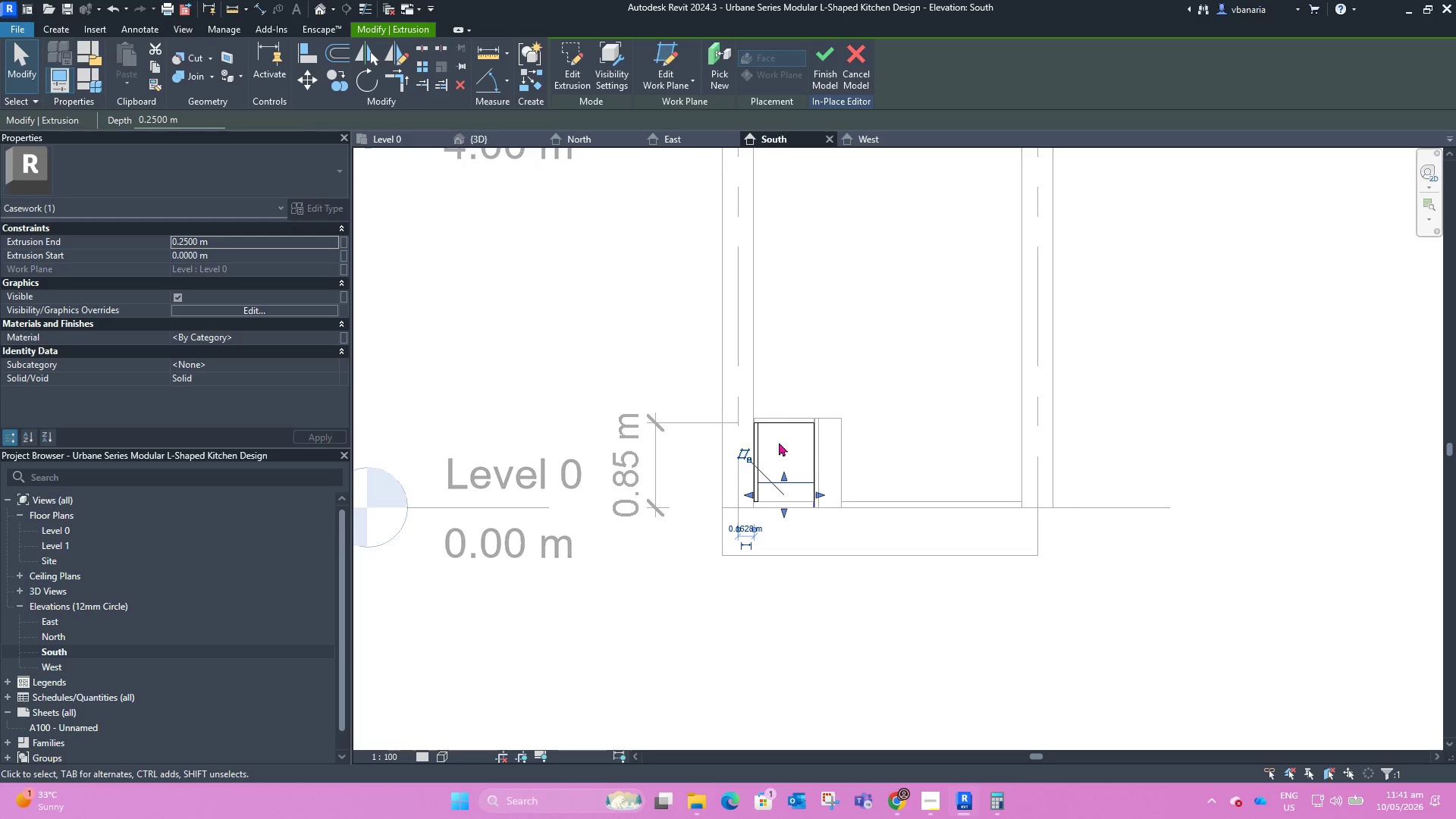 
scroll: coordinate [748, 467], scroll_direction: up, amount: 3.0
 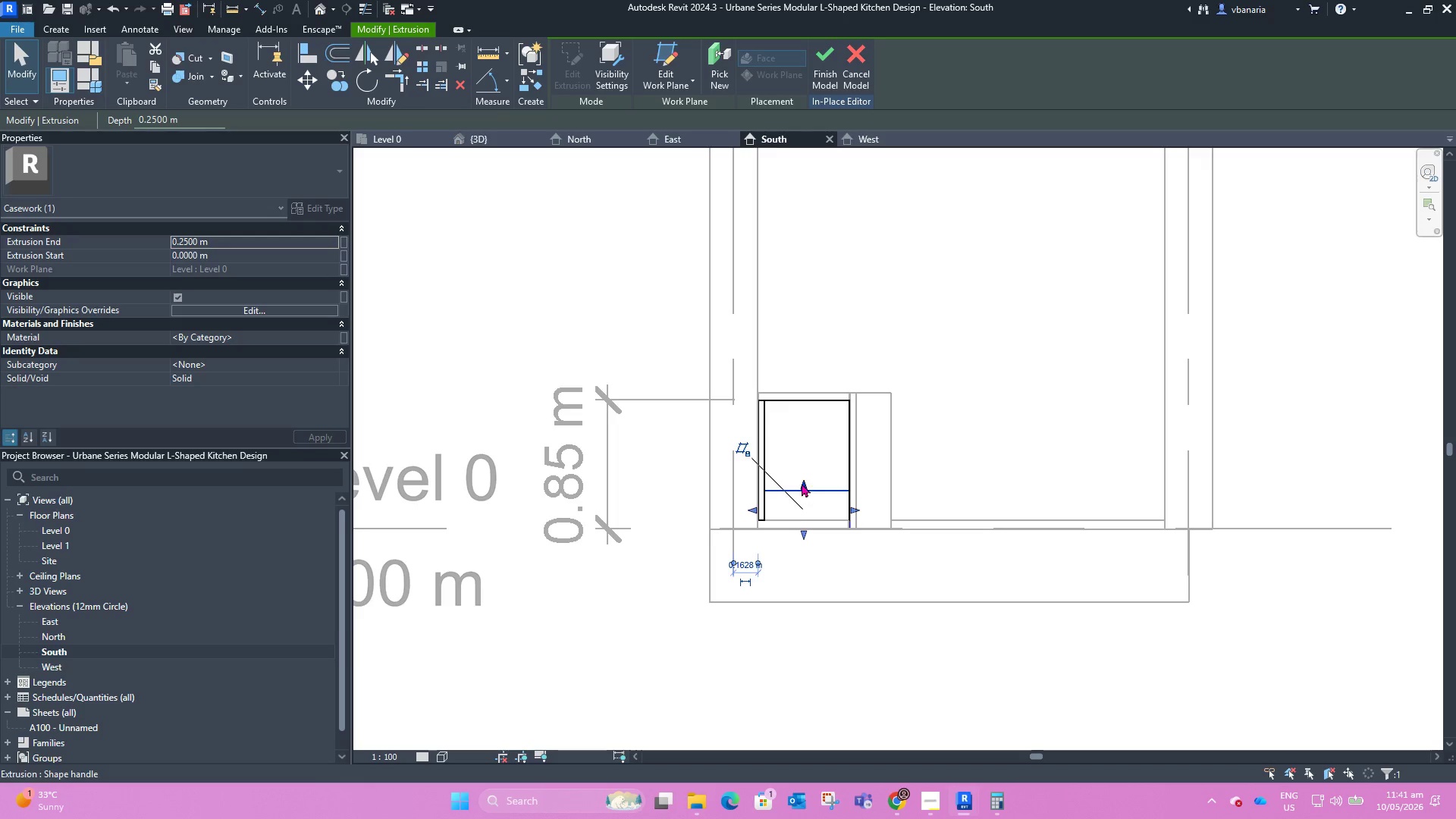 
left_click_drag(start_coordinate=[802, 483], to_coordinate=[805, 391])
 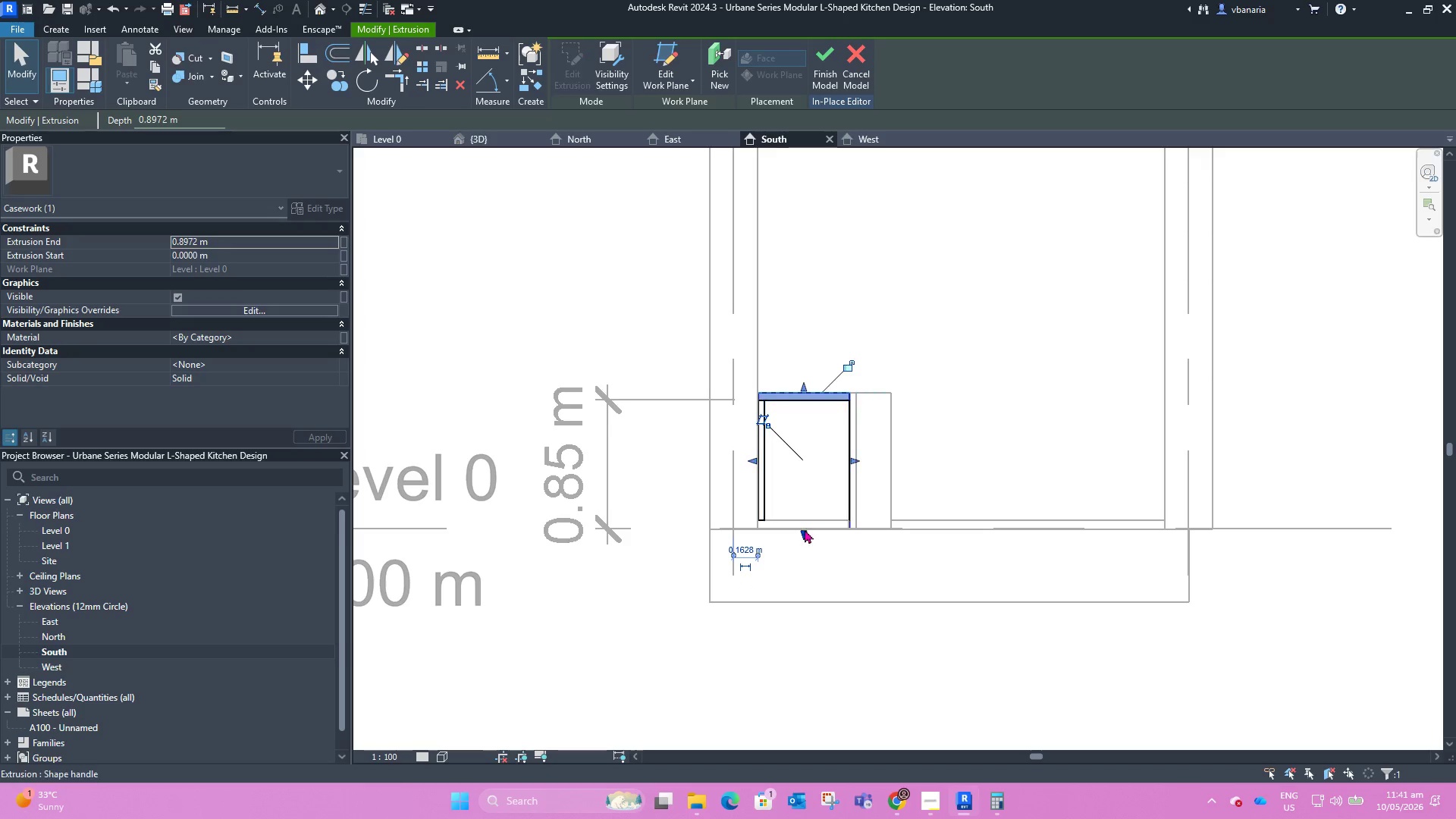 
left_click_drag(start_coordinate=[805, 529], to_coordinate=[811, 403])
 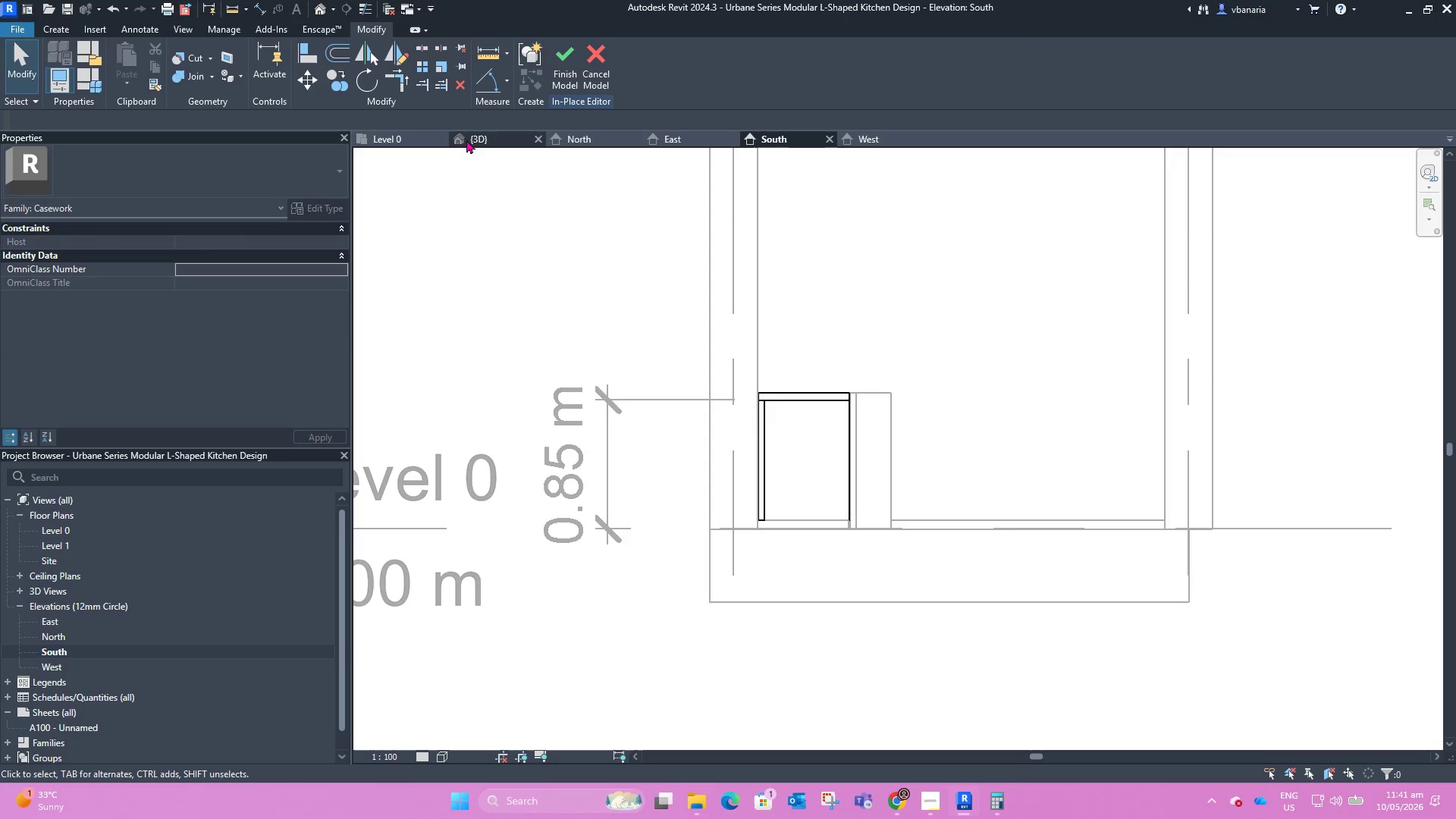 
hold_key(key=ShiftLeft, duration=0.62)
 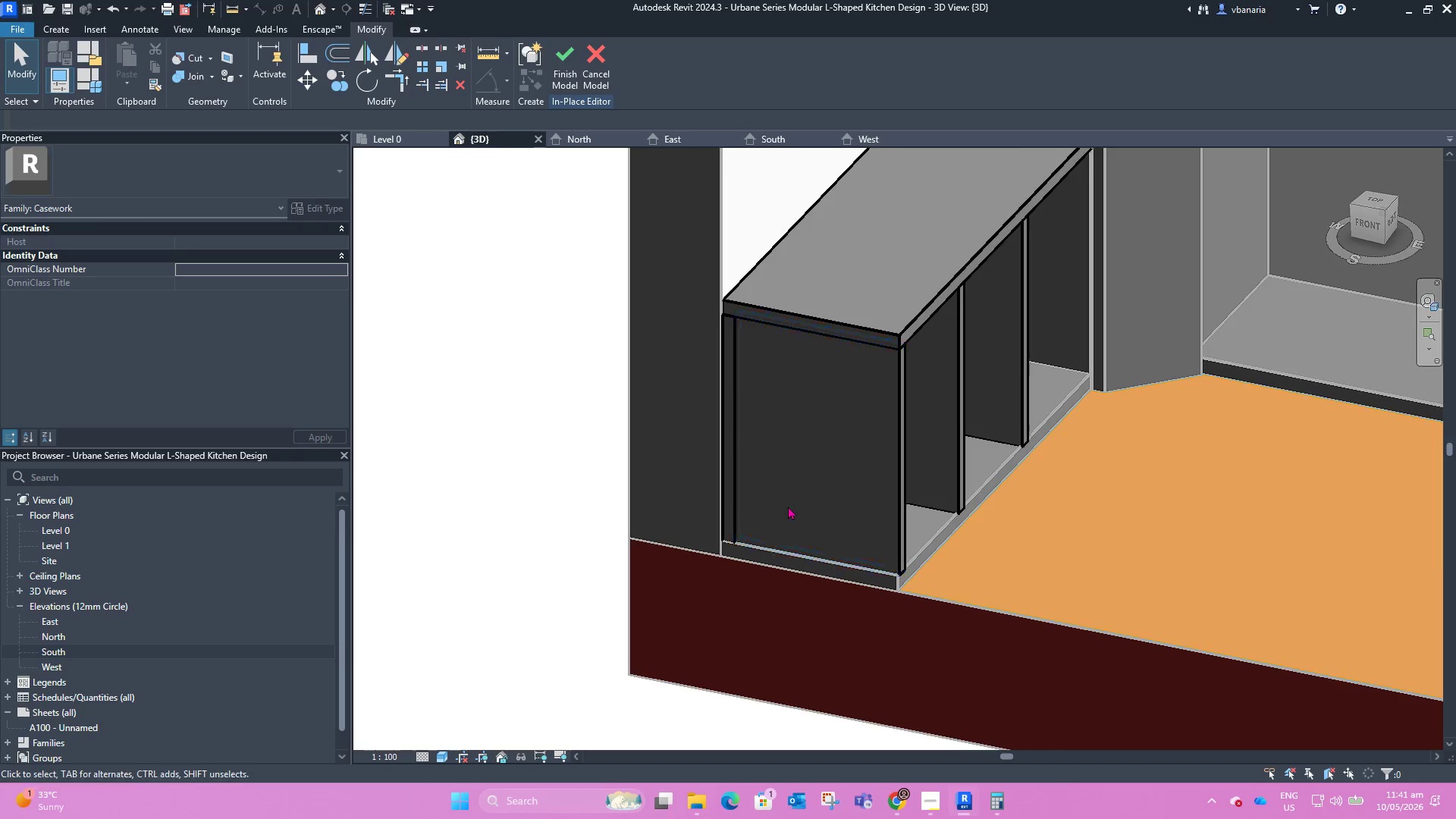 
scroll: coordinate [786, 508], scroll_direction: down, amount: 4.0
 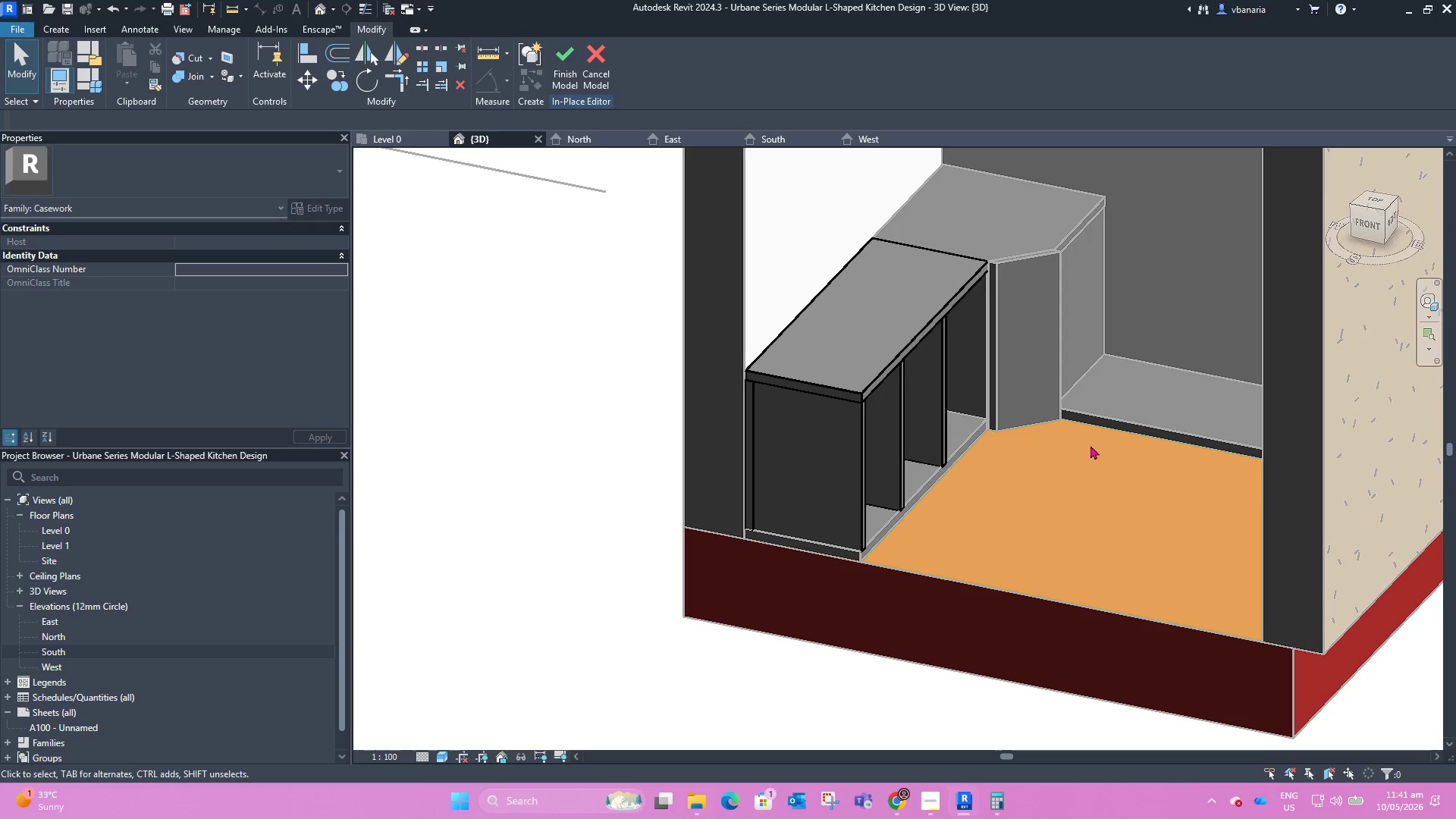 
hold_key(key=ShiftLeft, duration=1.22)
 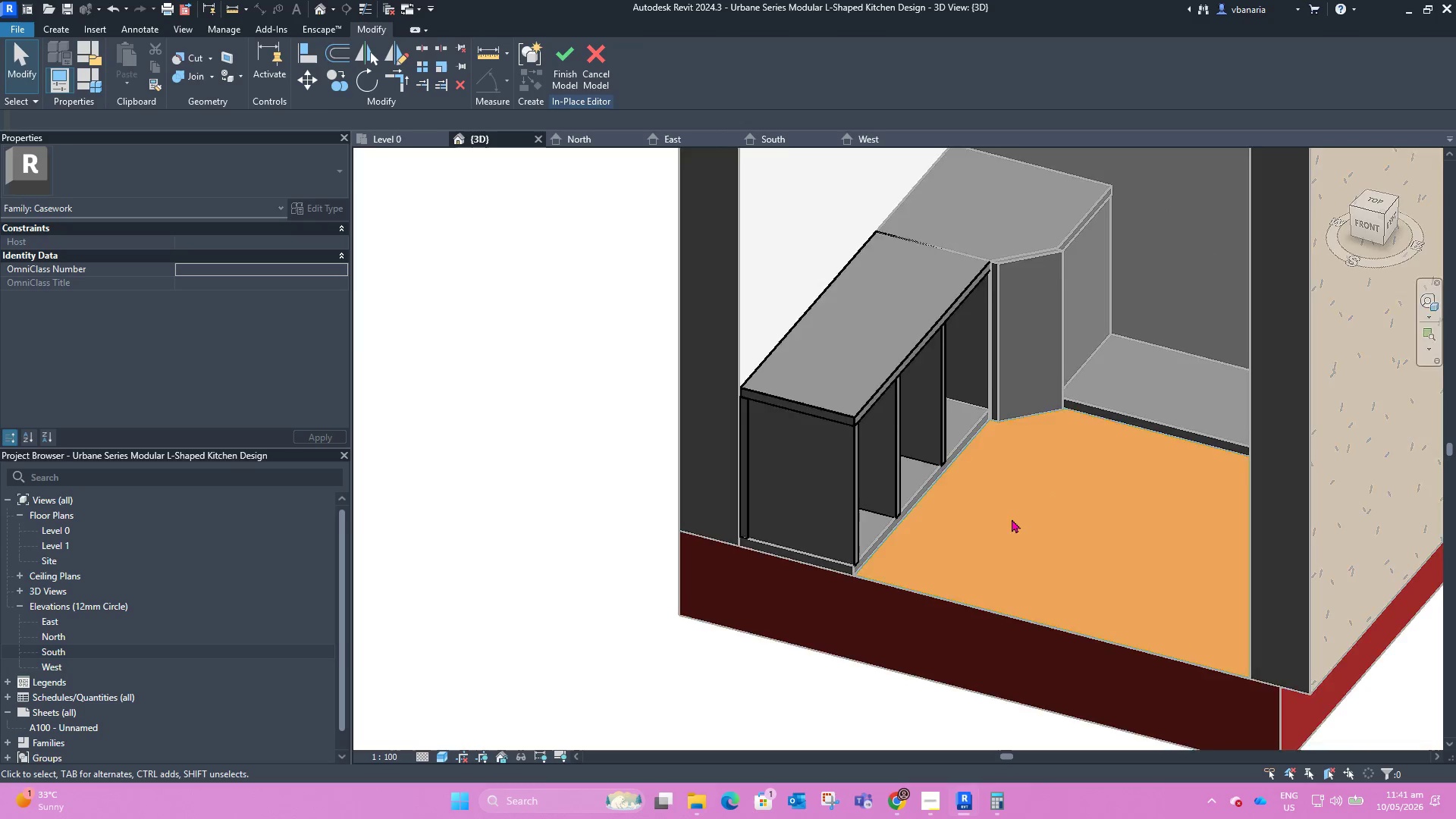 
scroll: coordinate [1002, 538], scroll_direction: down, amount: 5.0
 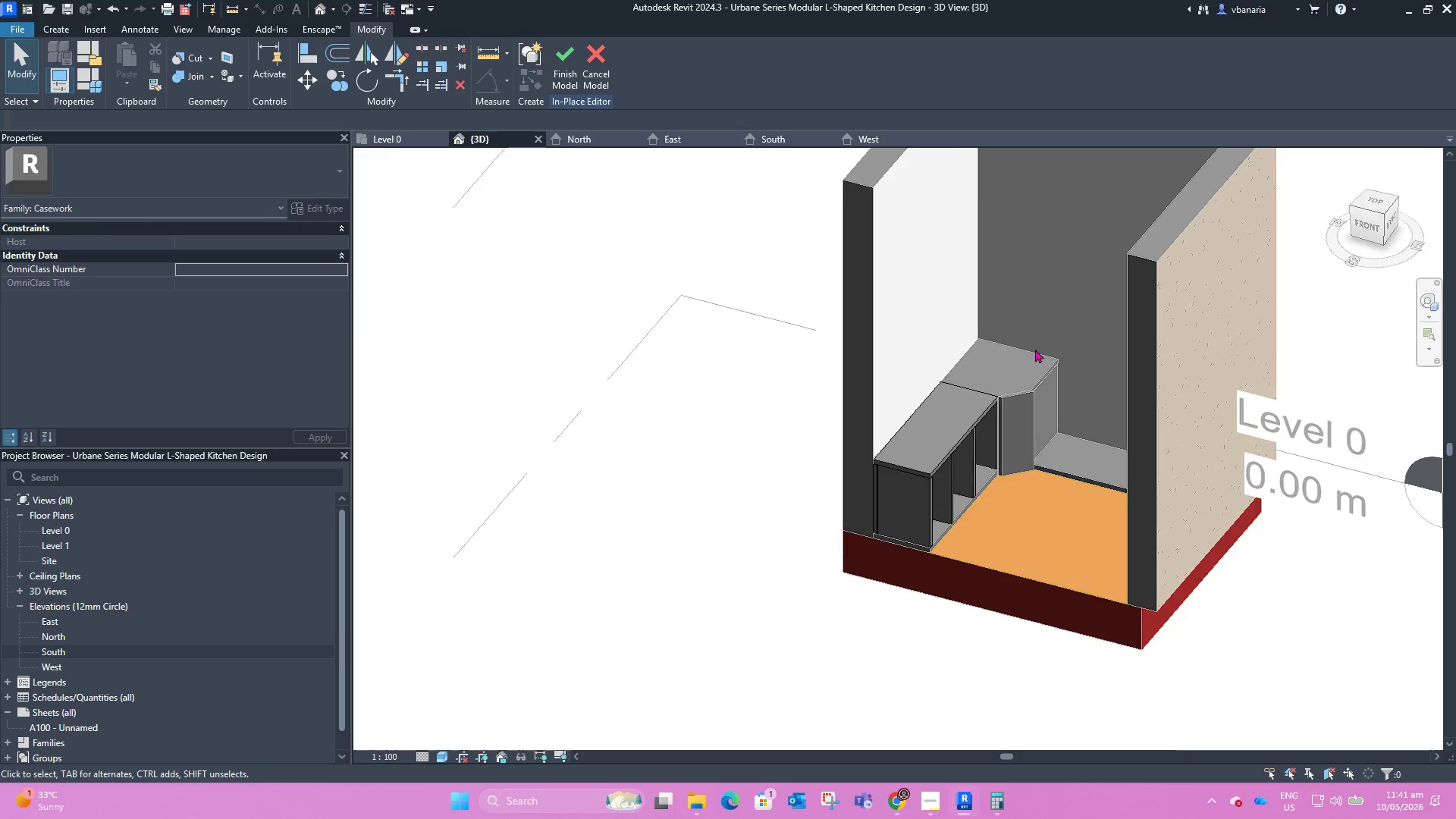 
scroll: coordinate [1035, 349], scroll_direction: up, amount: 2.0
 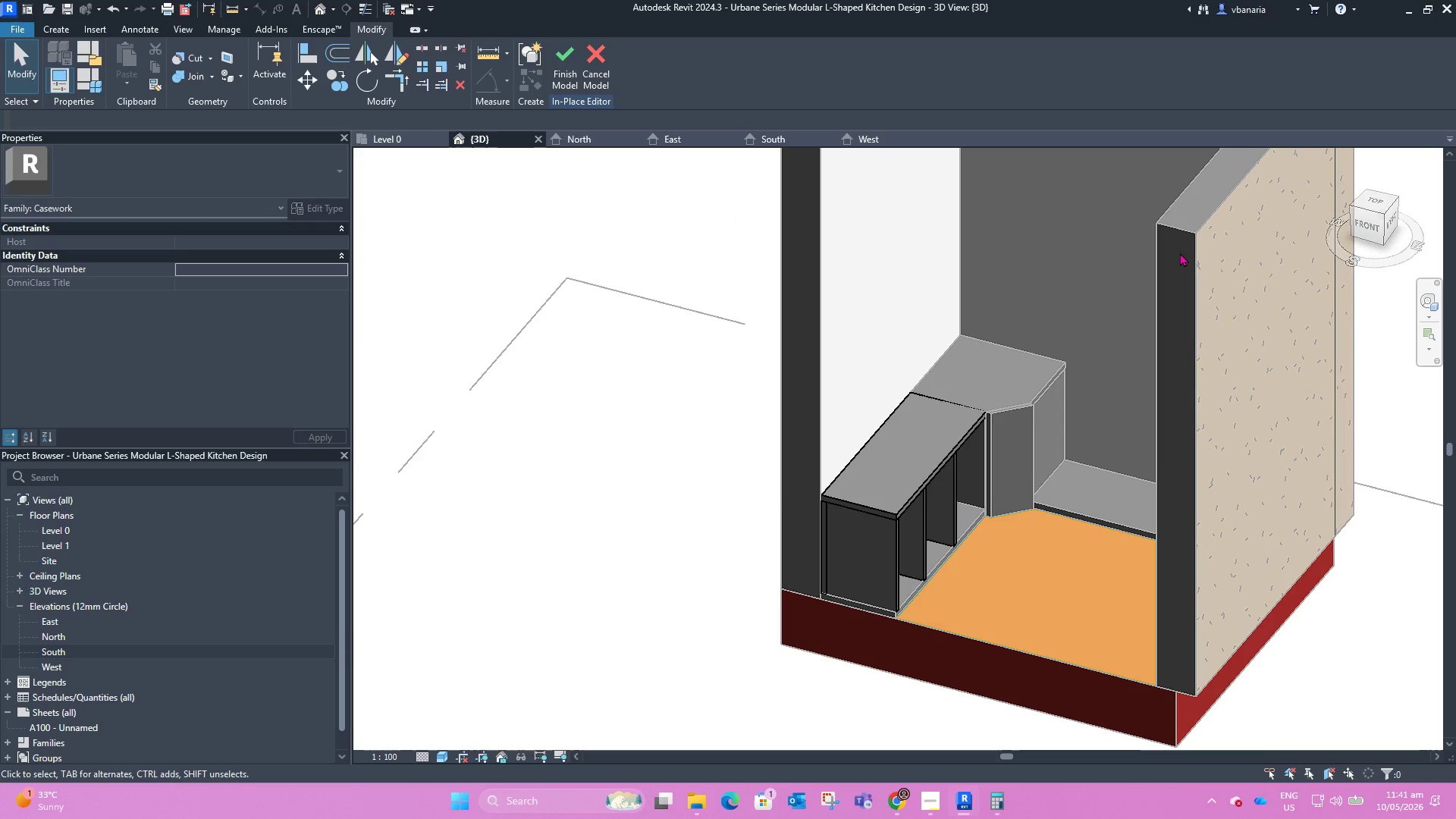 
hold_key(key=ShiftLeft, duration=2.81)
 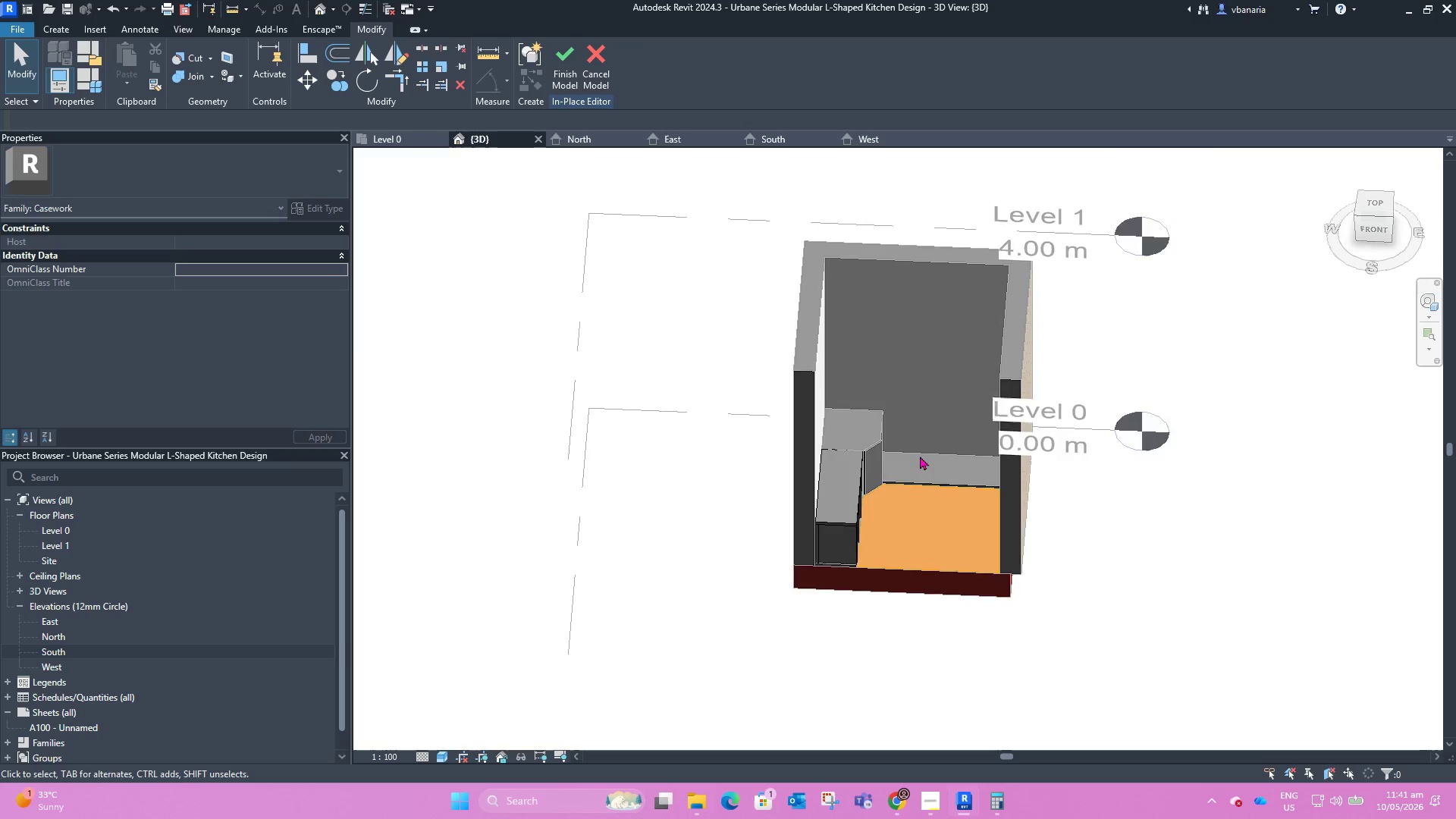 
scroll: coordinate [774, 507], scroll_direction: down, amount: 5.0
 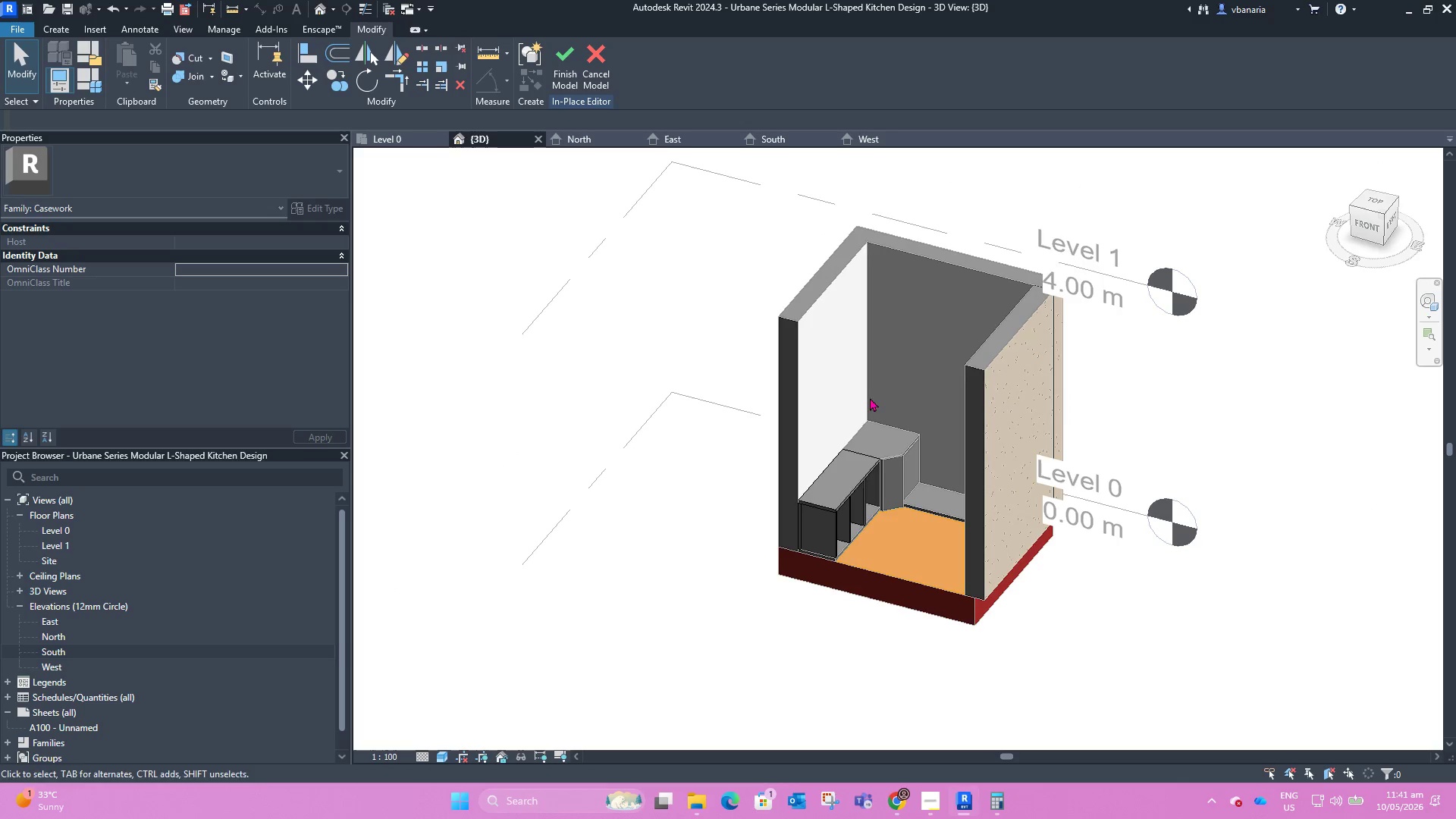 
scroll: coordinate [919, 455], scroll_direction: up, amount: 4.0
 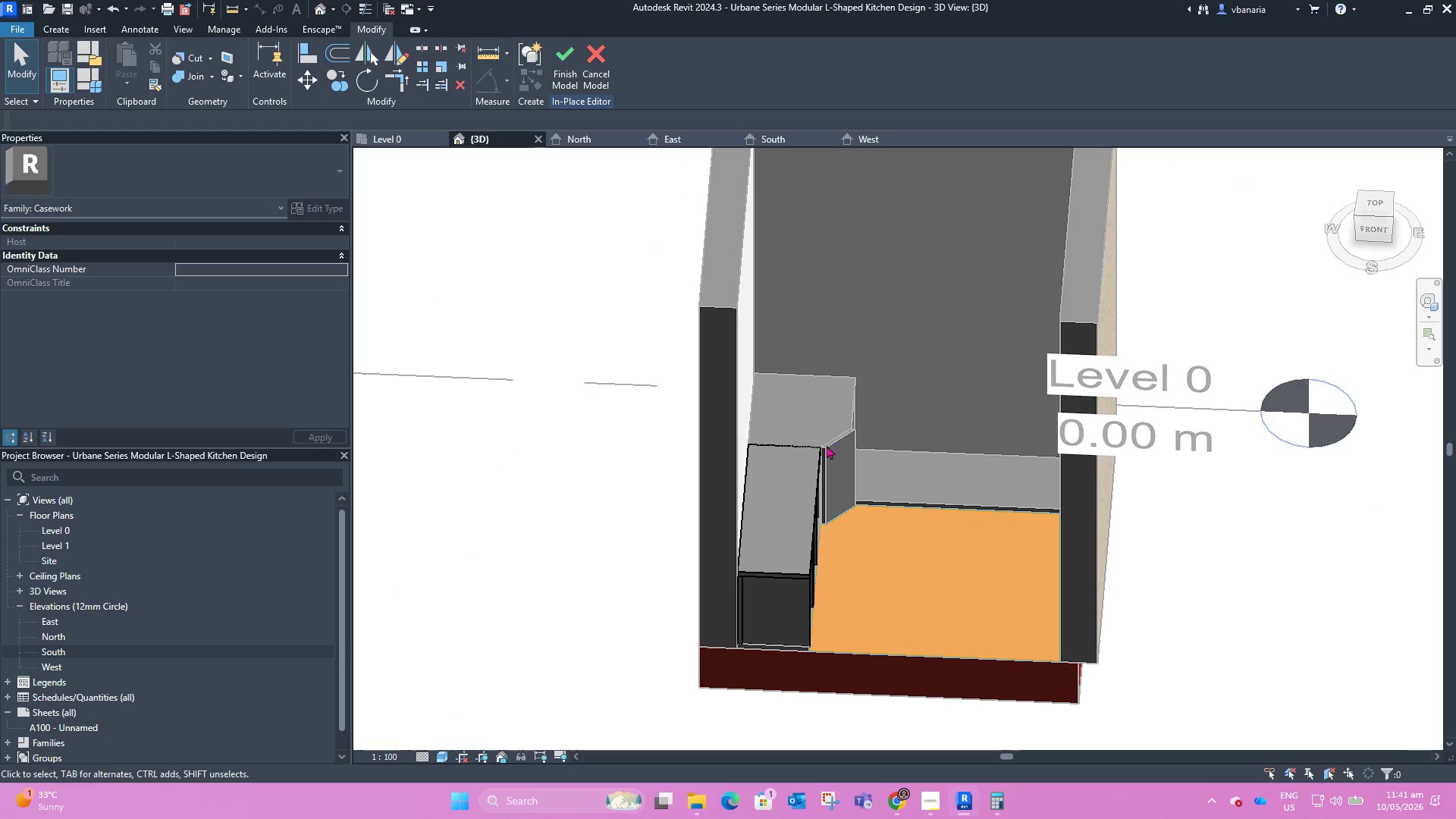 
scroll: coordinate [809, 458], scroll_direction: down, amount: 2.0
 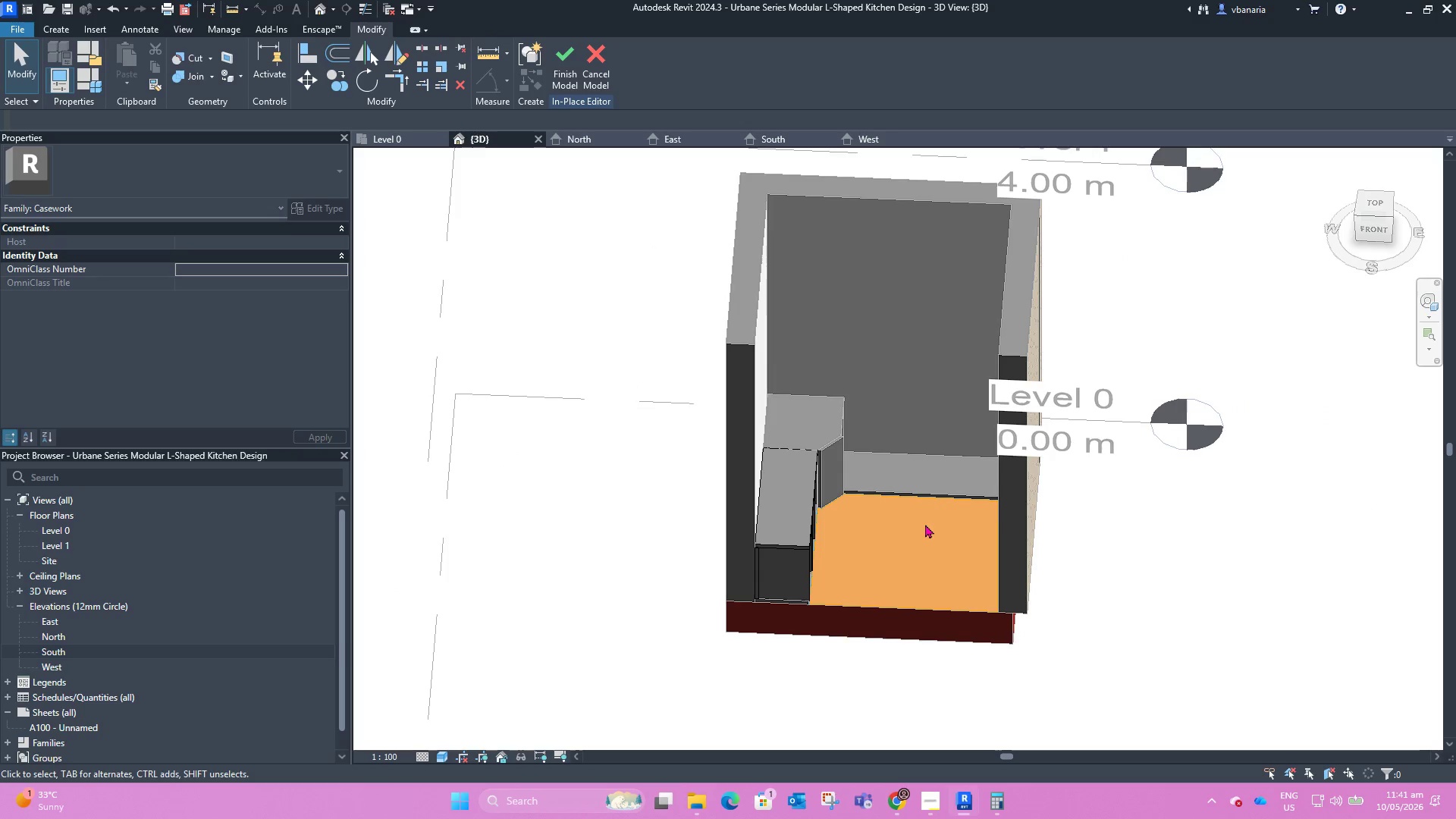 
hold_key(key=ShiftLeft, duration=1.83)
 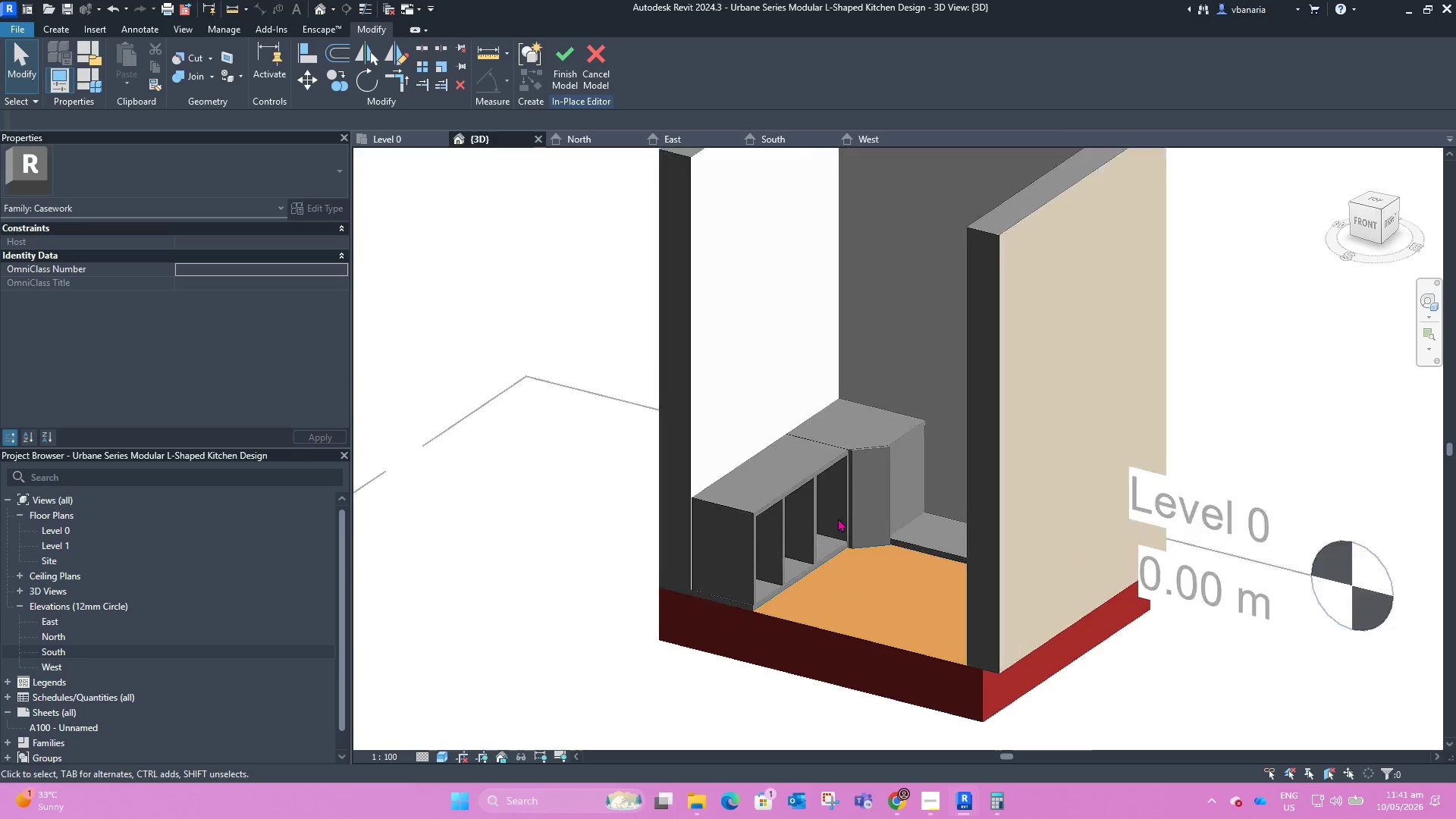 
scroll: coordinate [832, 530], scroll_direction: up, amount: 10.0
 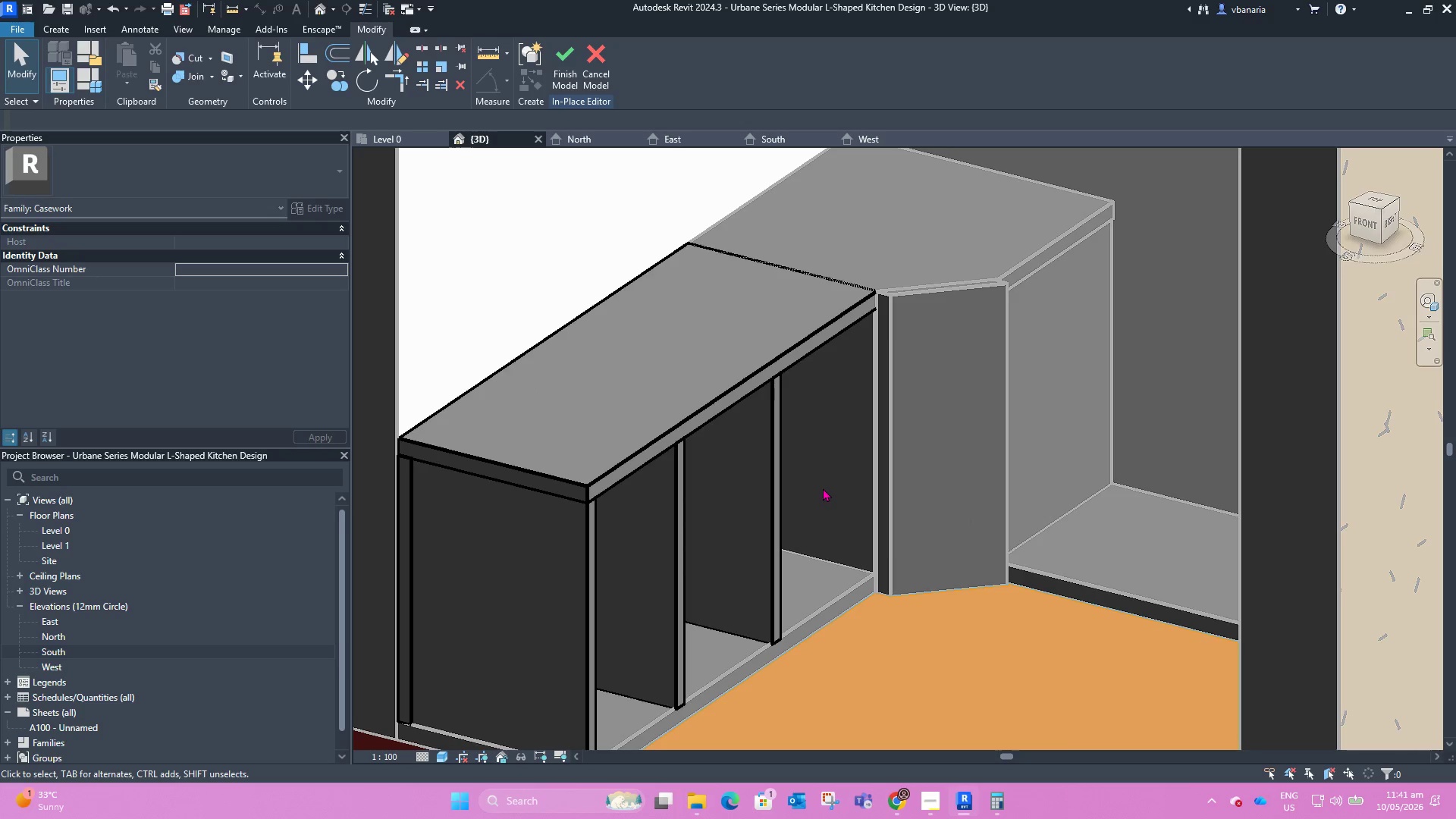 
scroll: coordinate [867, 470], scroll_direction: down, amount: 1.0
 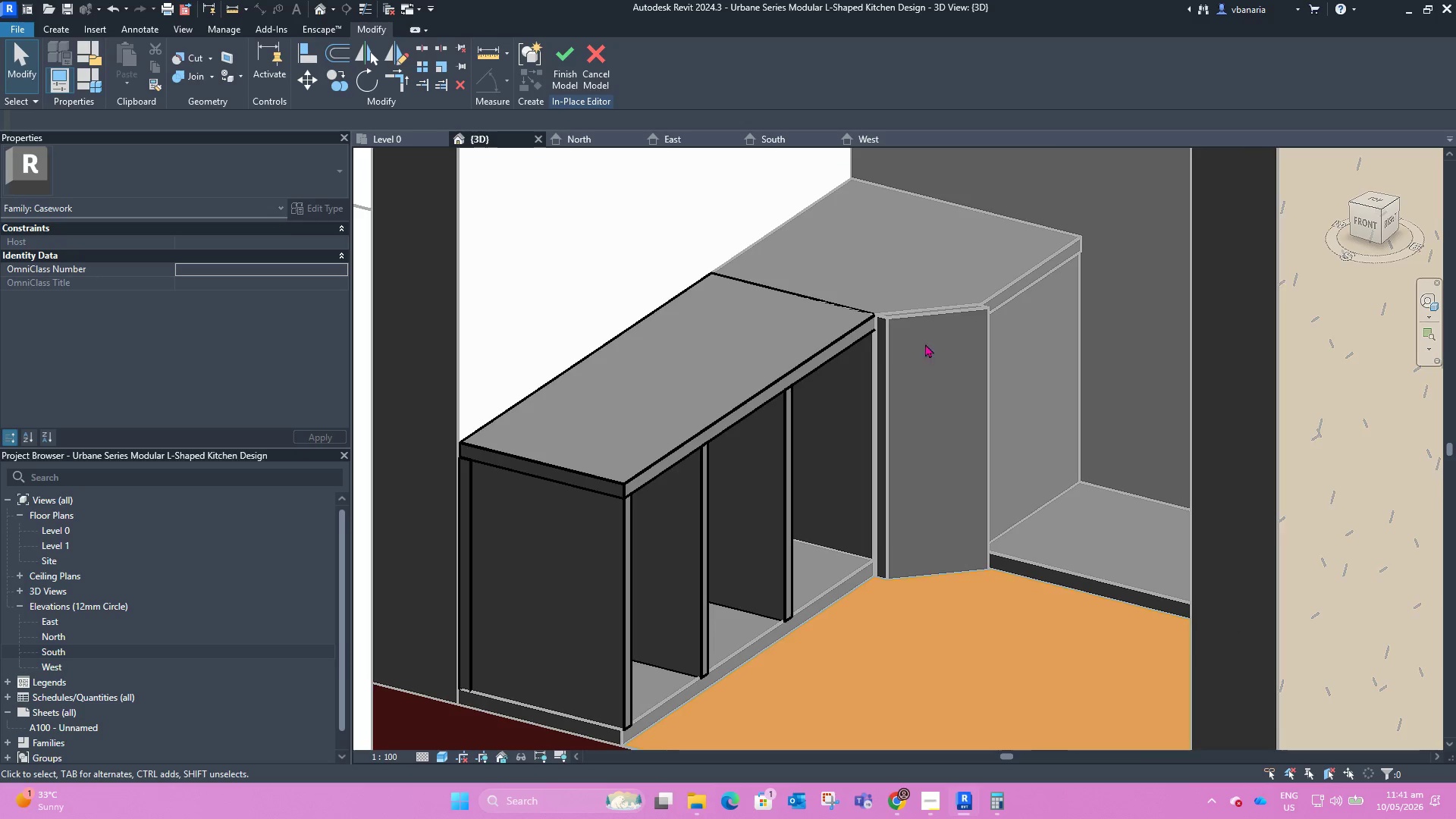 
scroll: coordinate [915, 316], scroll_direction: up, amount: 4.0
 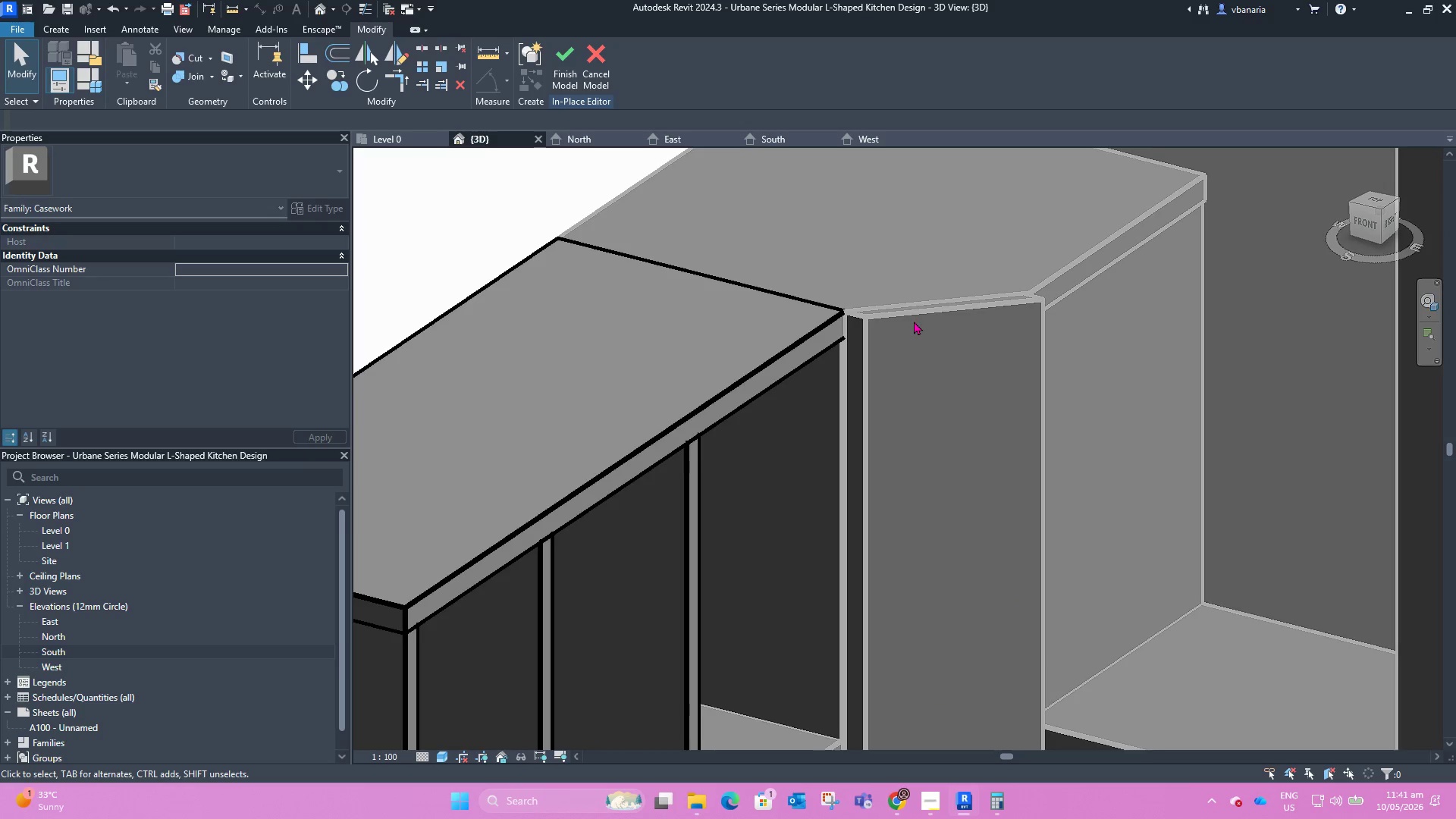 
scroll: coordinate [918, 328], scroll_direction: down, amount: 5.0
 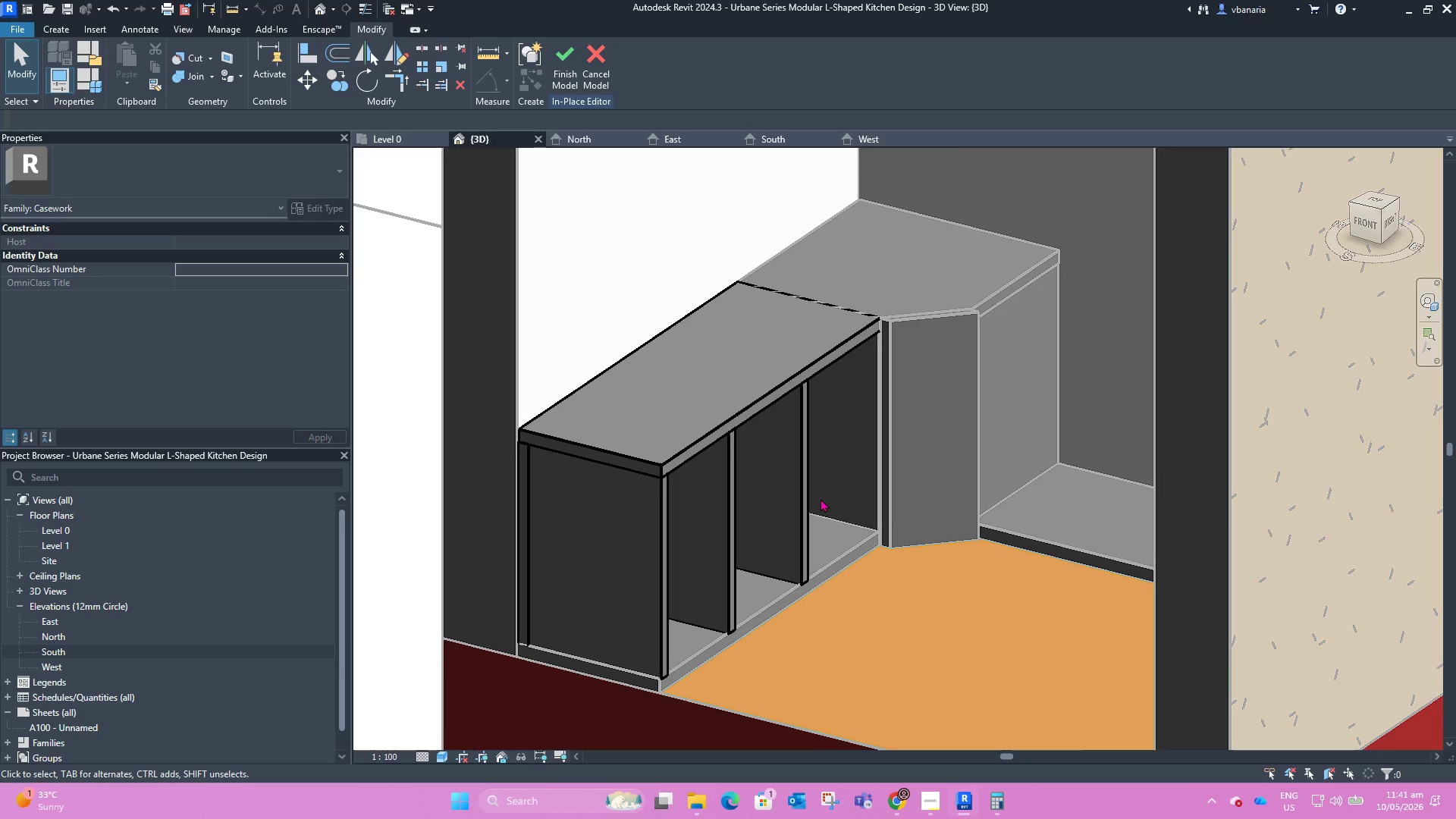 
hold_key(key=ShiftLeft, duration=2.36)
 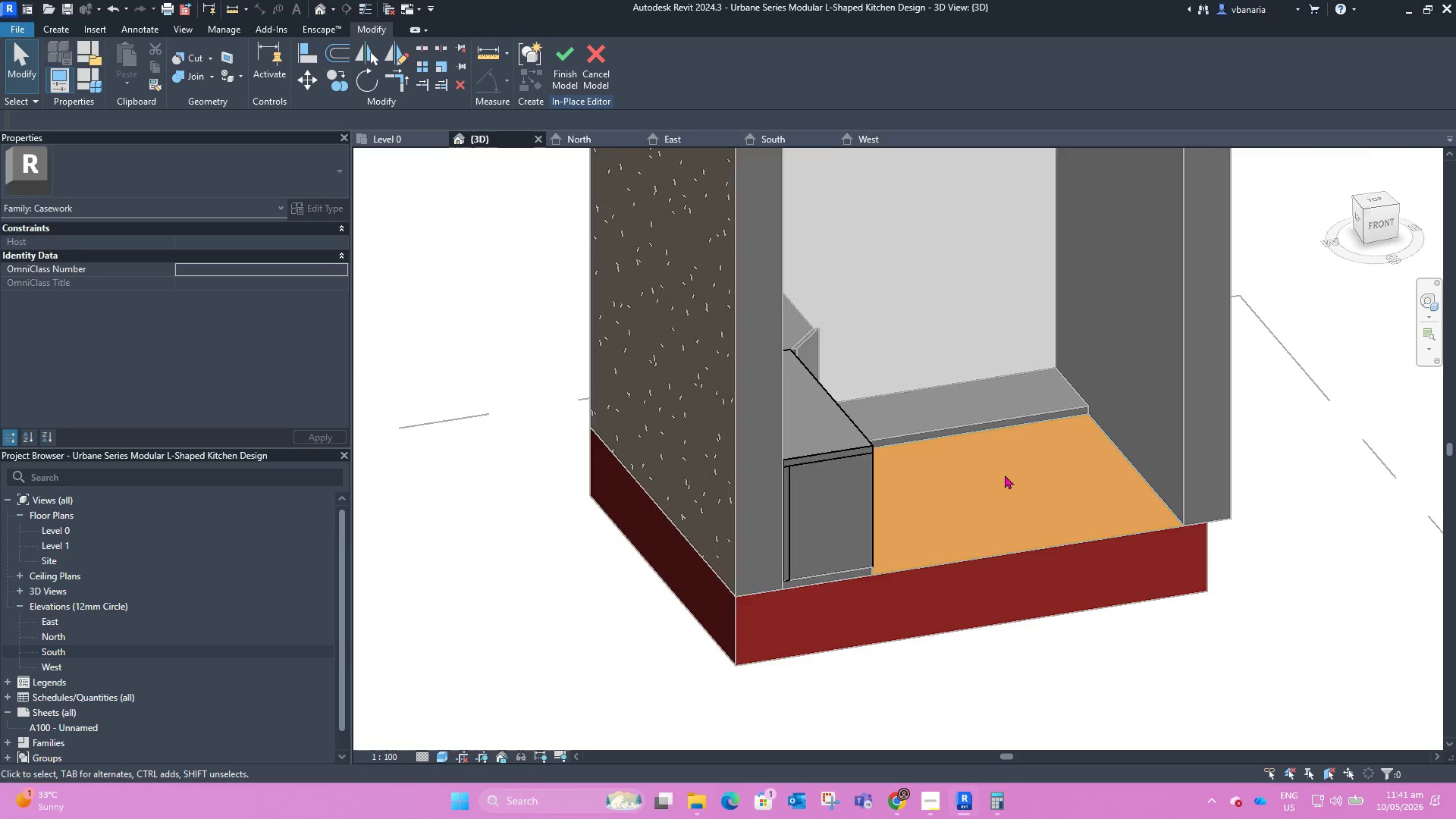 
scroll: coordinate [993, 498], scroll_direction: down, amount: 10.0
 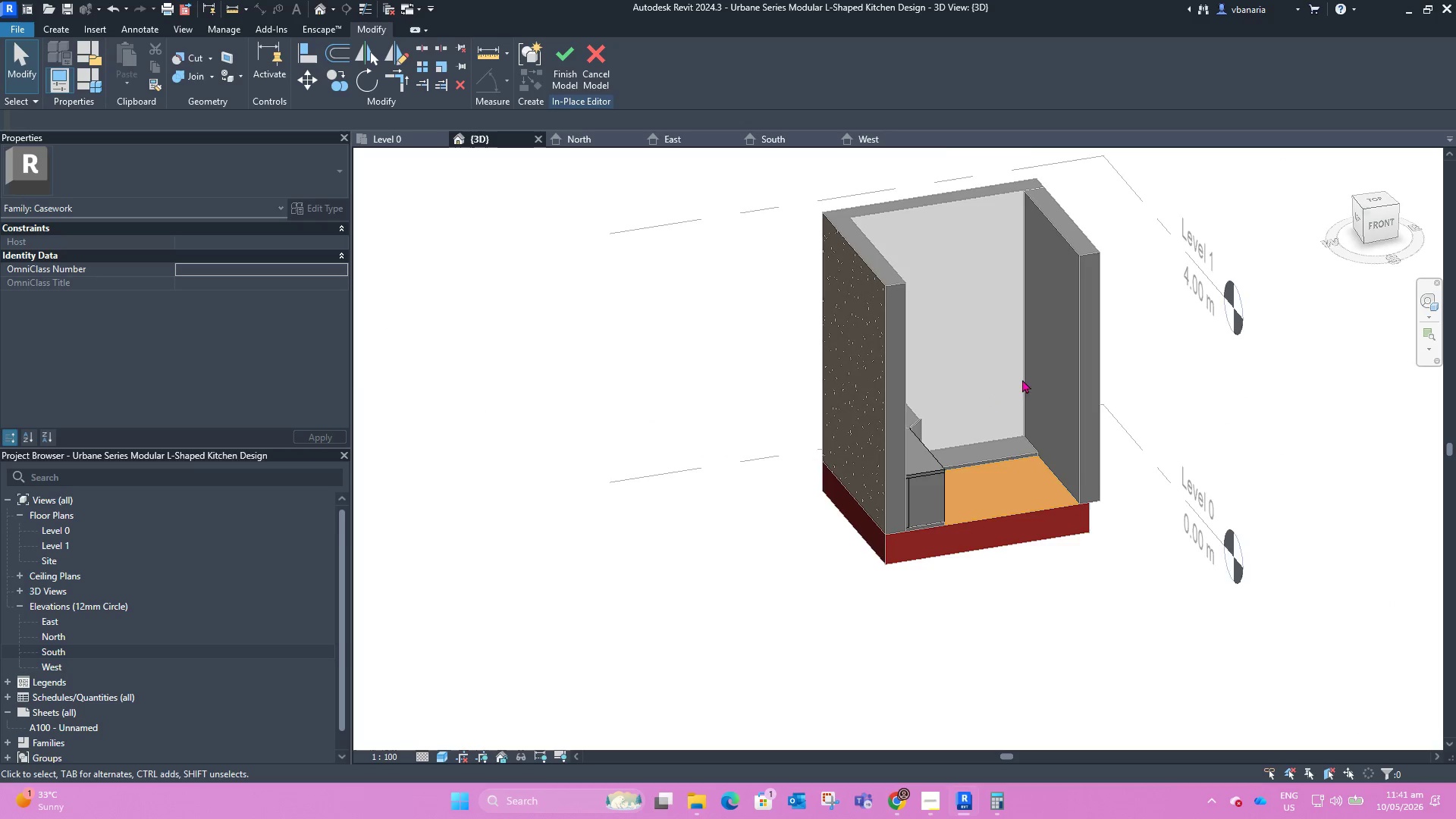 
hold_key(key=ShiftLeft, duration=1.08)
 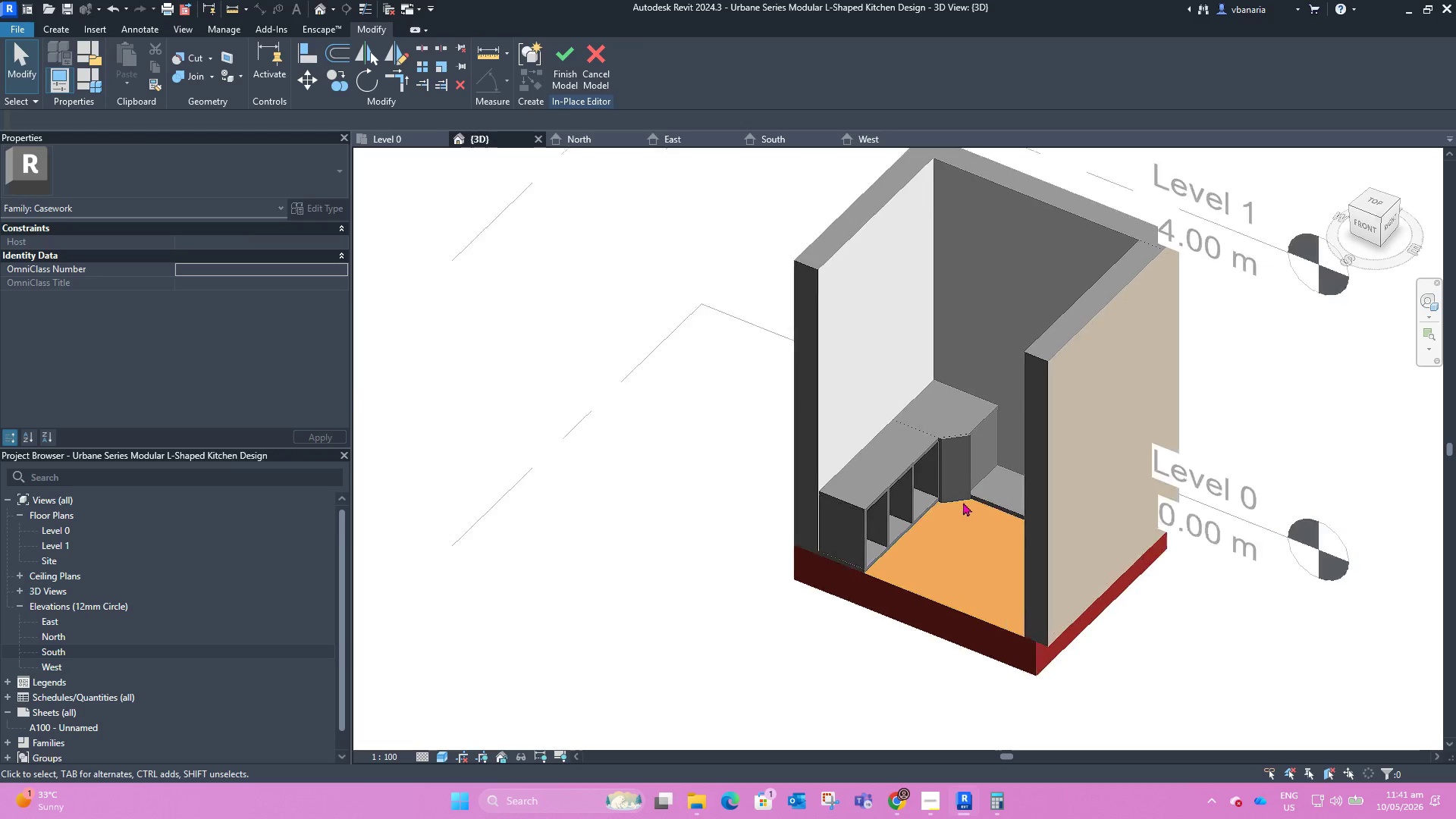 
scroll: coordinate [956, 536], scroll_direction: up, amount: 10.0
 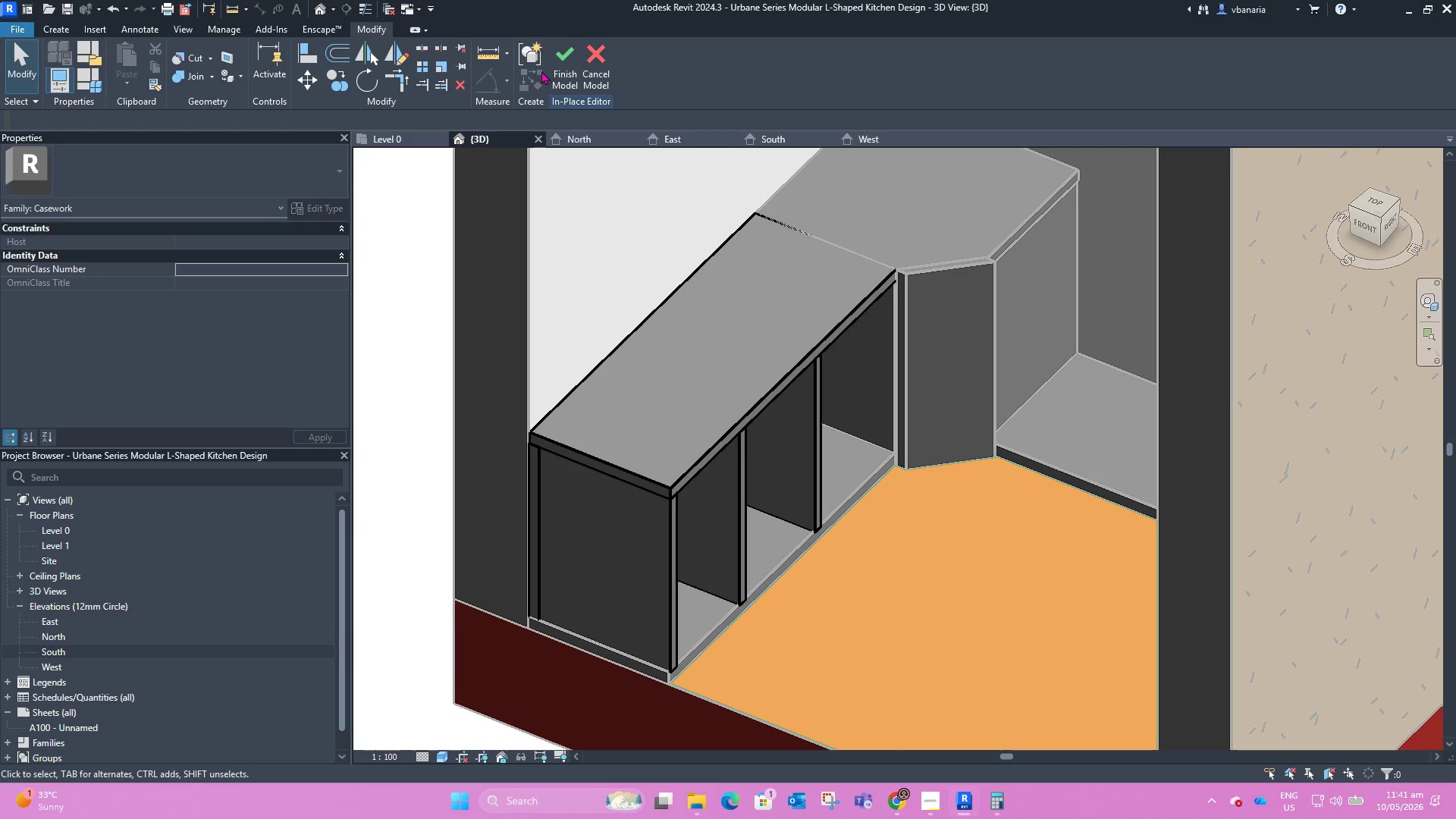 
left_click([564, 79])
 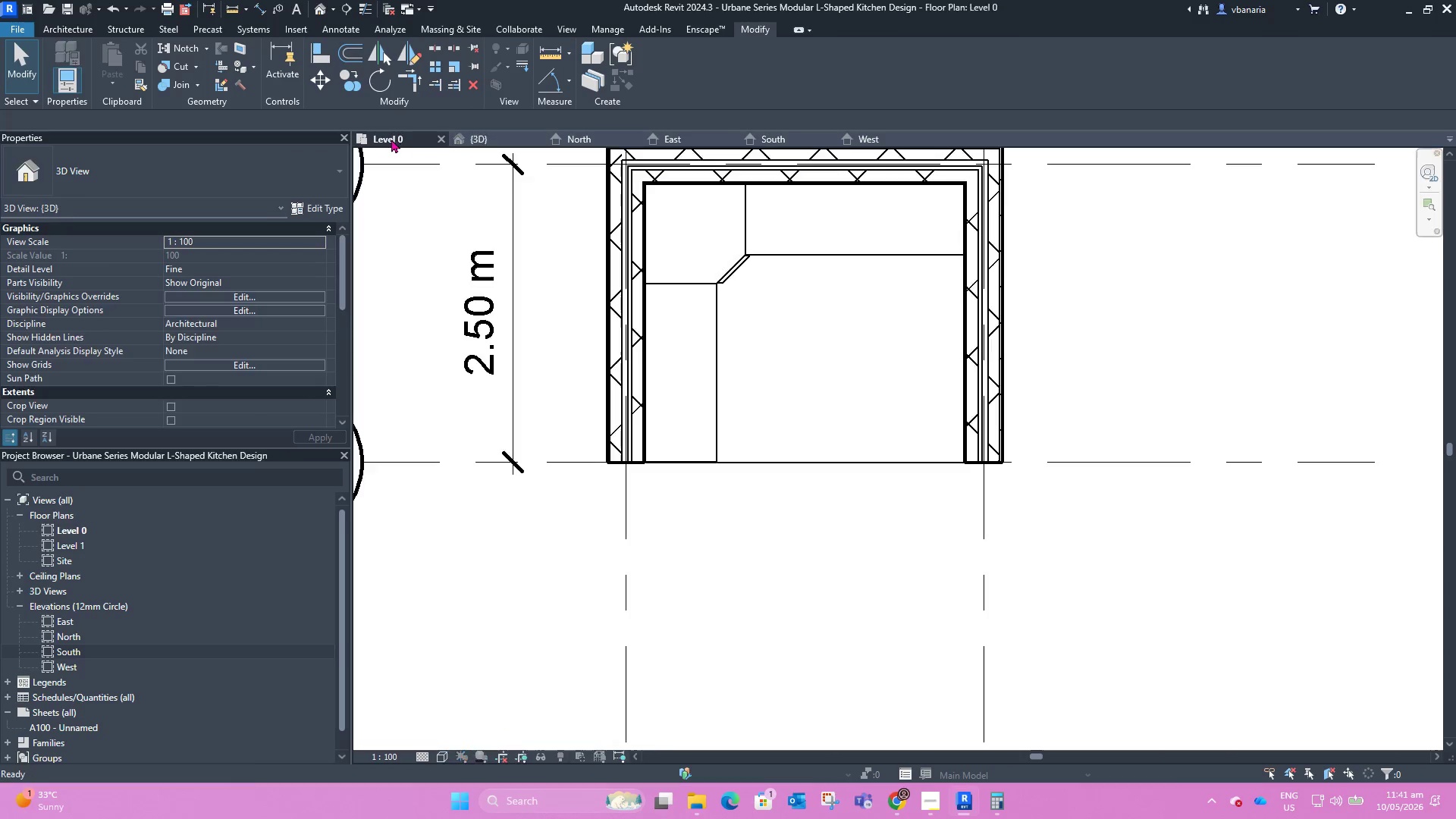 
scroll: coordinate [713, 274], scroll_direction: up, amount: 7.0
 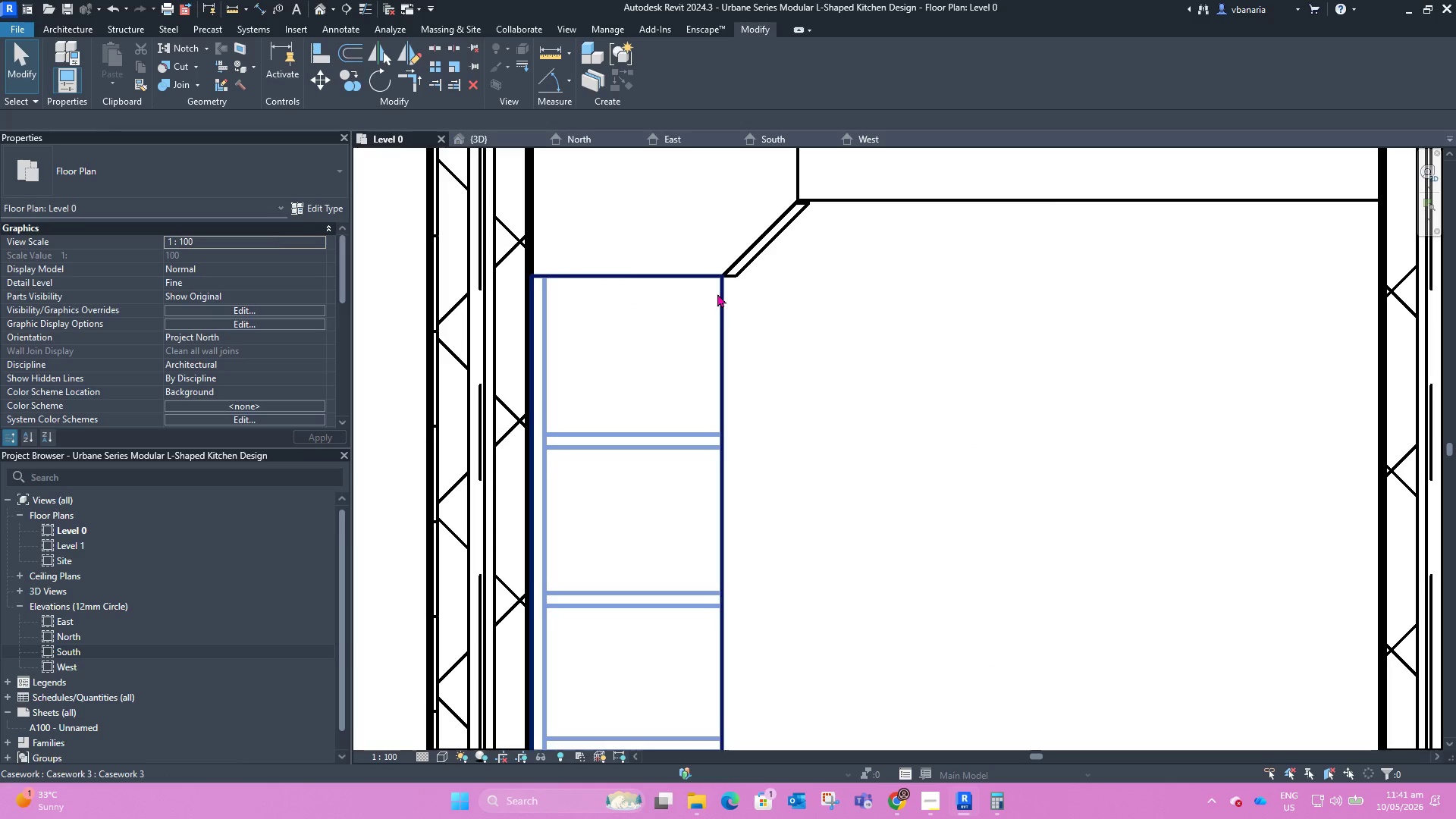 
left_click([718, 294])
 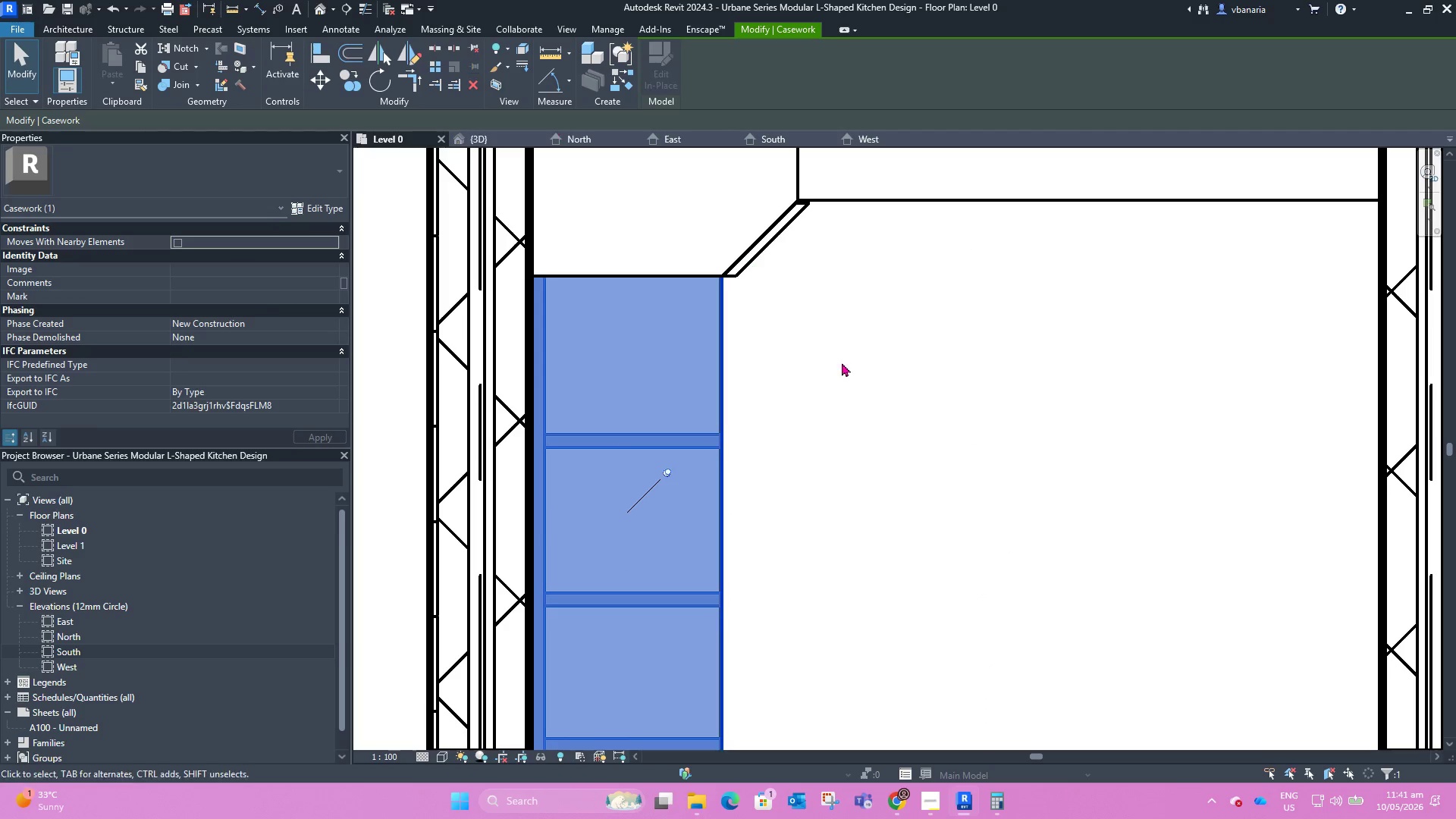 
hold_key(key=ShiftLeft, duration=0.59)
 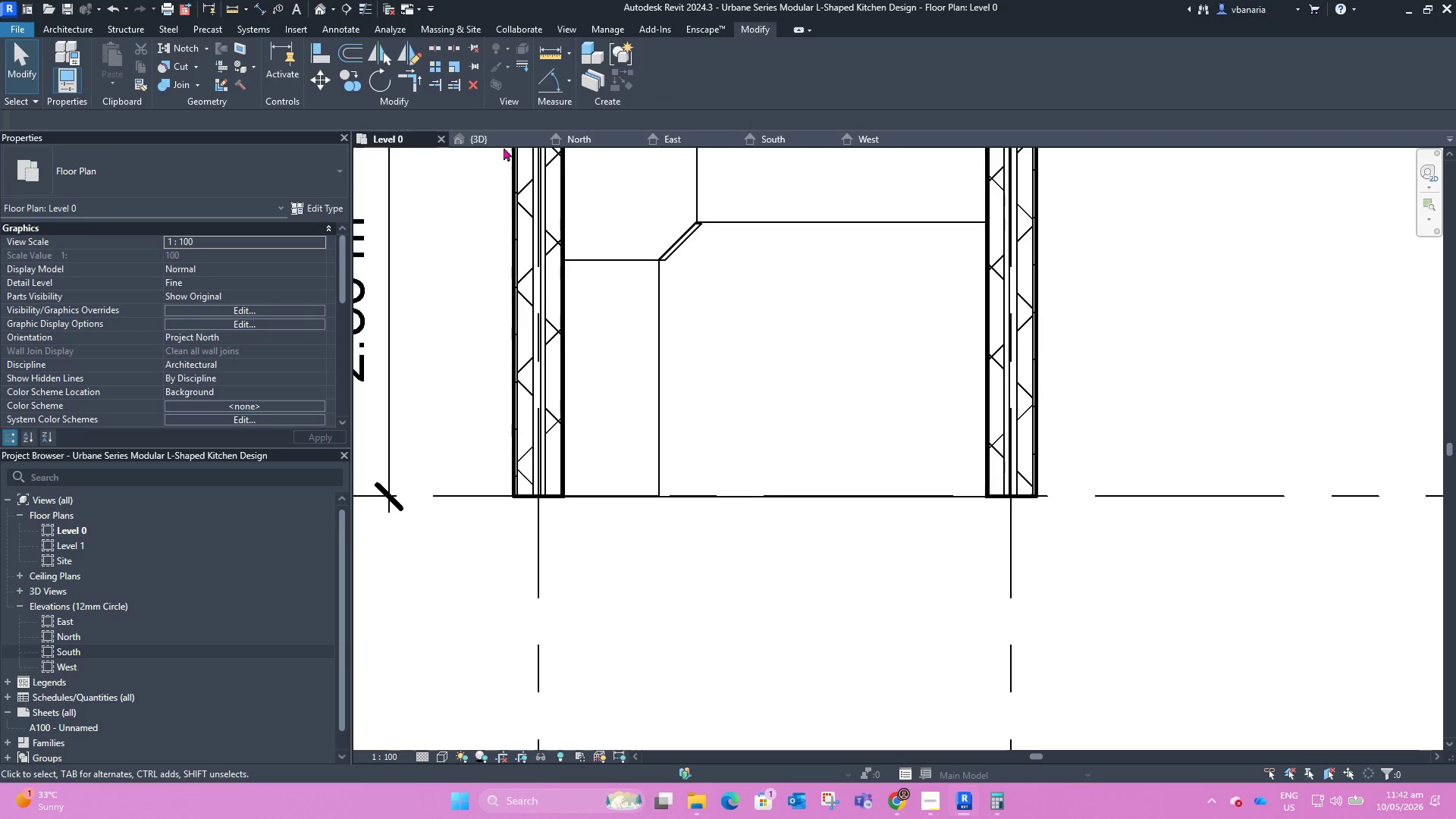 
scroll: coordinate [773, 443], scroll_direction: down, amount: 5.0
 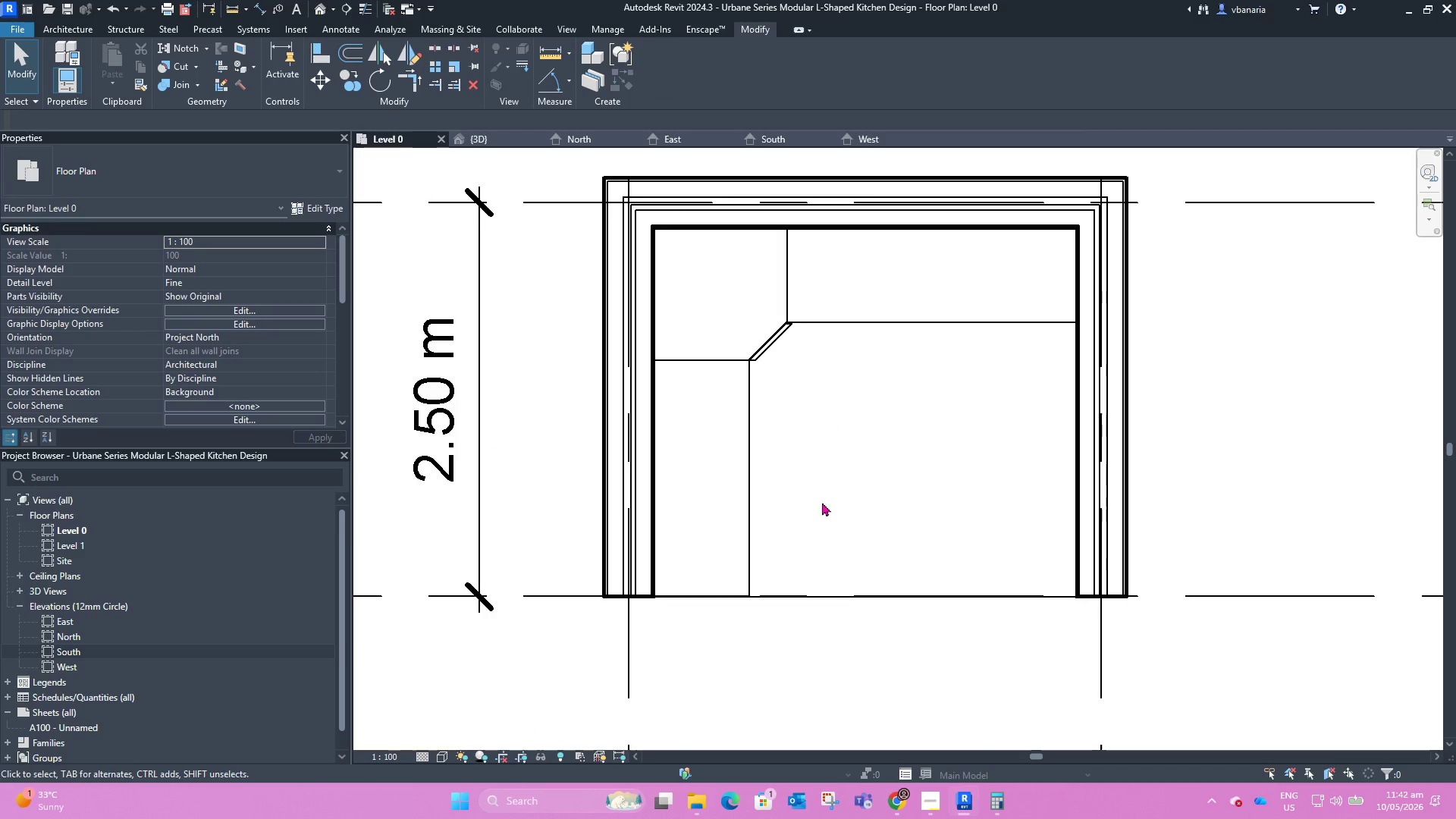 
left_click([502, 140])
 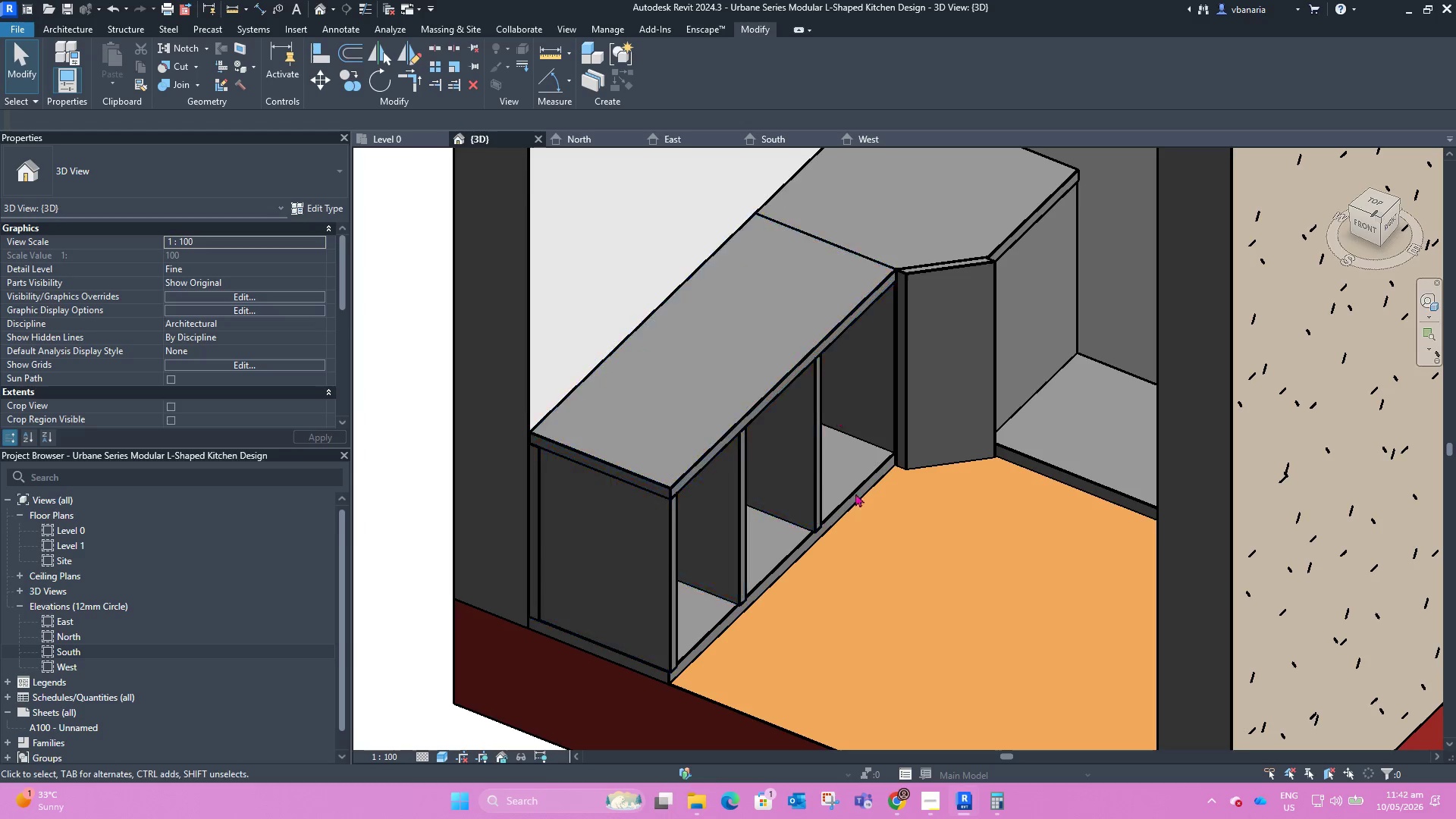 
scroll: coordinate [931, 567], scroll_direction: down, amount: 4.0
 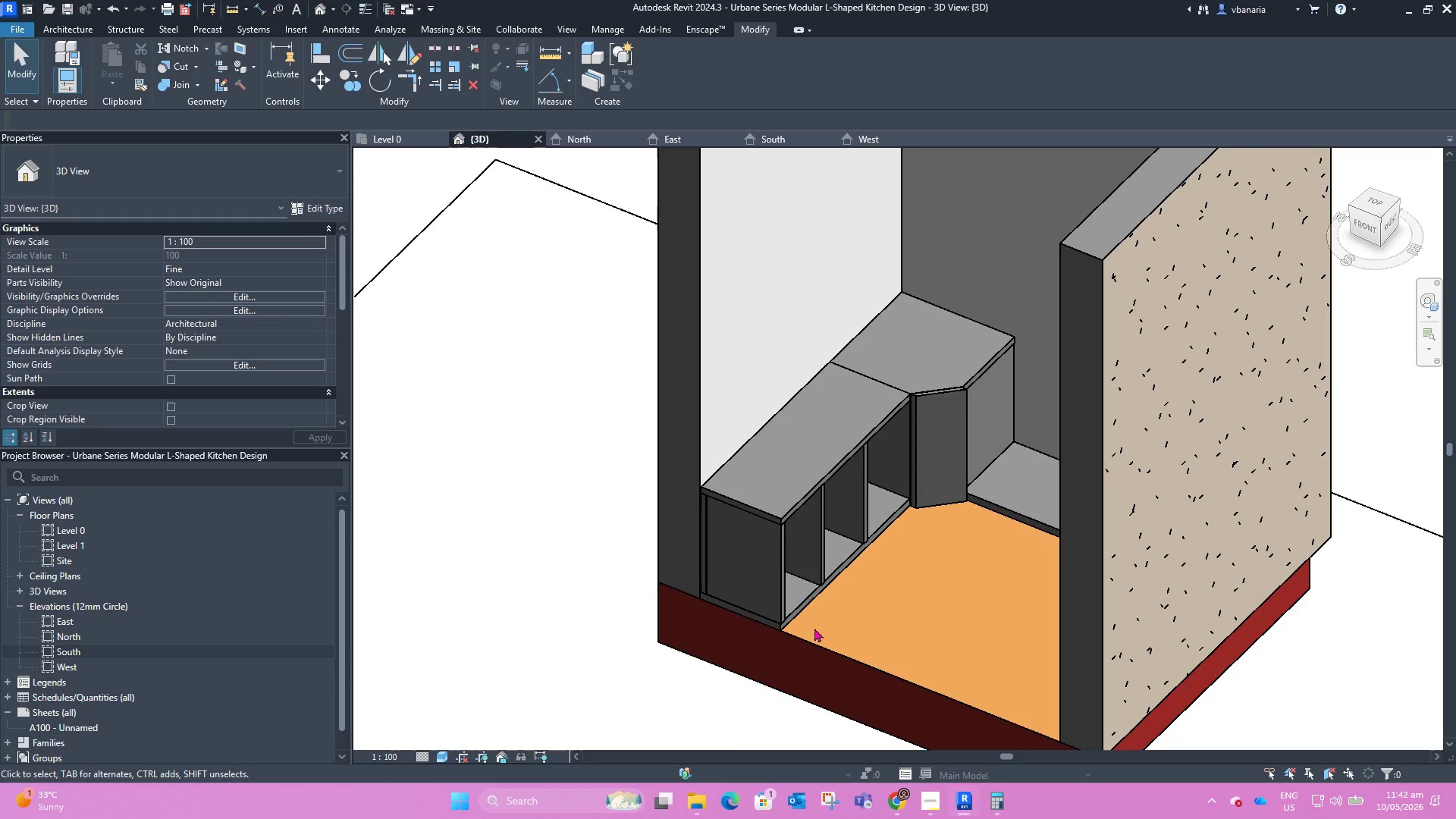 
hold_key(key=ShiftLeft, duration=2.12)
 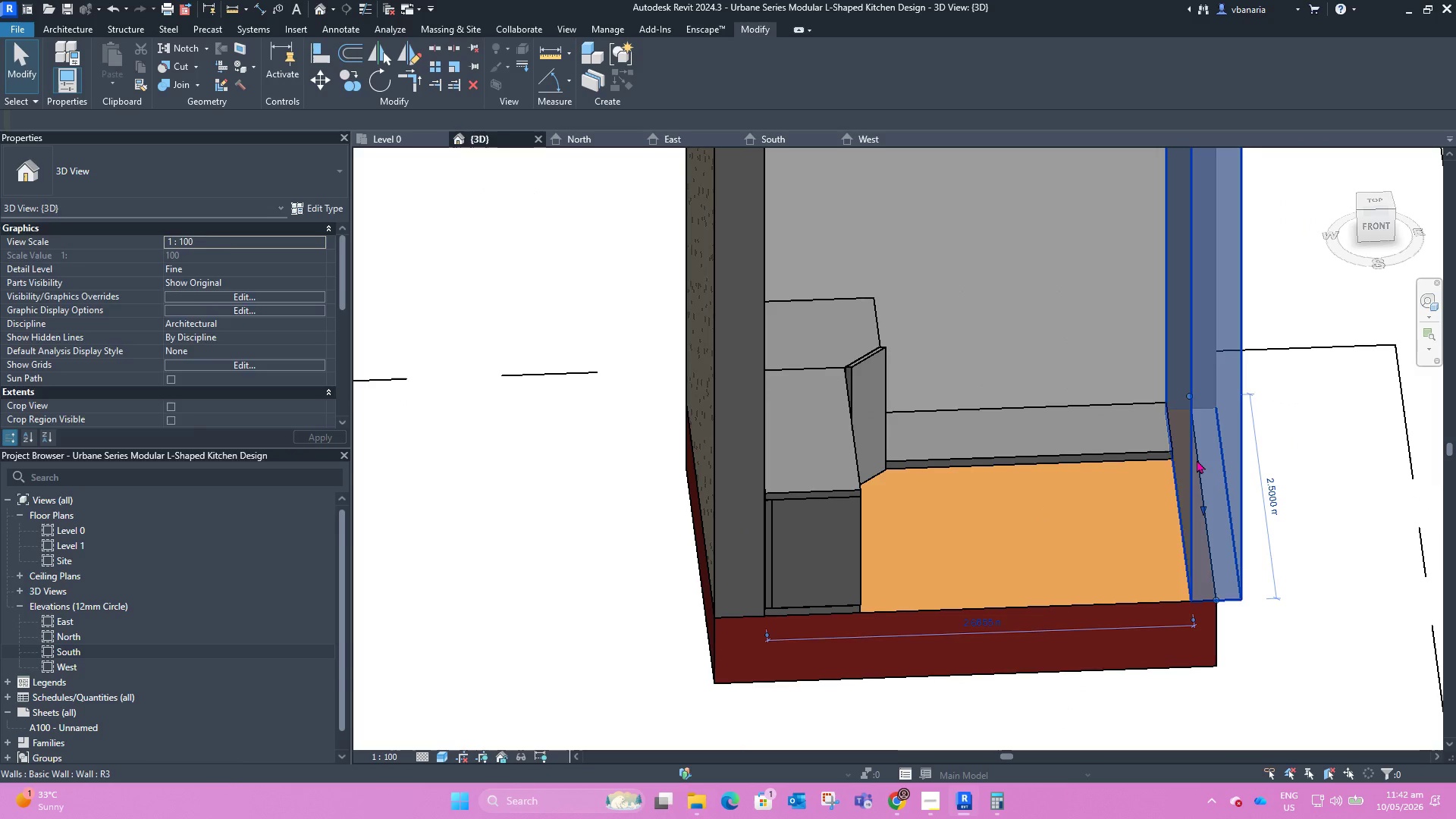 
left_click_drag(start_coordinate=[1197, 460], to_coordinate=[923, 378])
 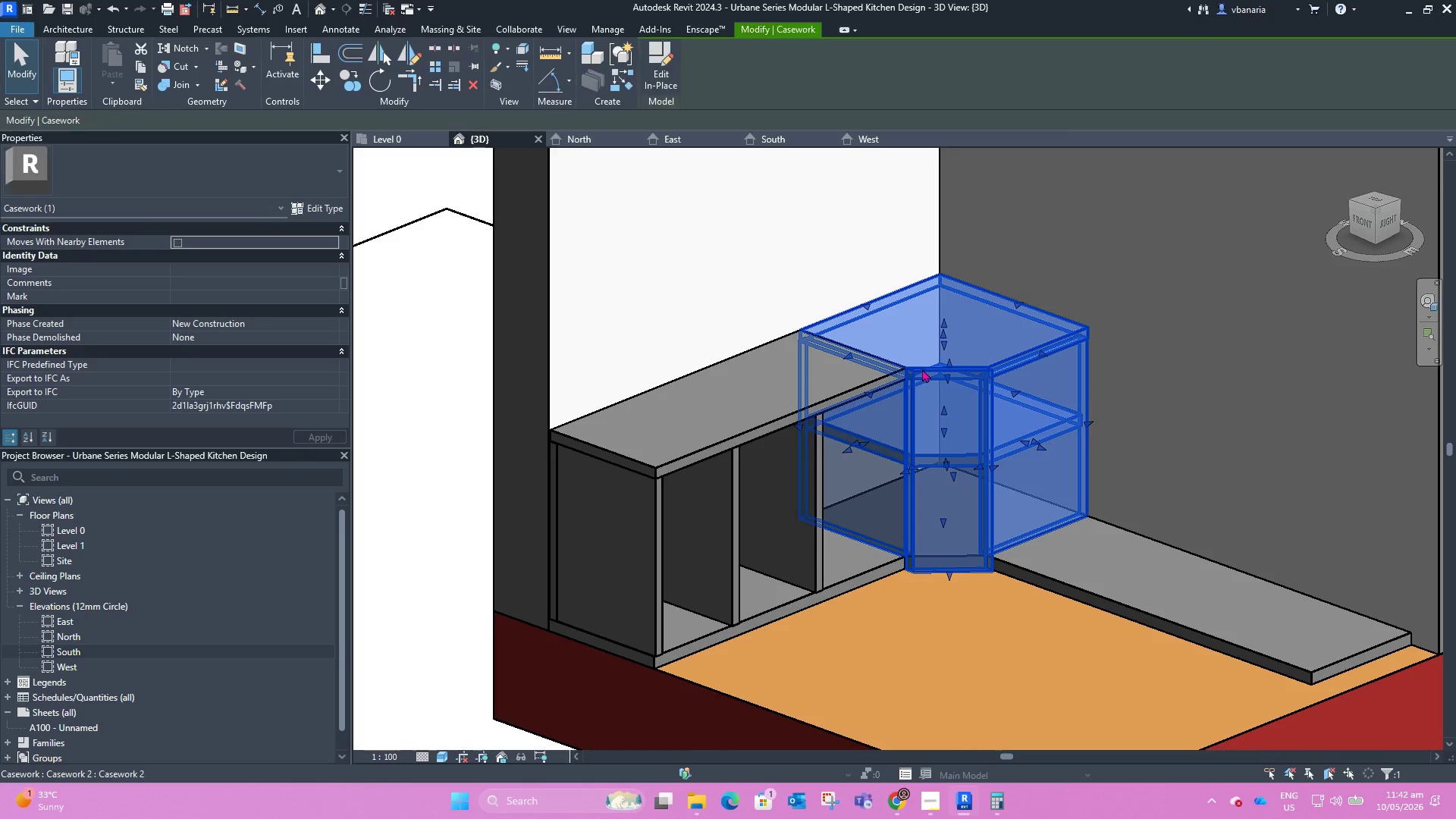 
scroll: coordinate [917, 582], scroll_direction: down, amount: 5.0
 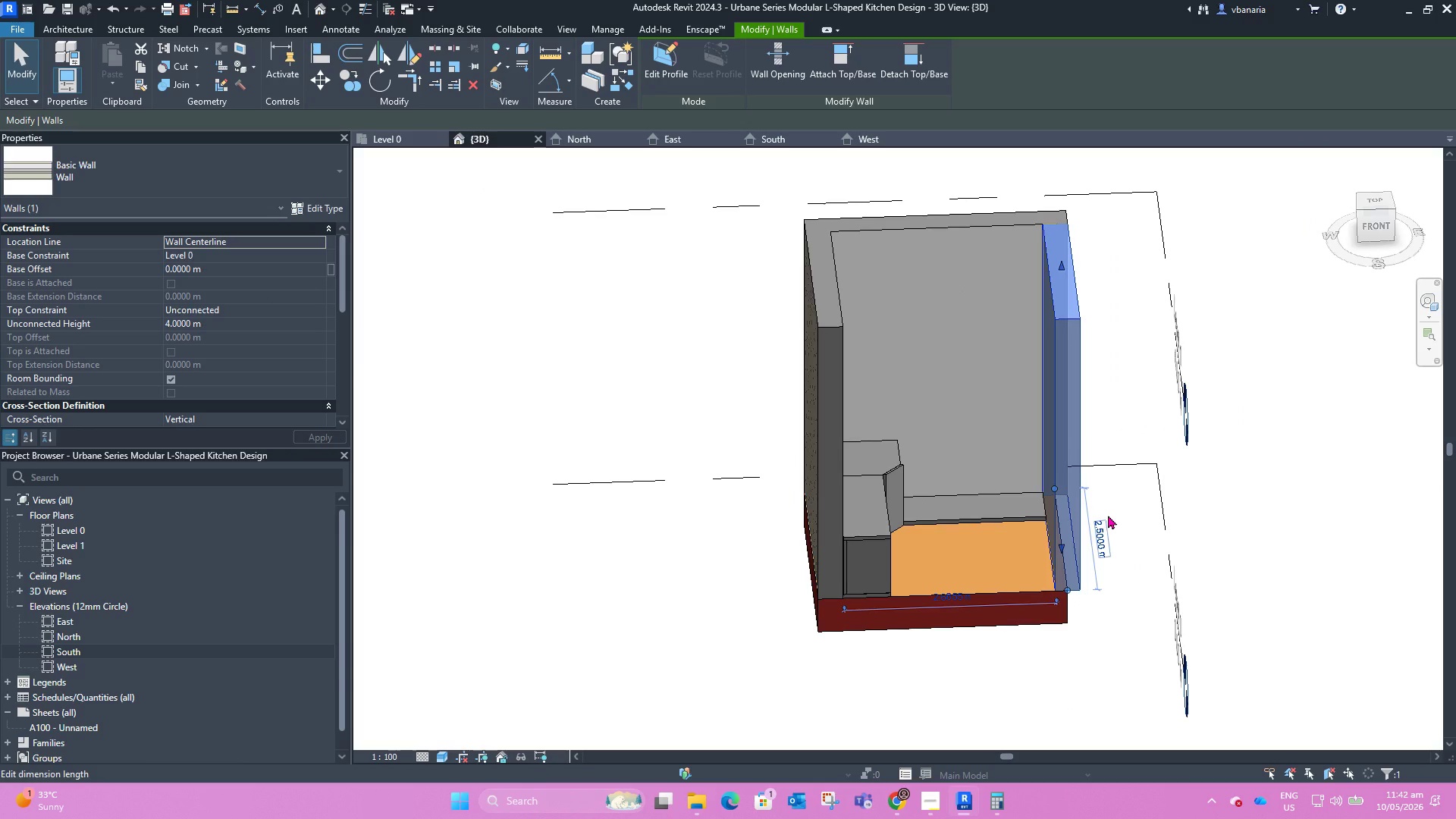 
key(Delete)
 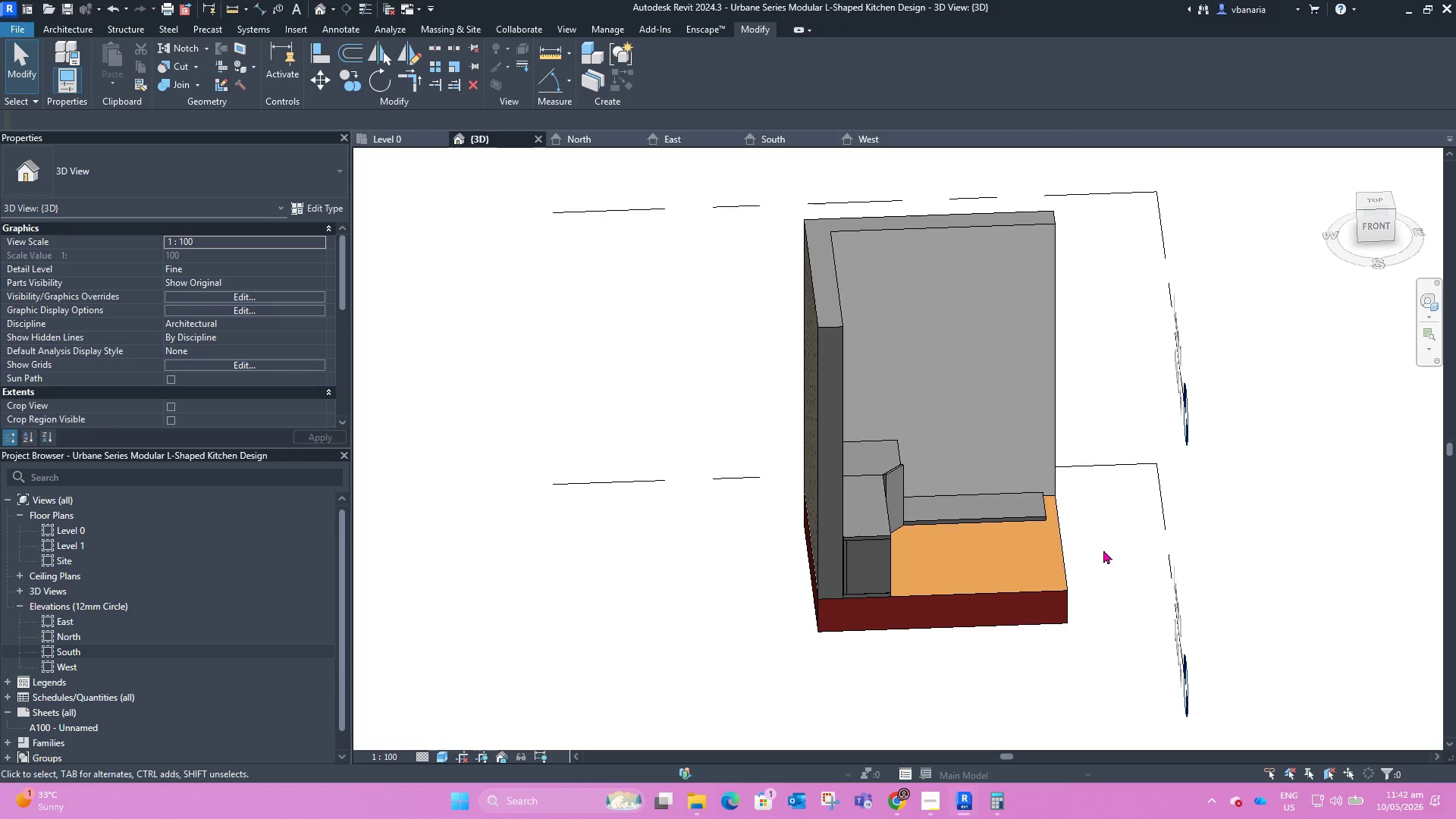 
hold_key(key=ShiftLeft, duration=1.27)
 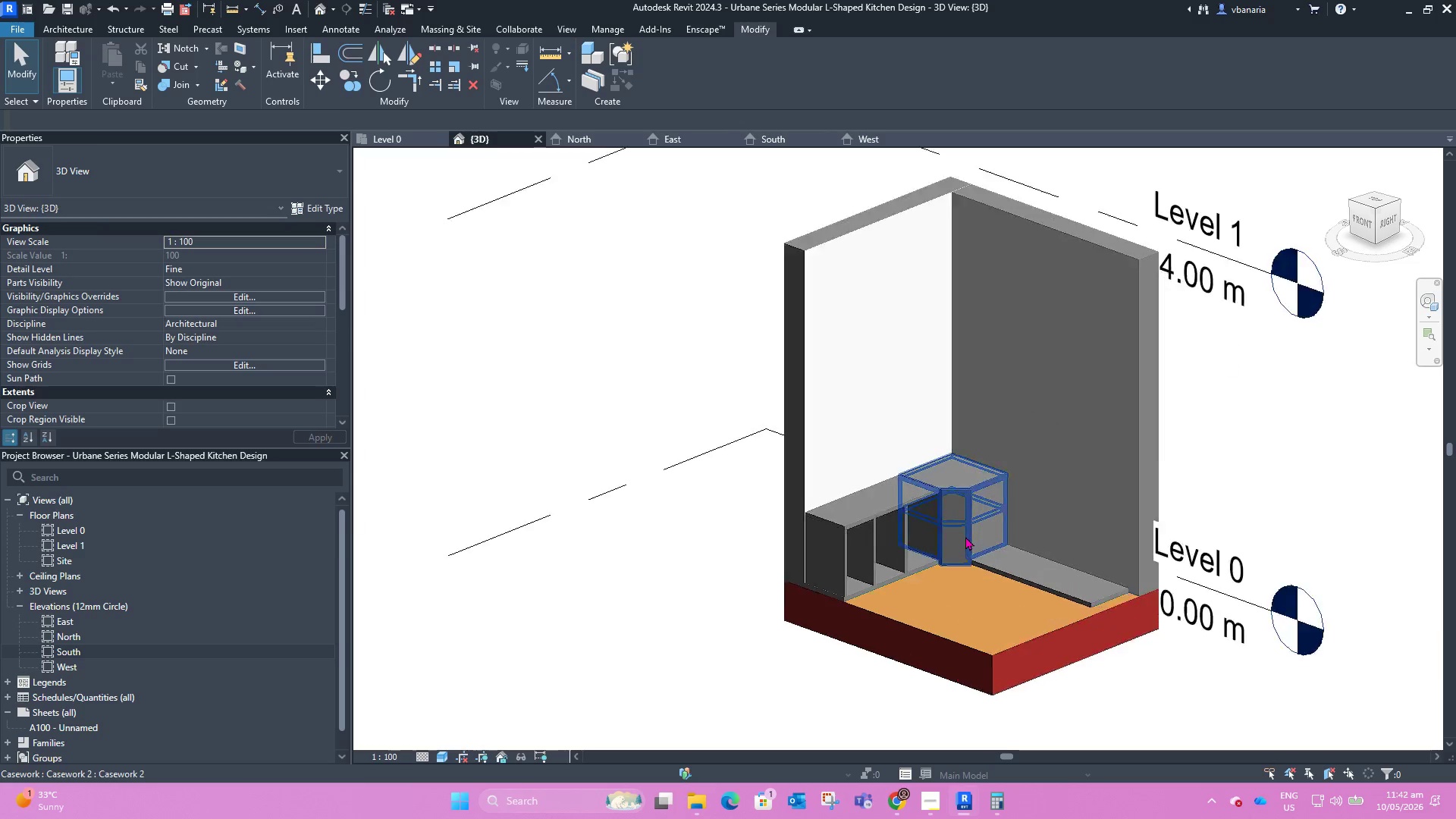 
scroll: coordinate [1106, 557], scroll_direction: down, amount: 1.0
 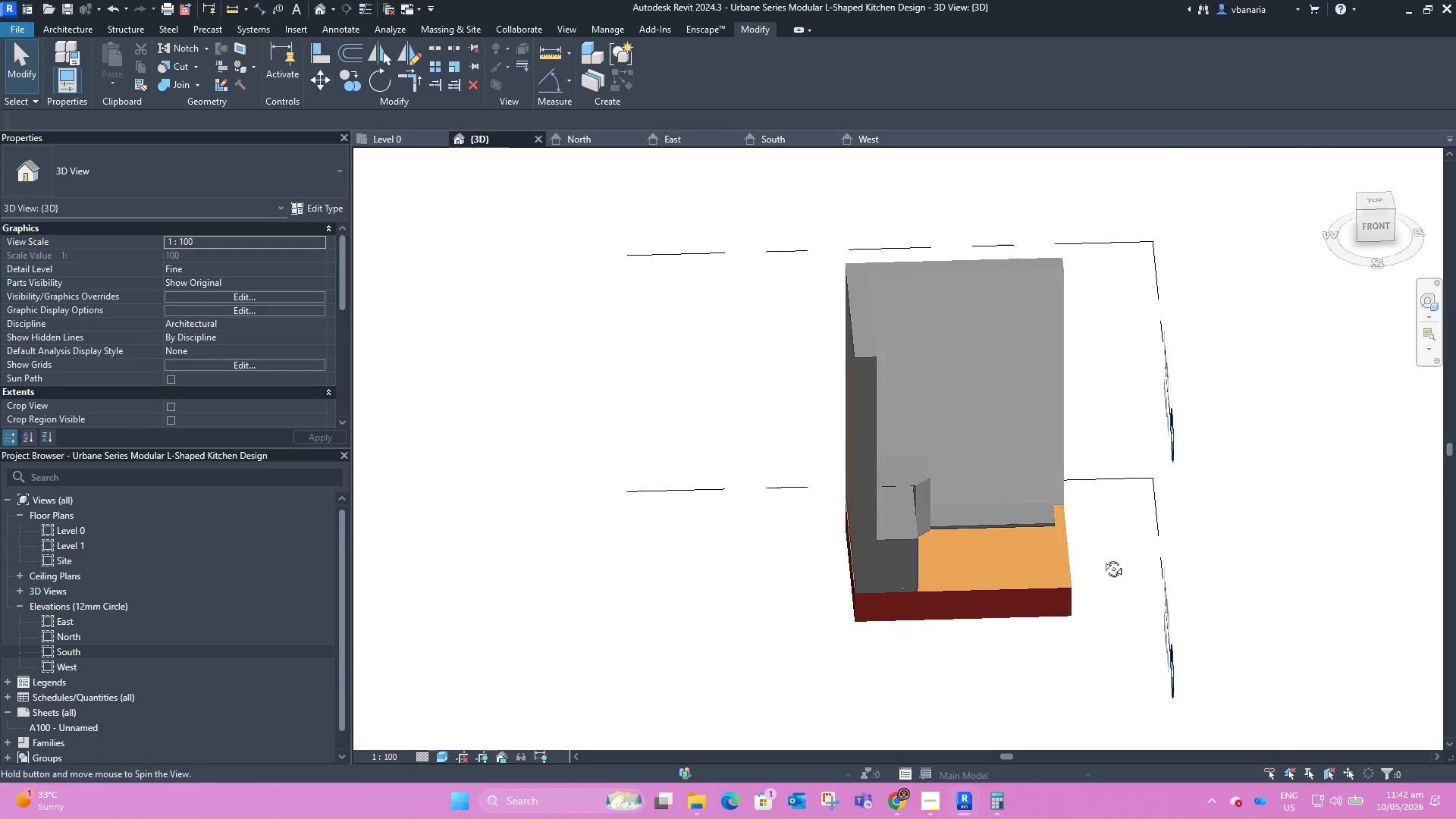 
scroll: coordinate [955, 578], scroll_direction: up, amount: 9.0
 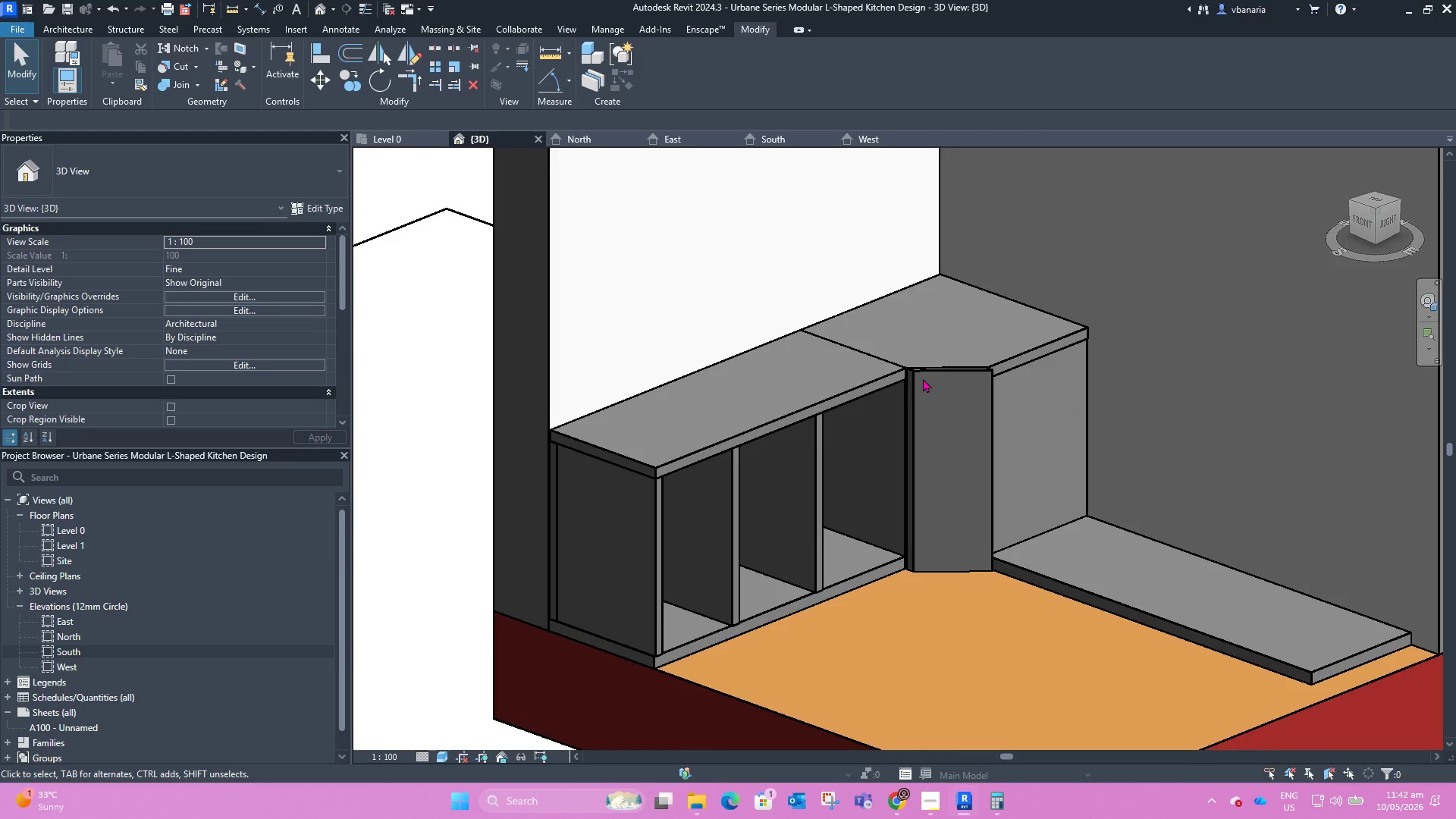 
double_click([922, 369])
 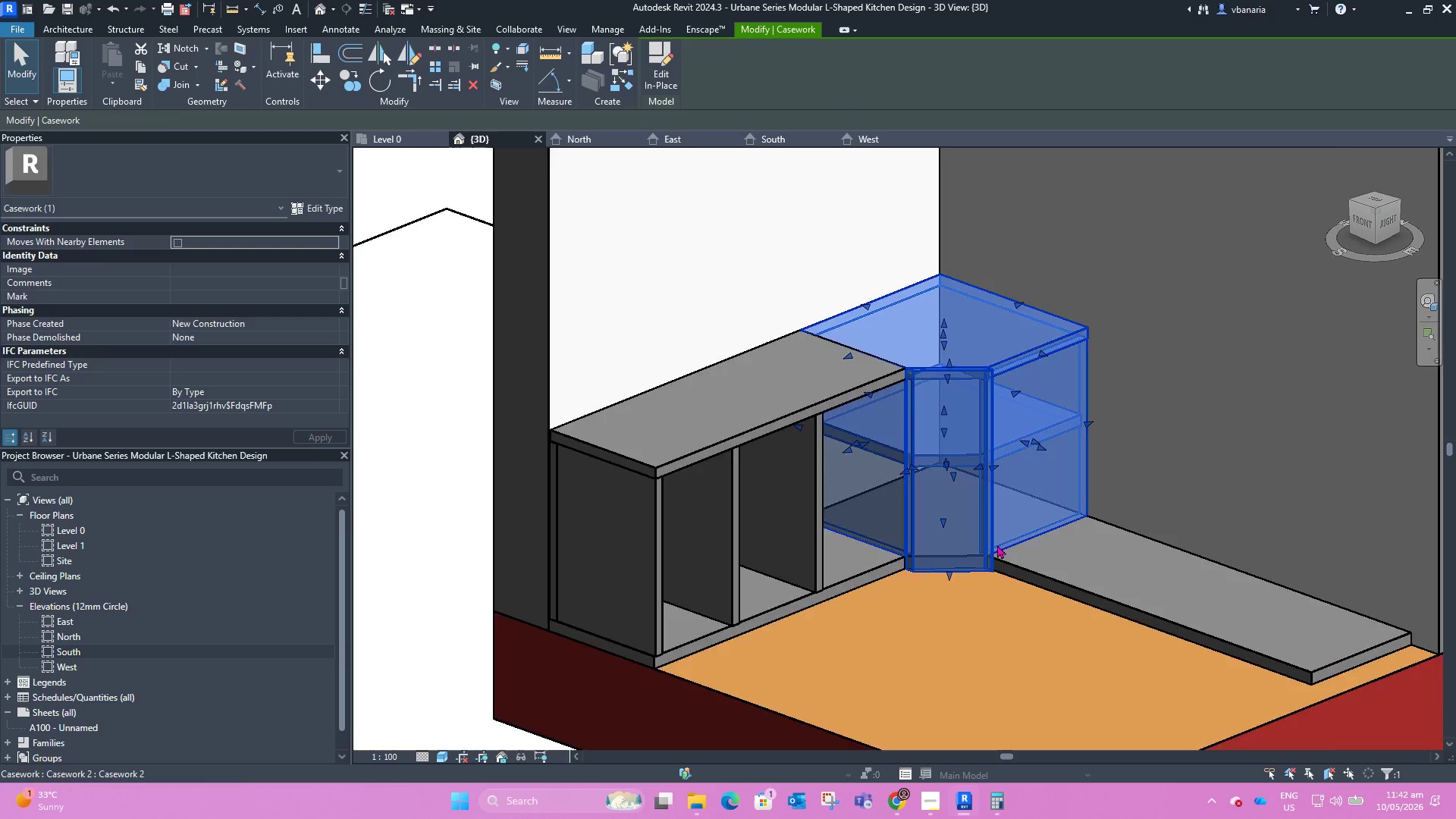 
scroll: coordinate [999, 542], scroll_direction: up, amount: 5.0
 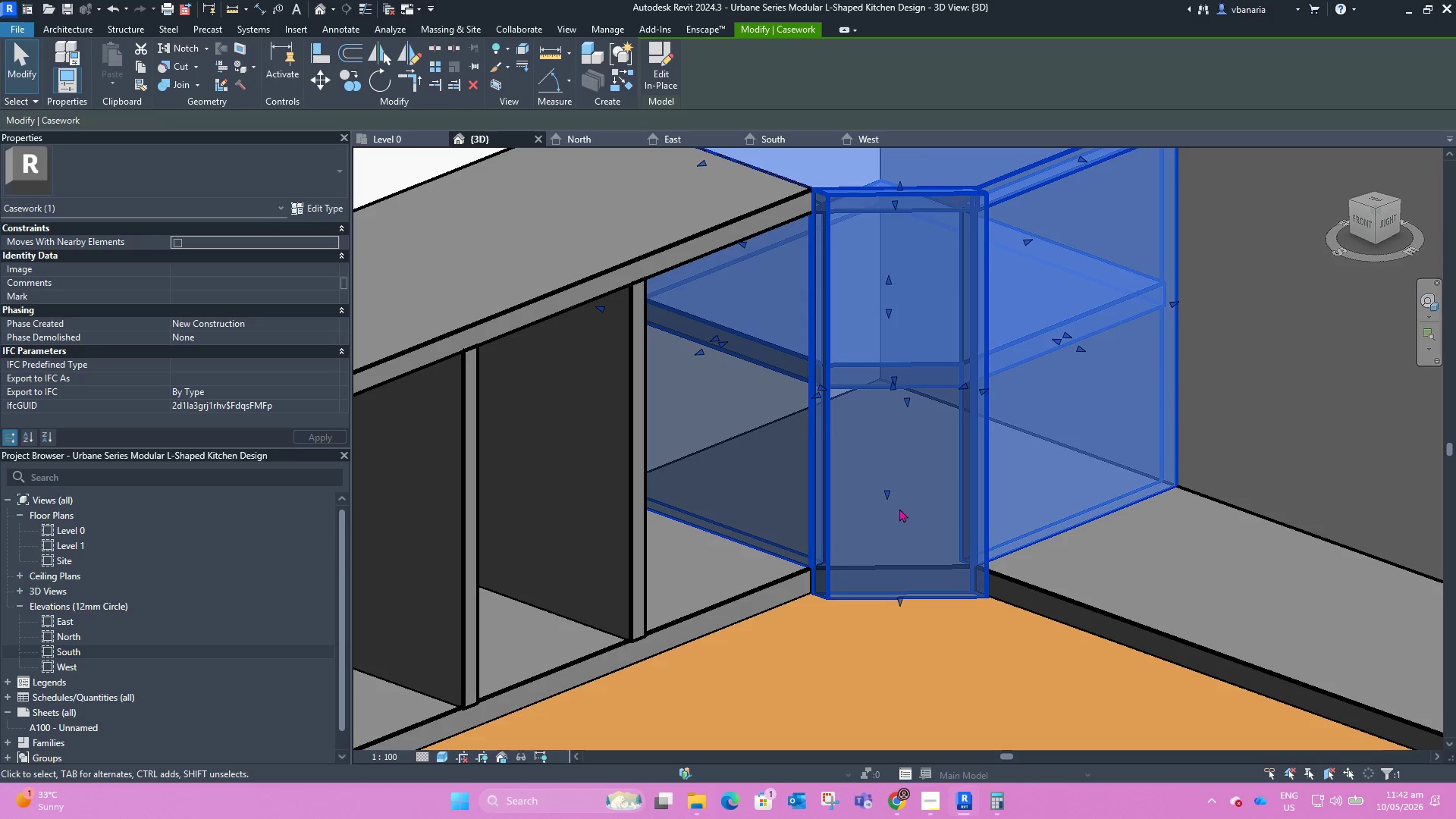 
scroll: coordinate [954, 431], scroll_direction: down, amount: 7.0
 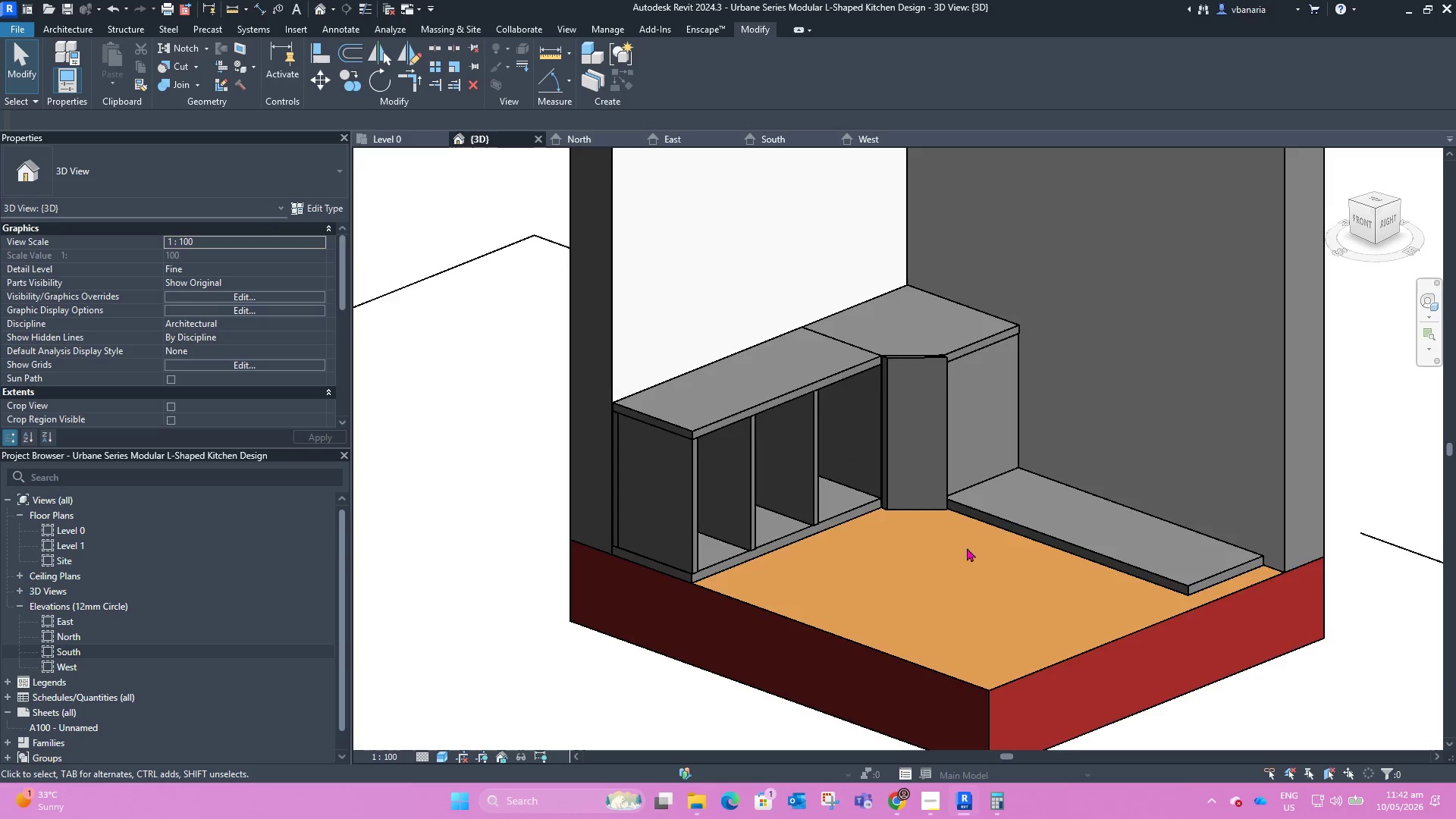 
hold_key(key=ShiftLeft, duration=1.24)
 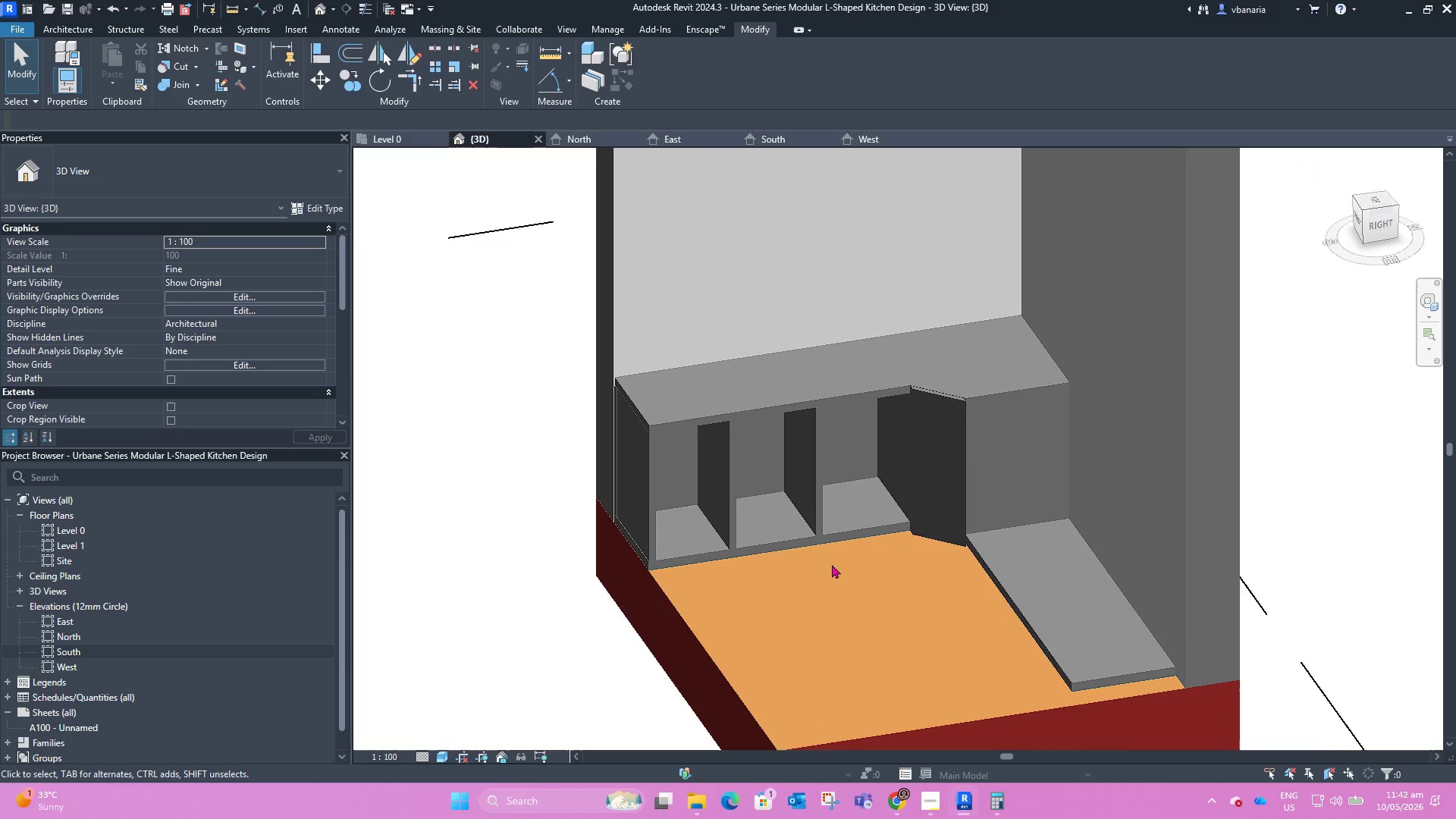 
scroll: coordinate [959, 547], scroll_direction: down, amount: 1.0
 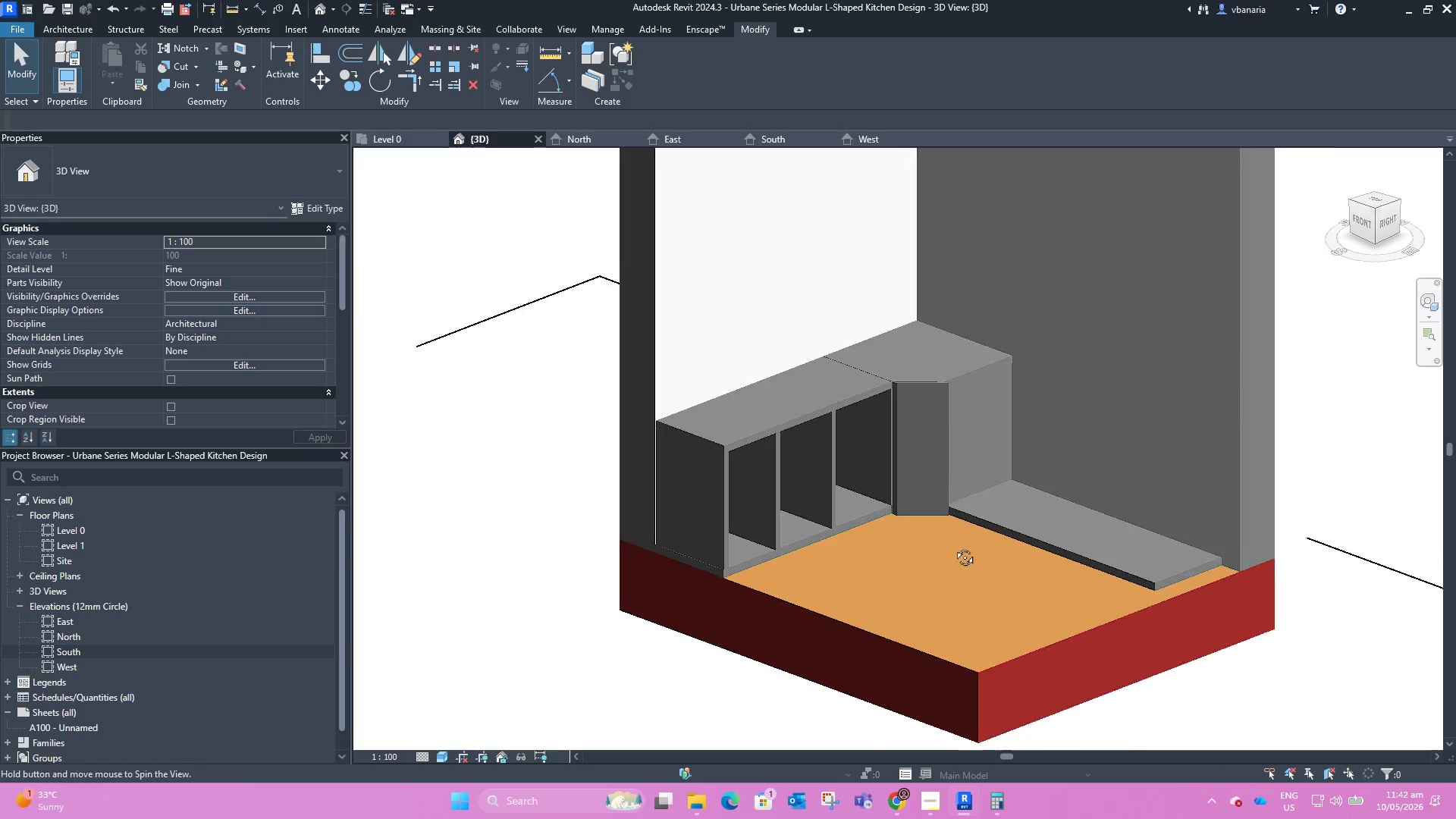 
scroll: coordinate [695, 551], scroll_direction: up, amount: 4.0
 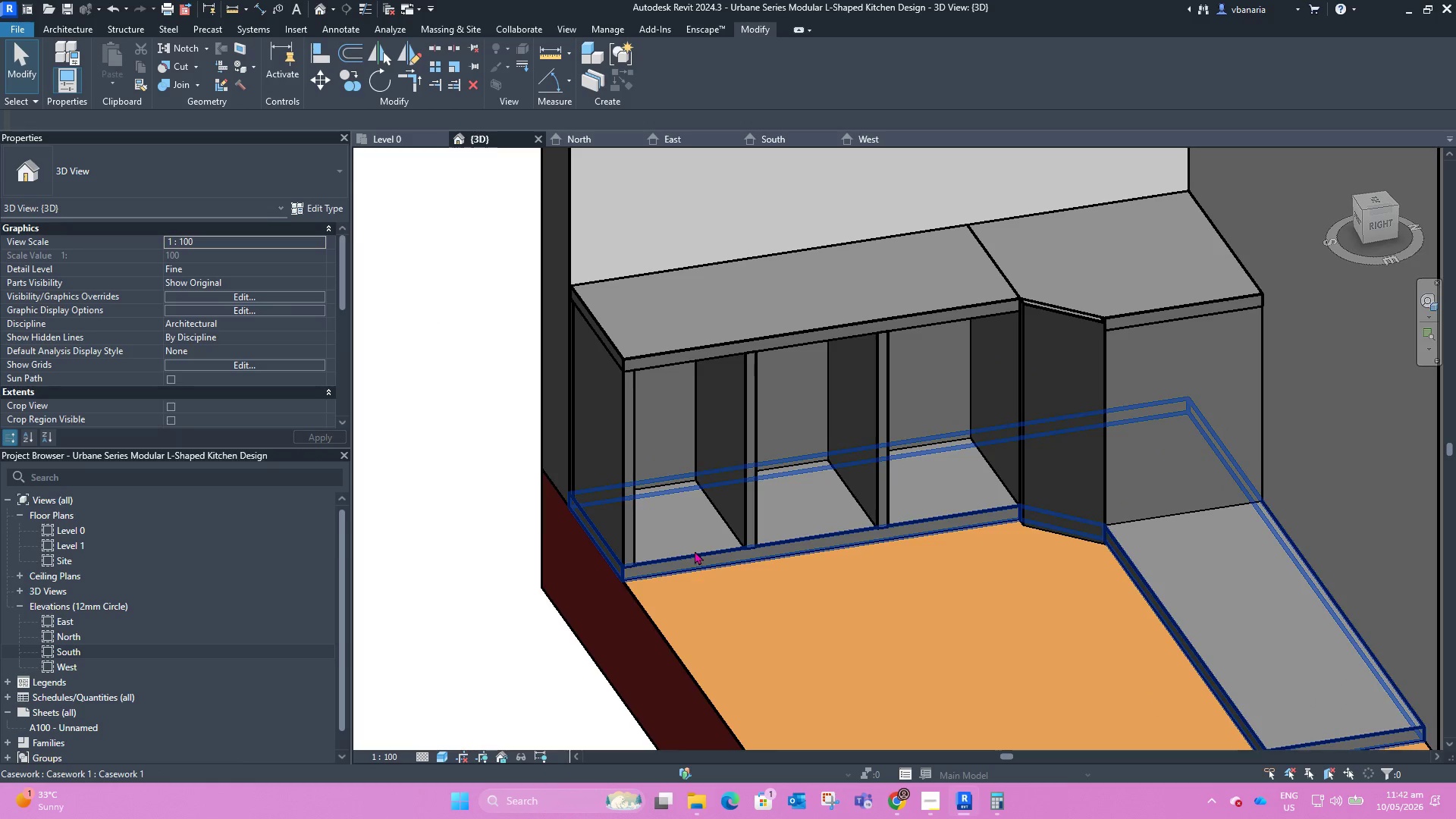 
left_click([695, 551])
 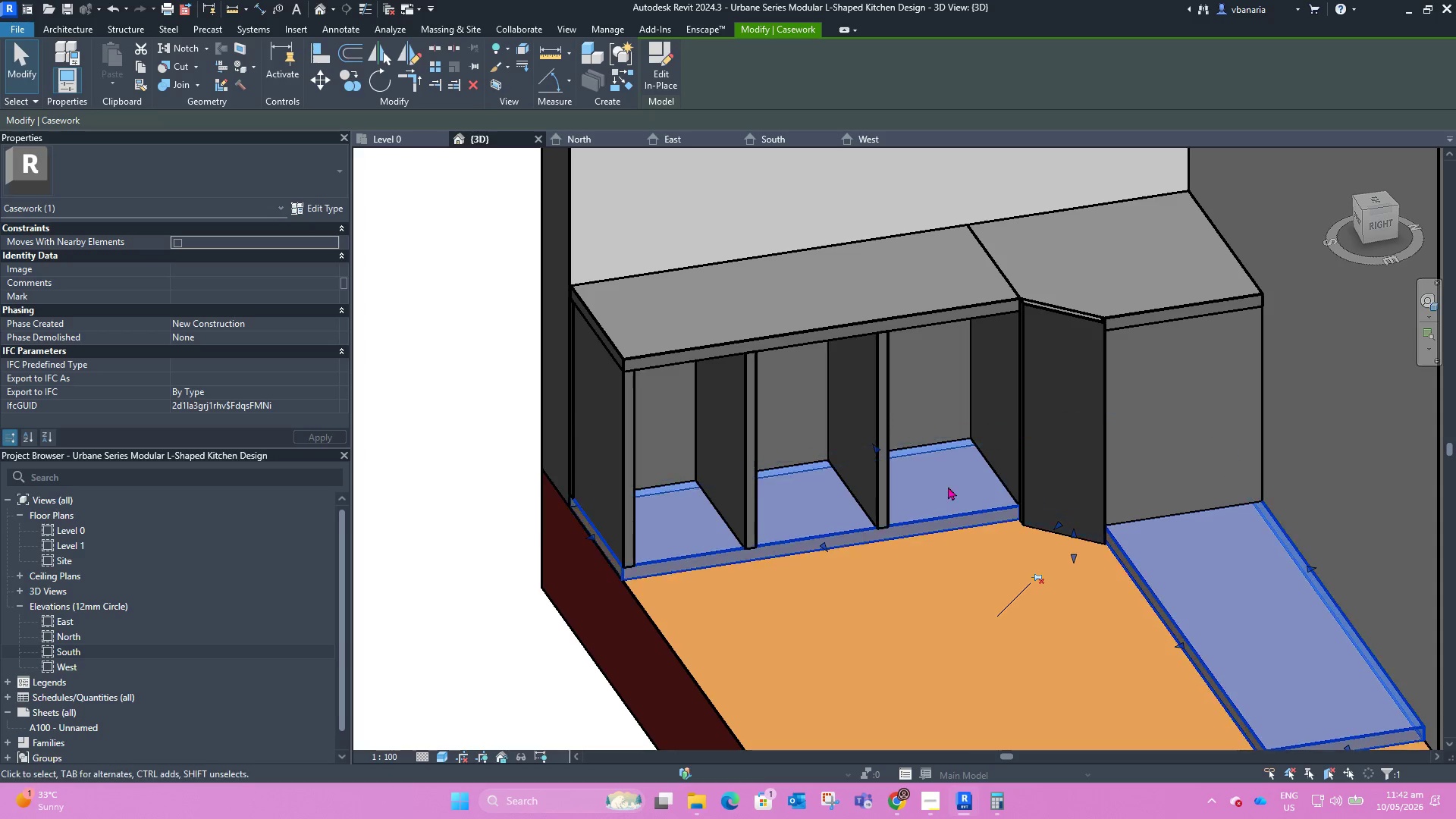 
left_click([880, 403])
 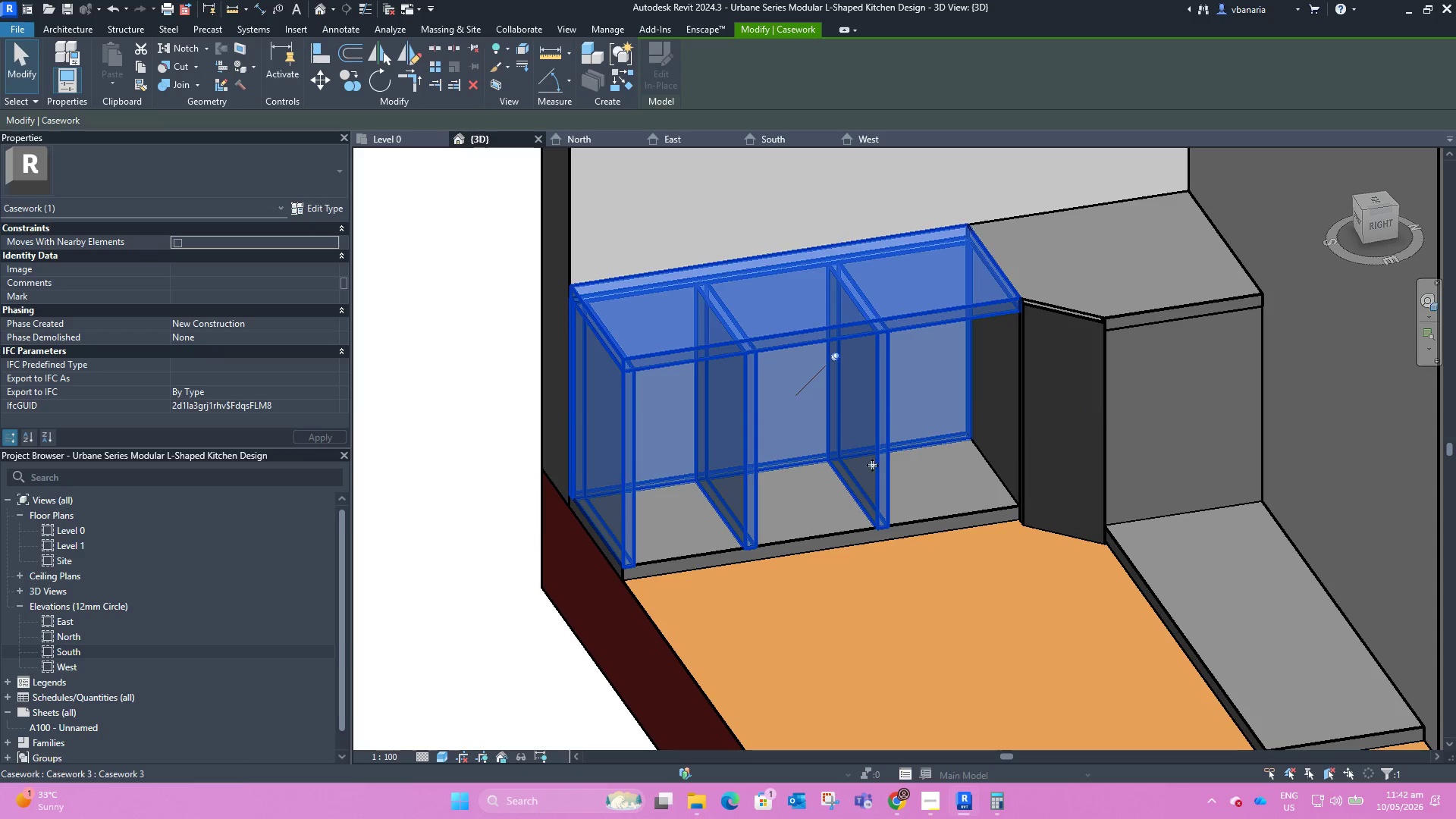 
left_click([862, 576])
 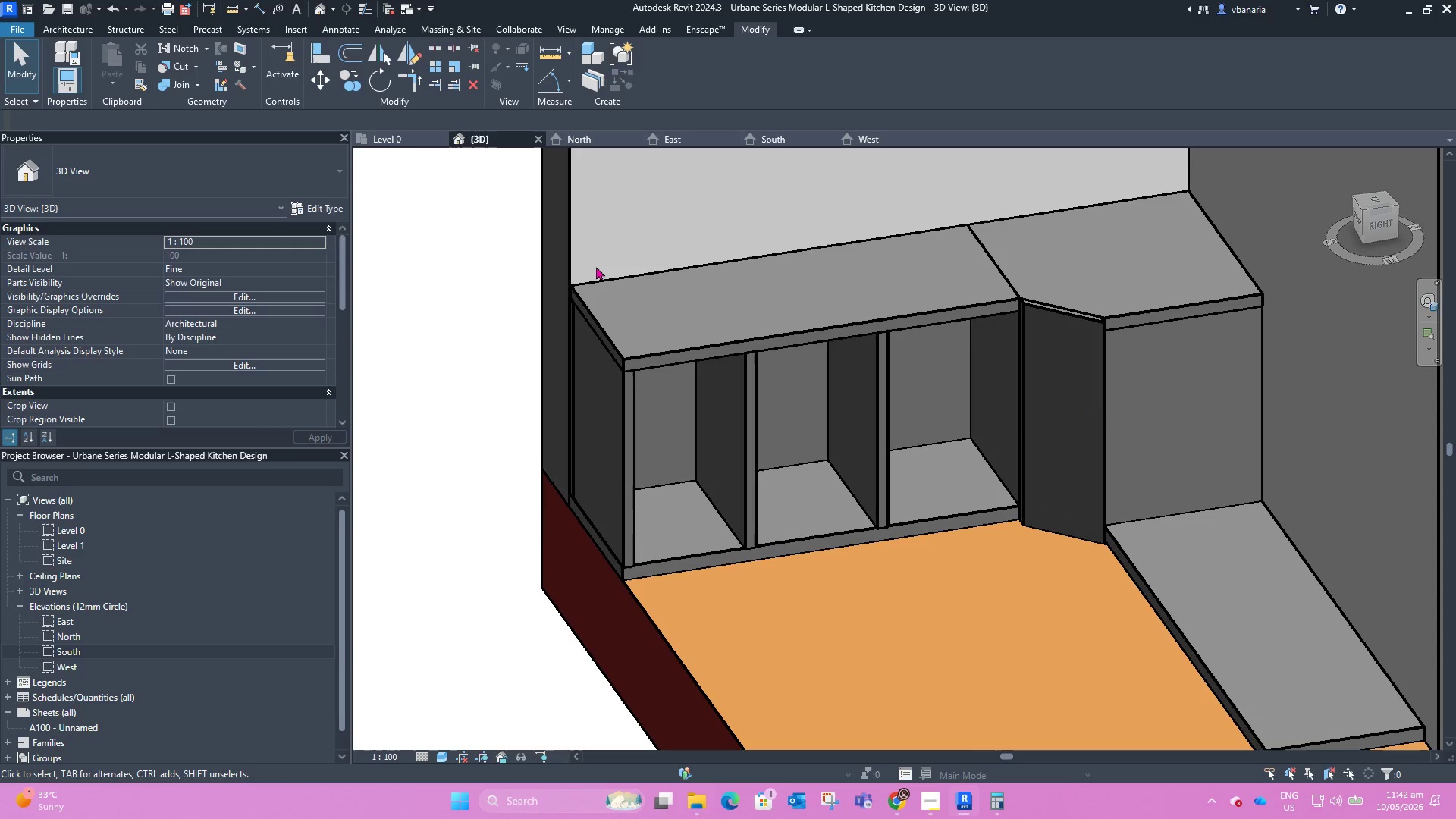 
left_click([1047, 309])
 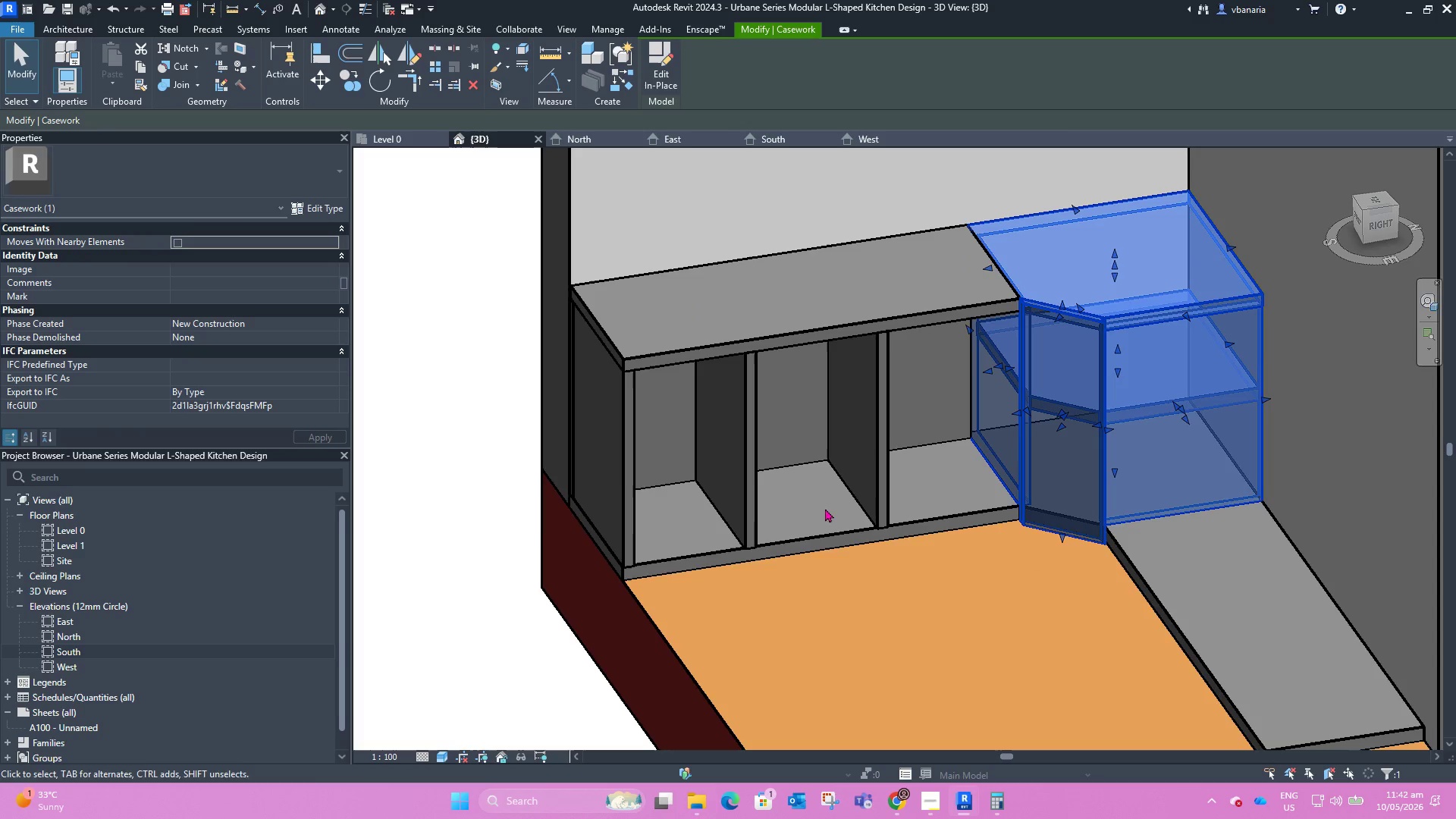 
left_click([833, 535])
 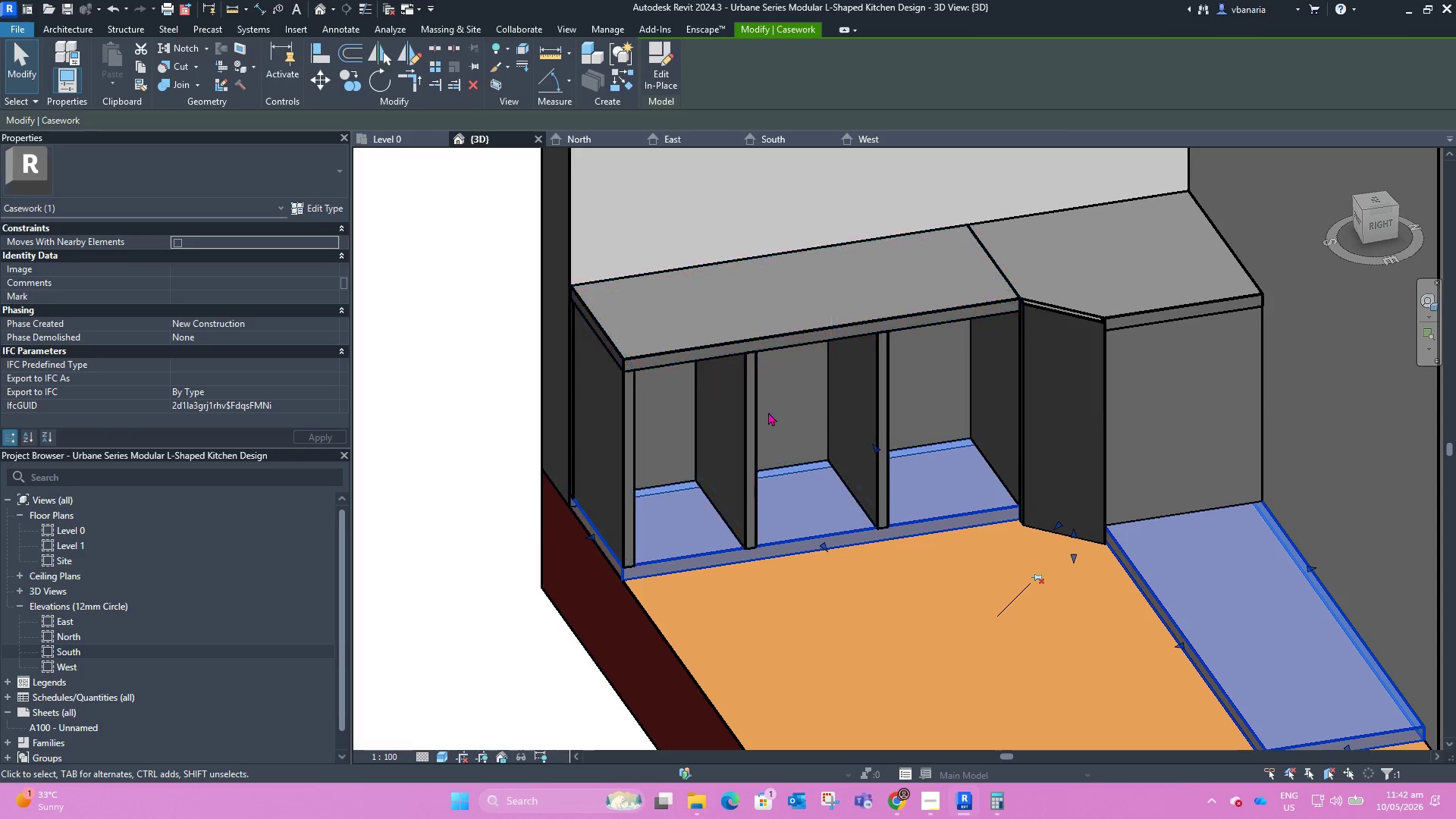 
left_click([745, 403])
 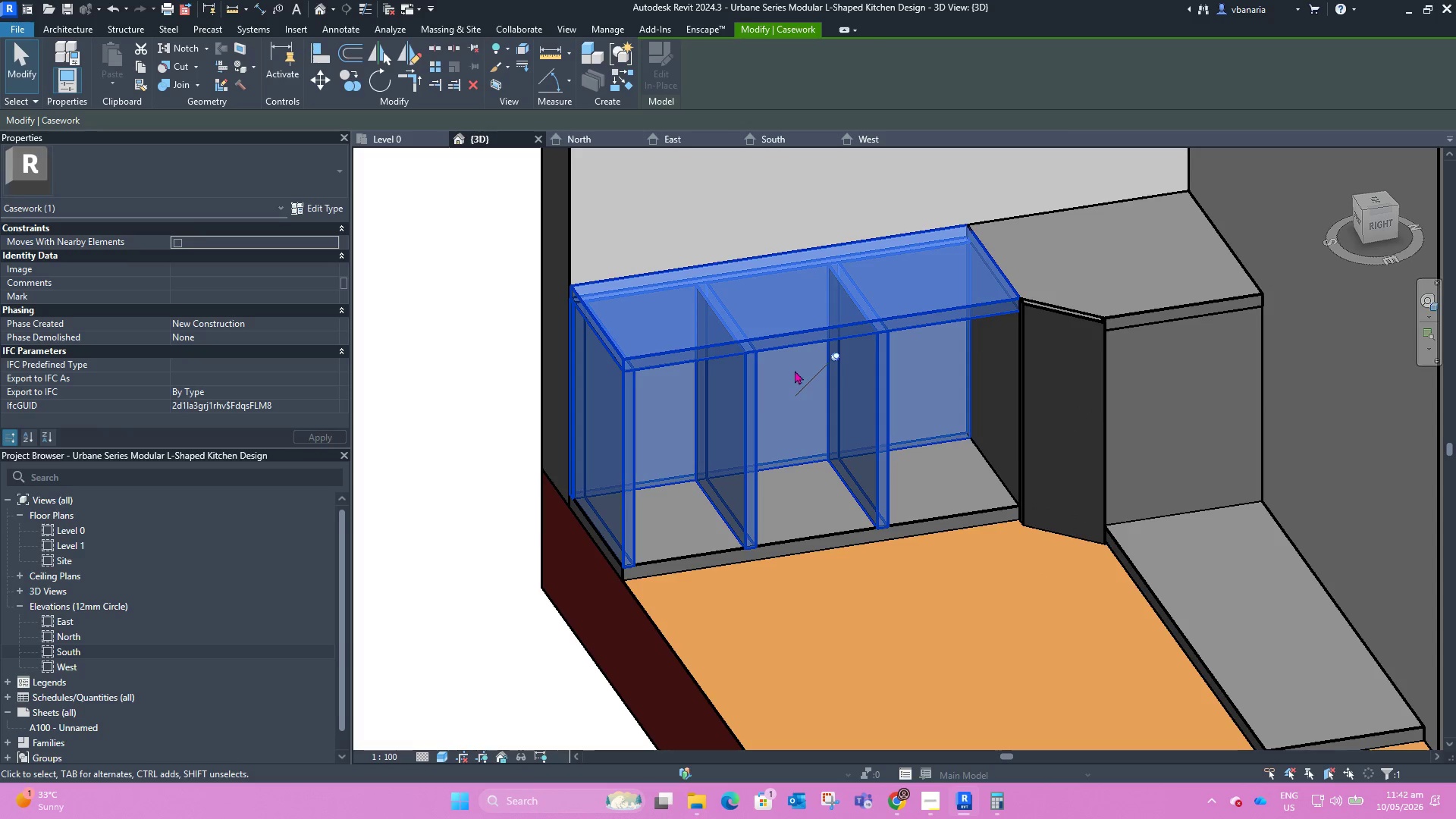 
scroll: coordinate [833, 391], scroll_direction: down, amount: 2.0
 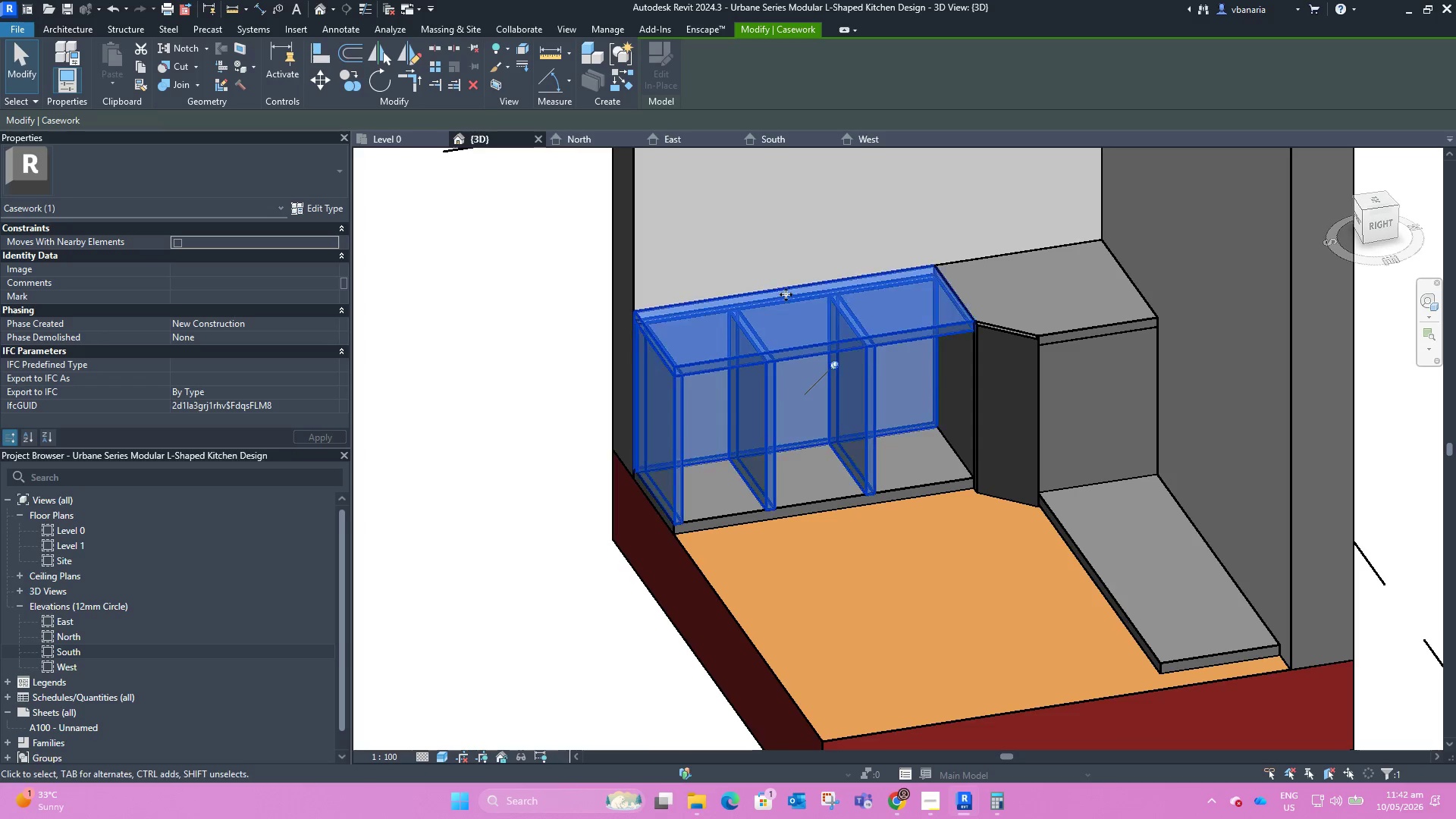 
hold_key(key=ShiftLeft, duration=0.83)
 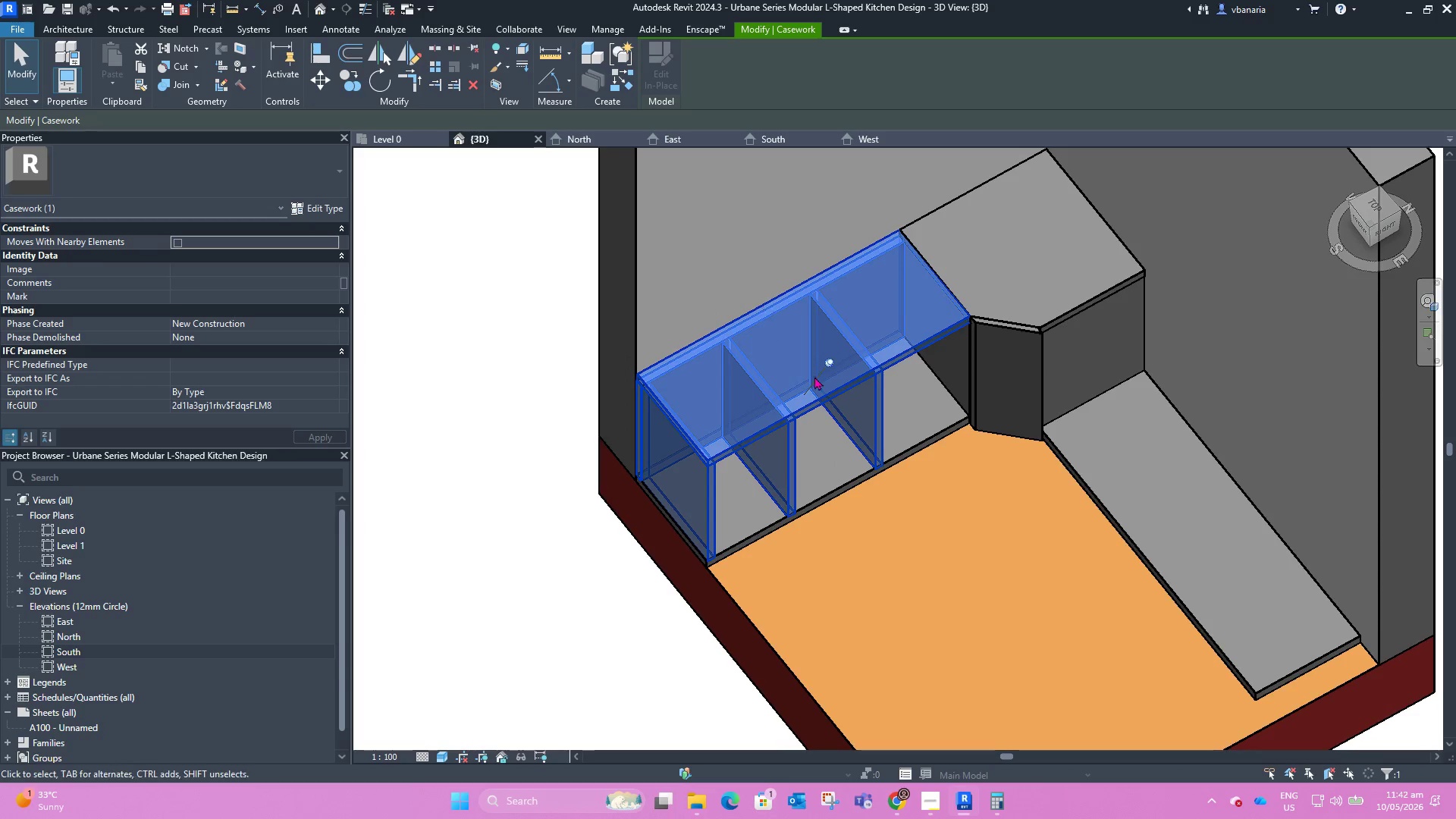 
left_click([827, 356])
 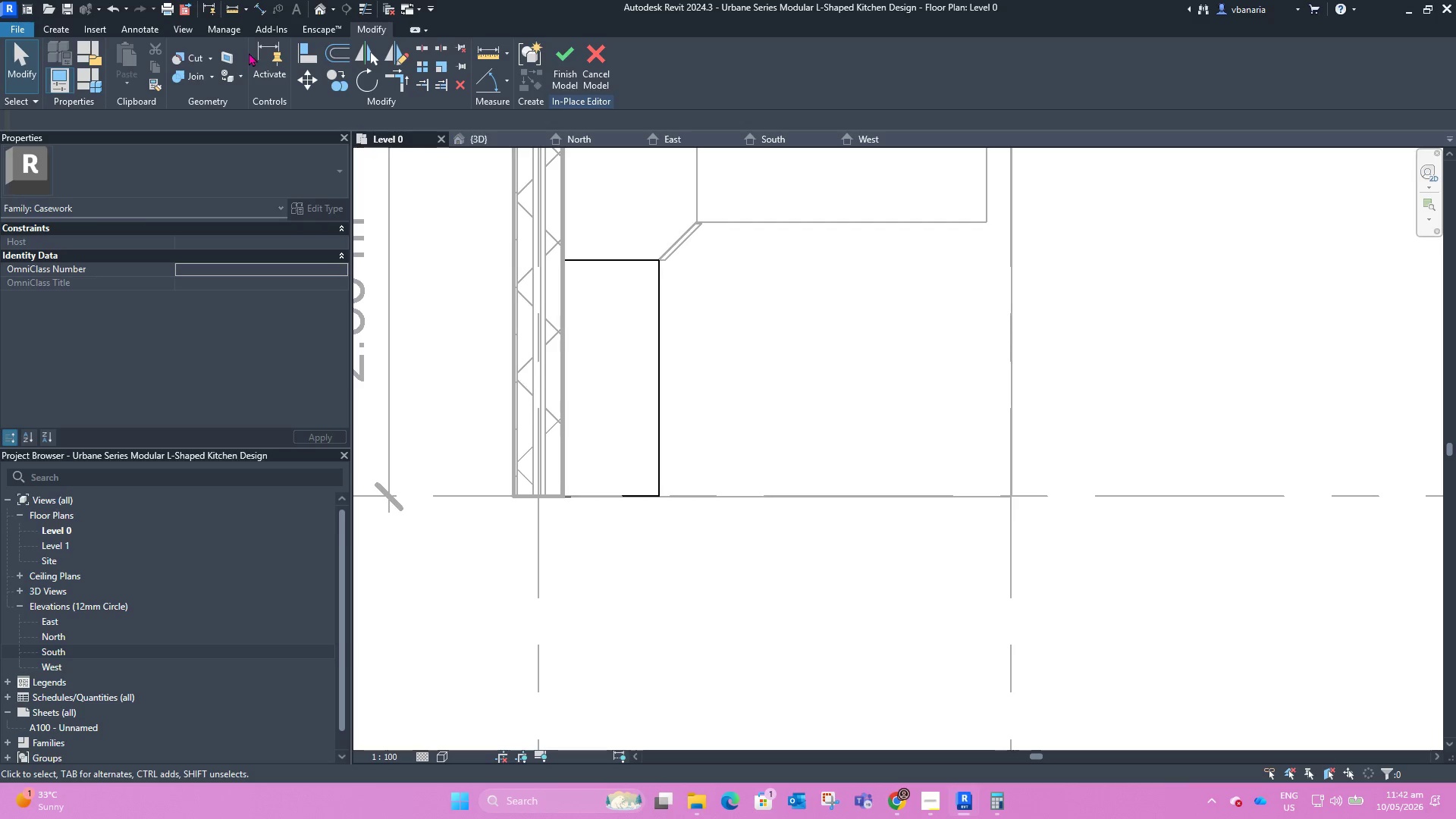 
wait(5.91)
 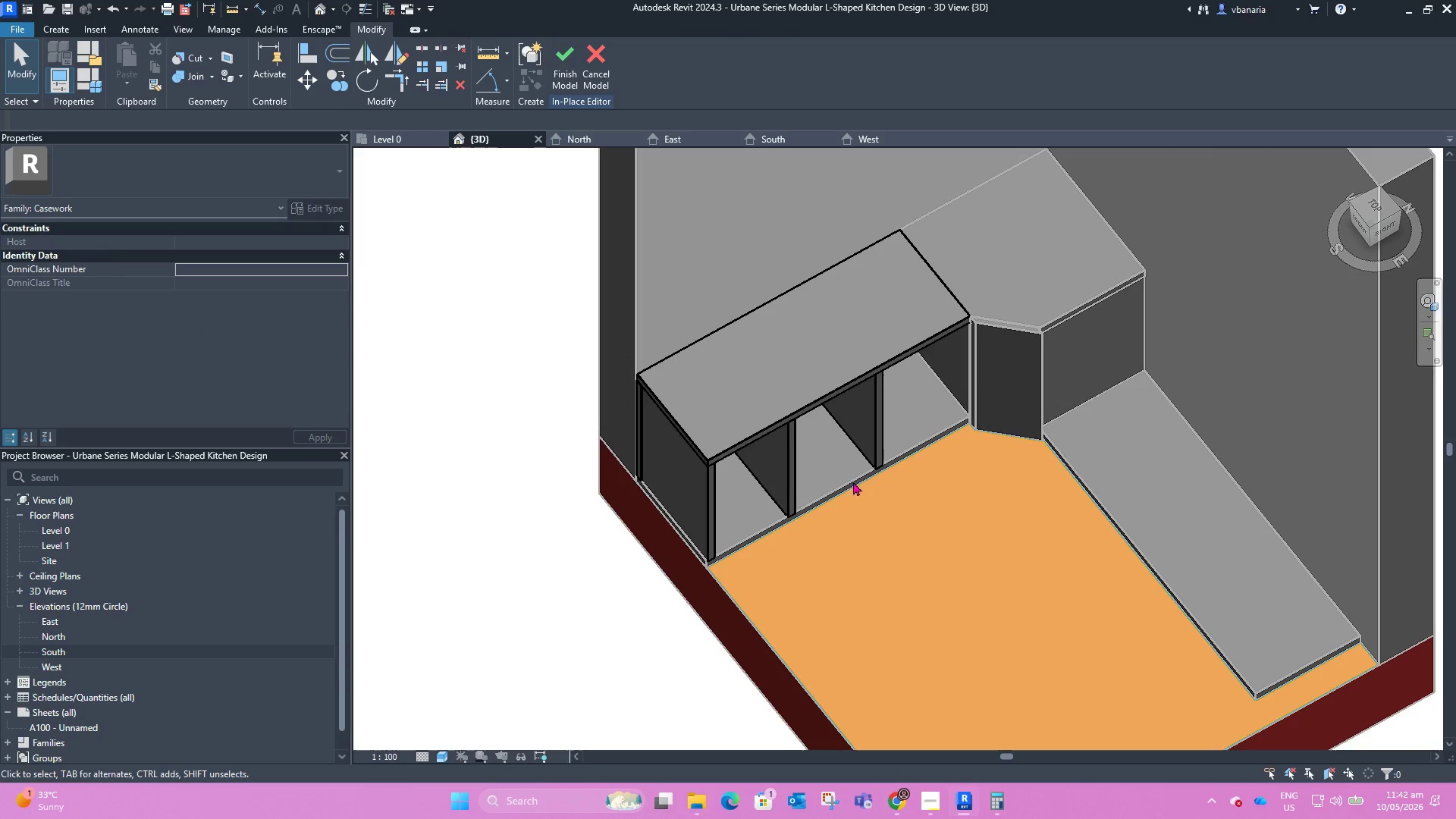 
left_click([49, 27])
 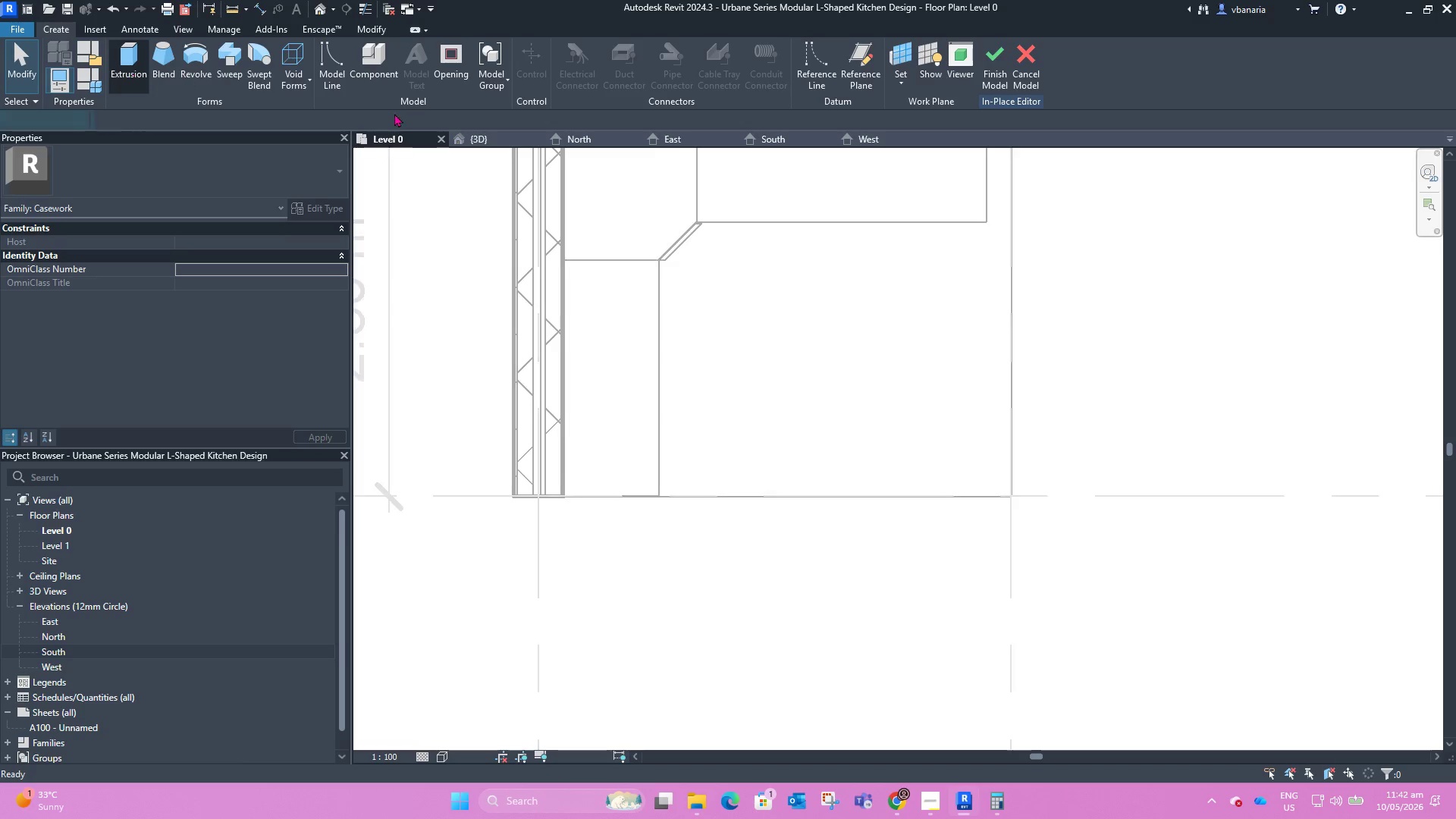 
scroll: coordinate [629, 281], scroll_direction: up, amount: 17.0
 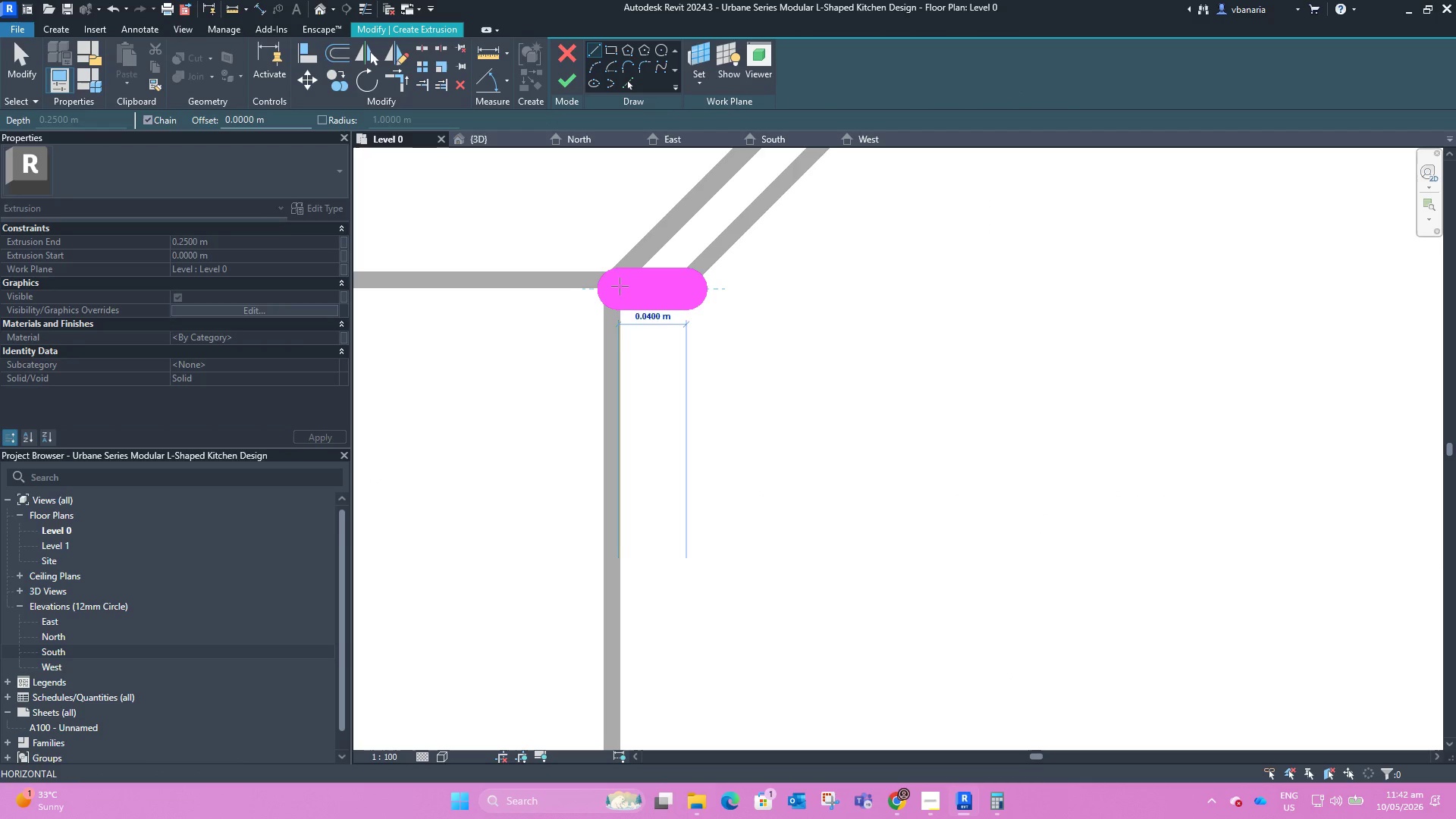 
left_click([619, 287])
 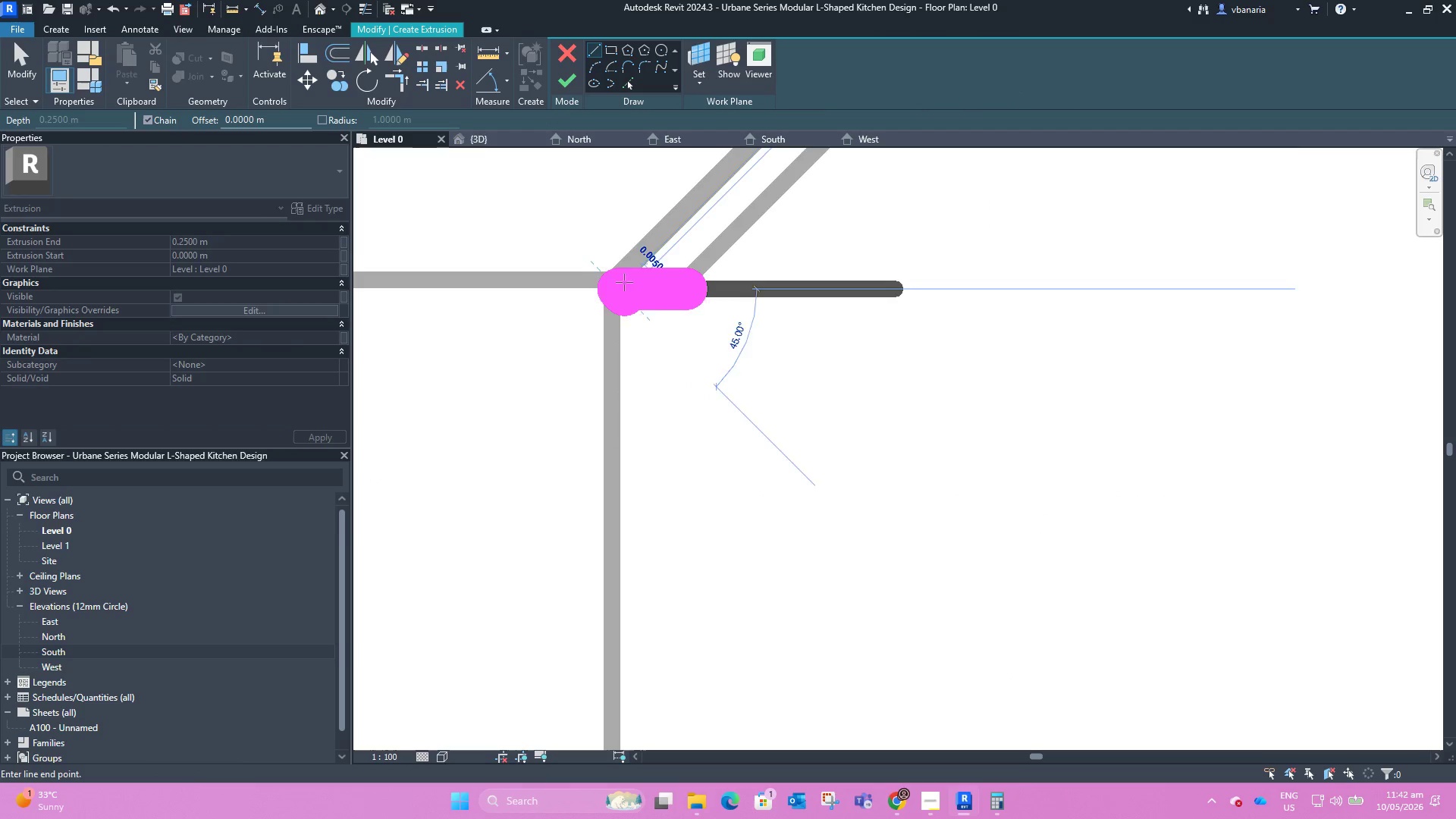 
scroll: coordinate [624, 275], scroll_direction: down, amount: 21.0
 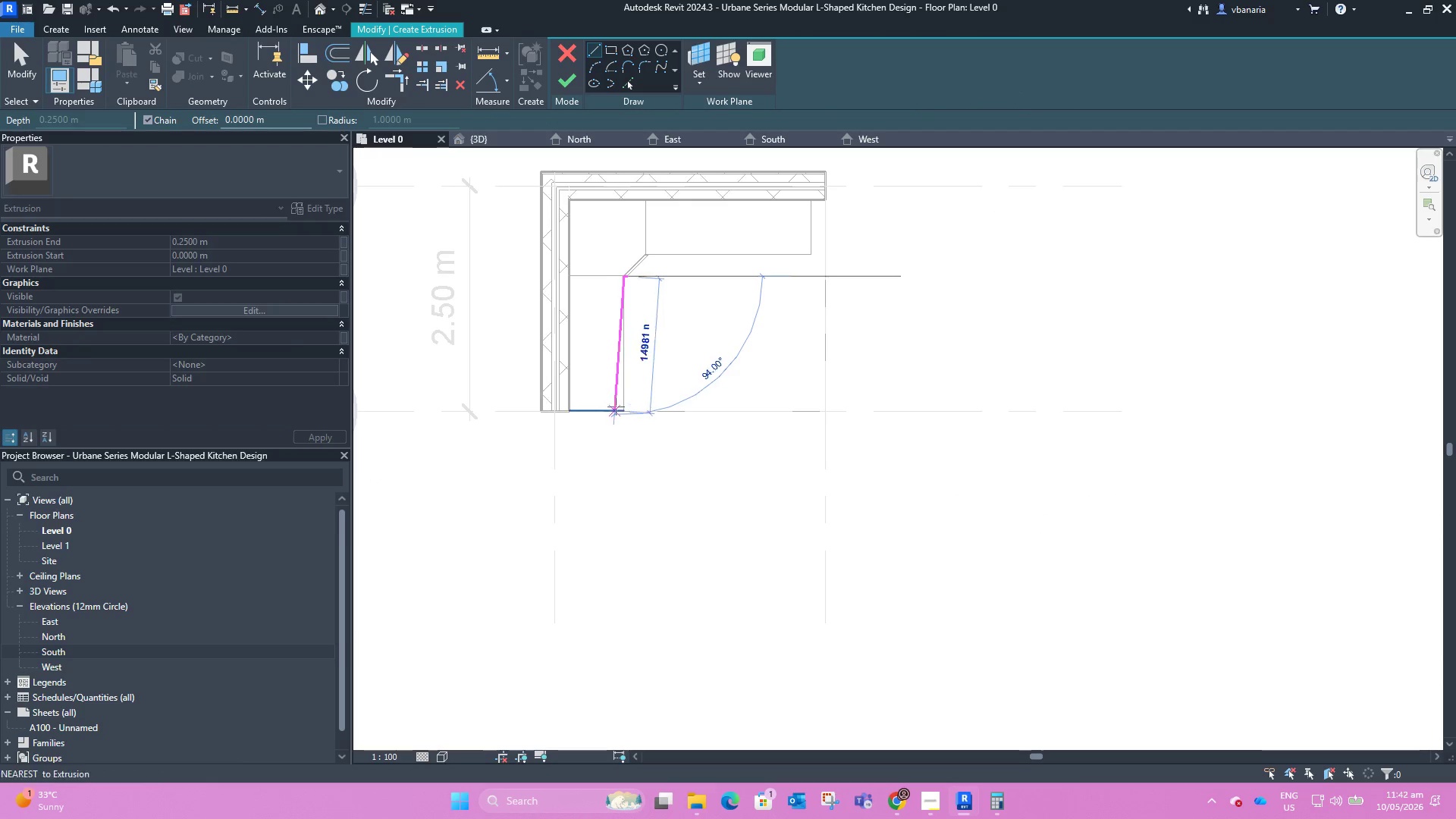 
scroll: coordinate [617, 406], scroll_direction: up, amount: 5.0
 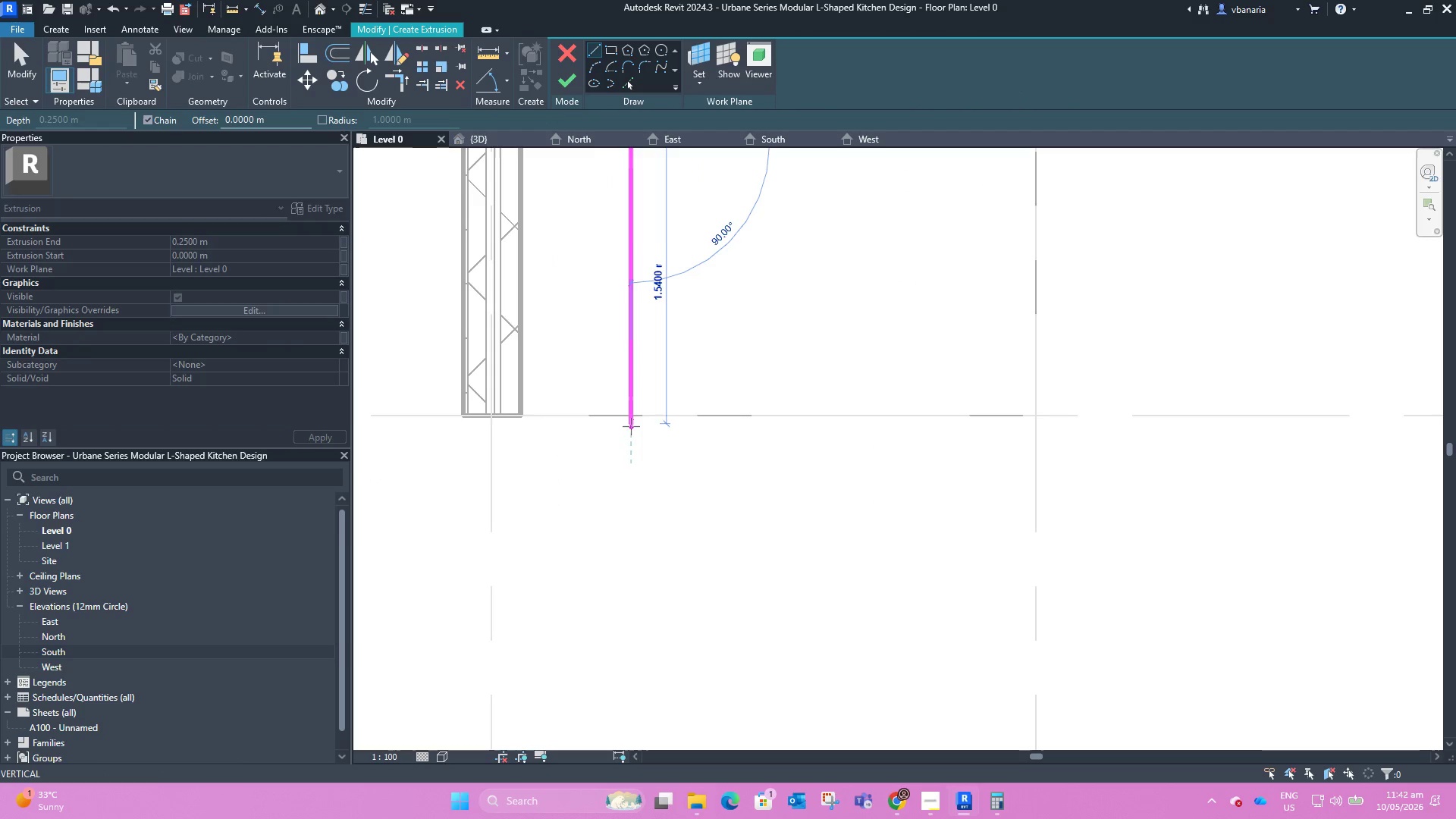 
scroll: coordinate [626, 457], scroll_direction: down, amount: 5.0
 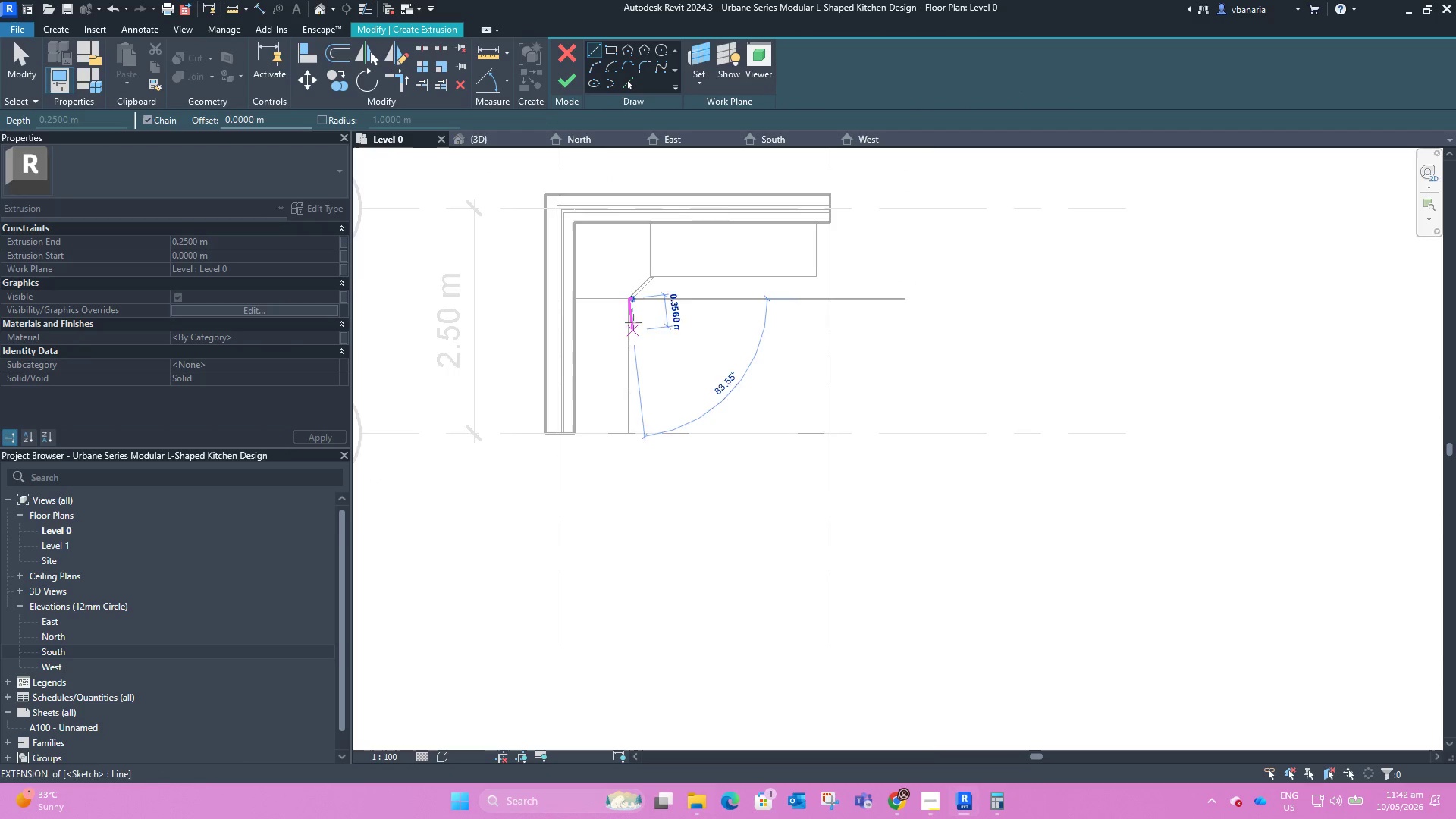 
scroll: coordinate [633, 312], scroll_direction: up, amount: 8.0
 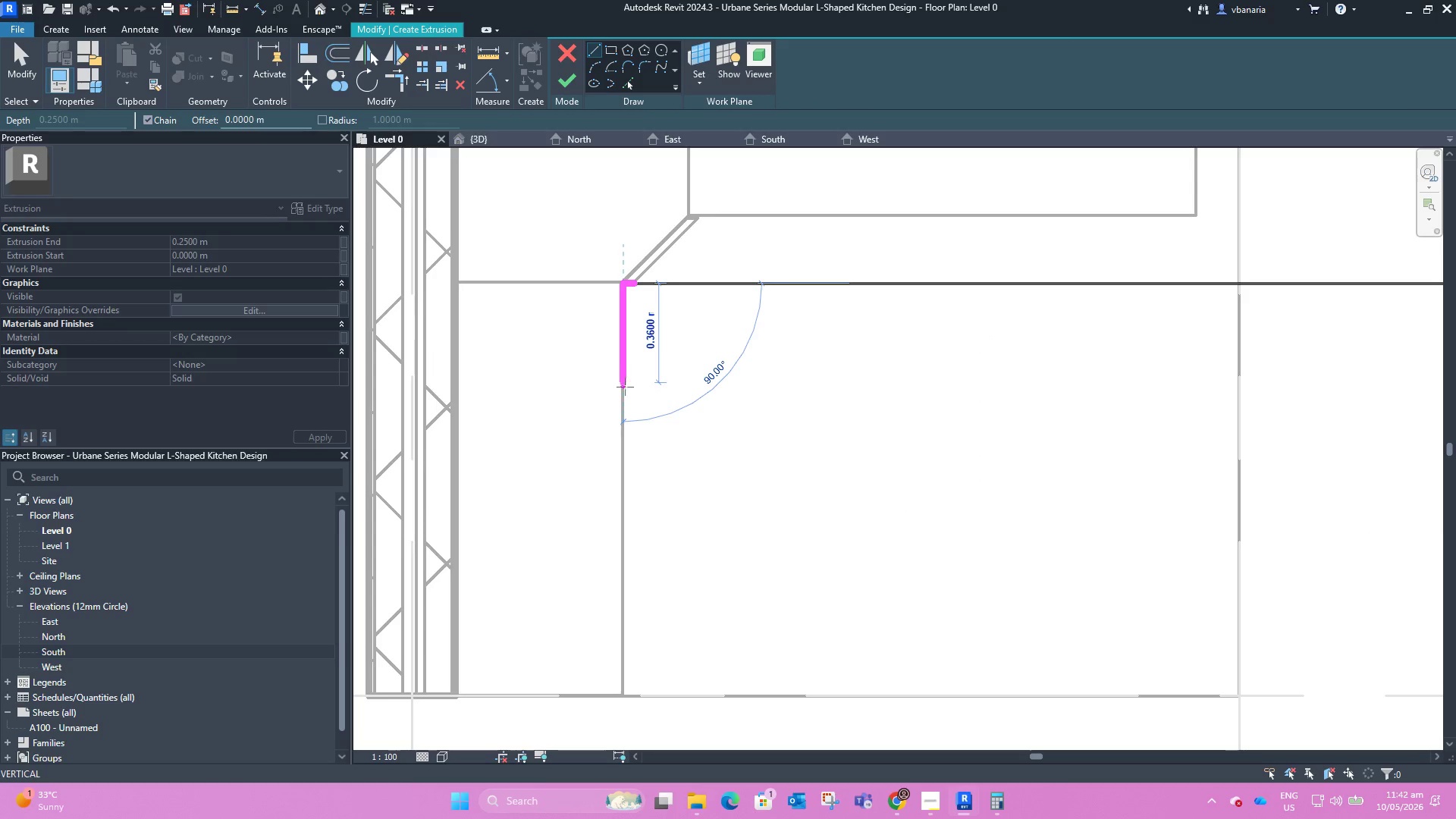 
left_click([623, 401])
 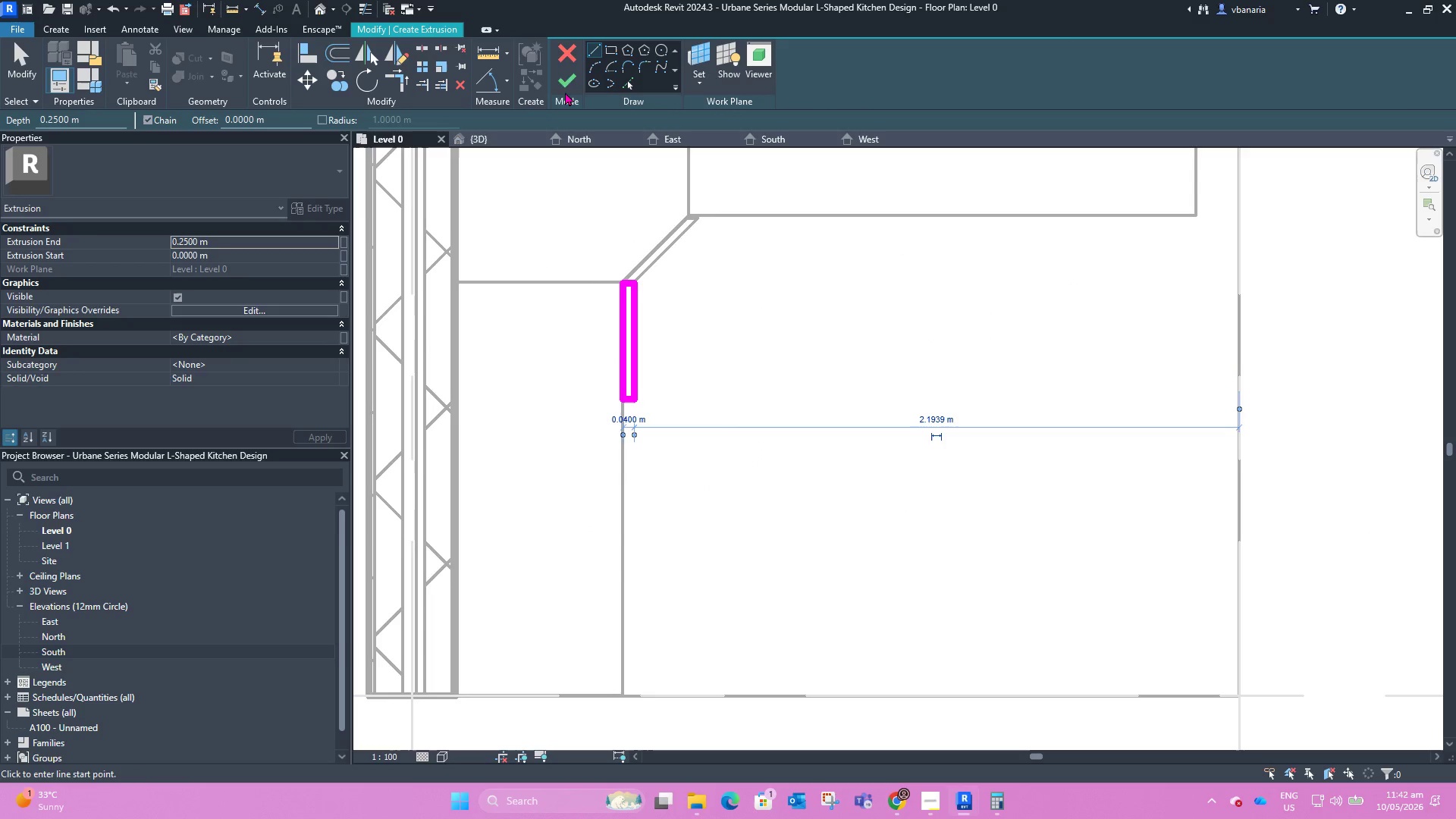 
hold_key(key=ShiftLeft, duration=0.44)
 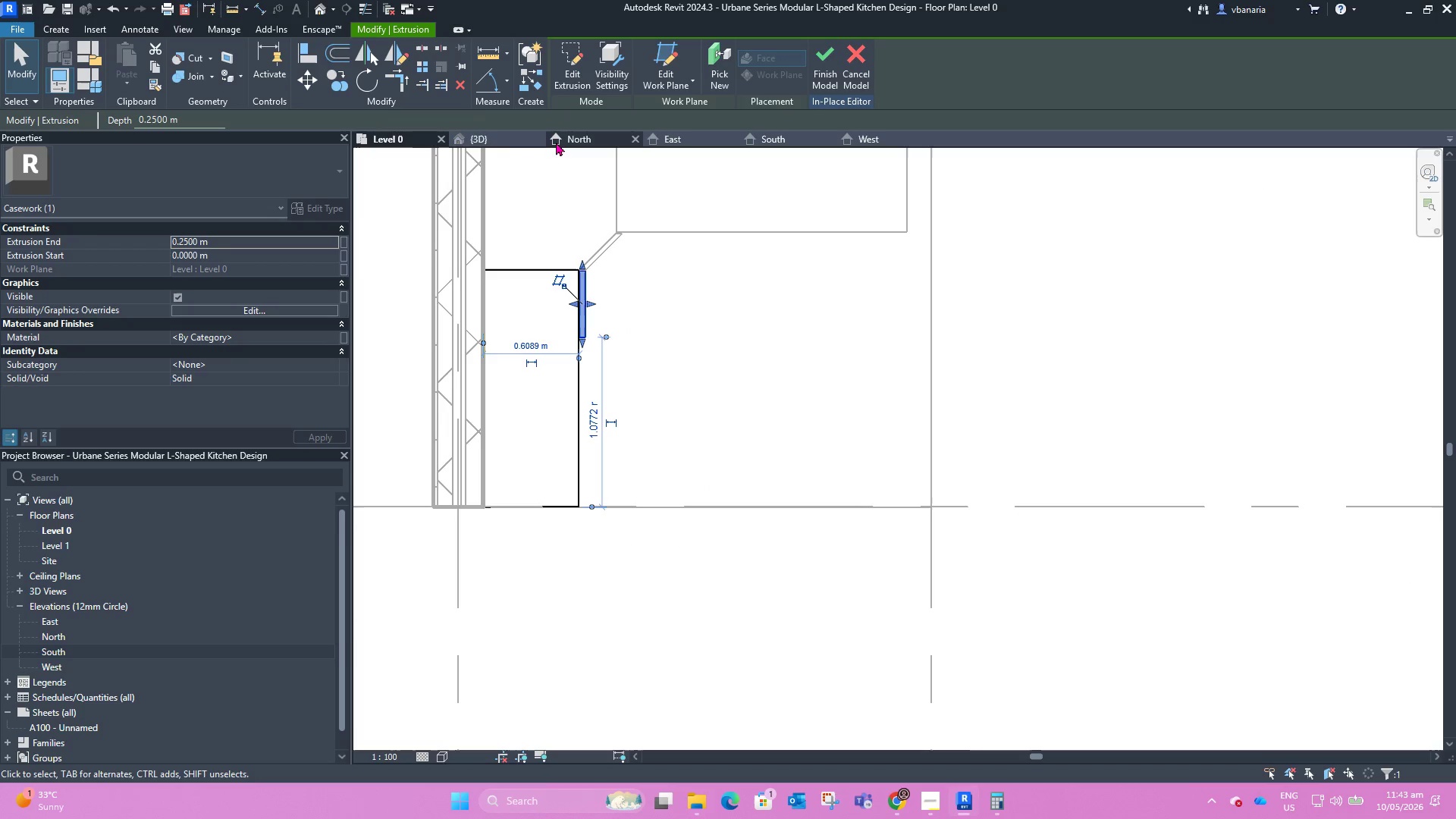 
scroll: coordinate [667, 437], scroll_direction: down, amount: 4.0
 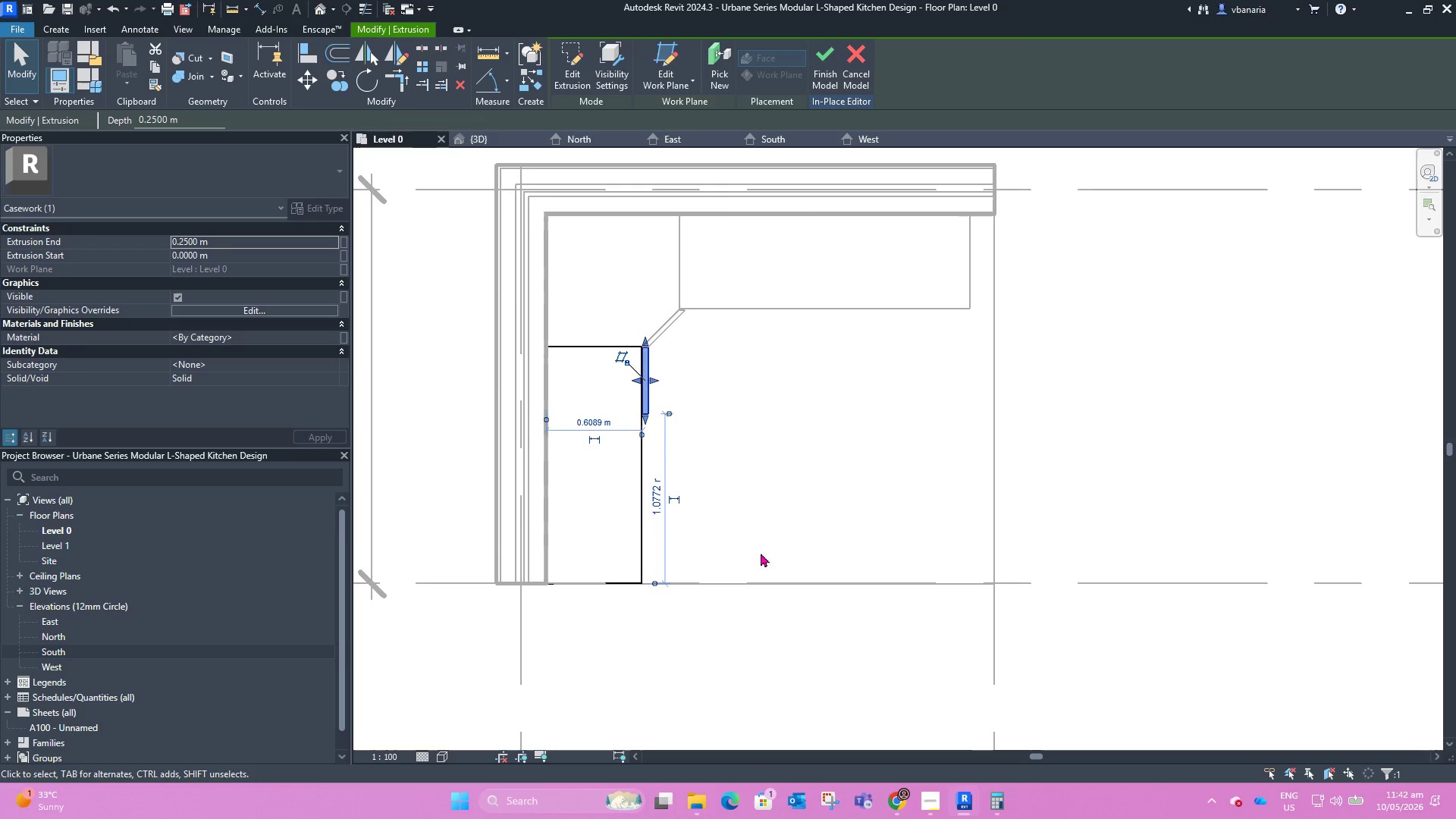 
left_click([496, 140])
 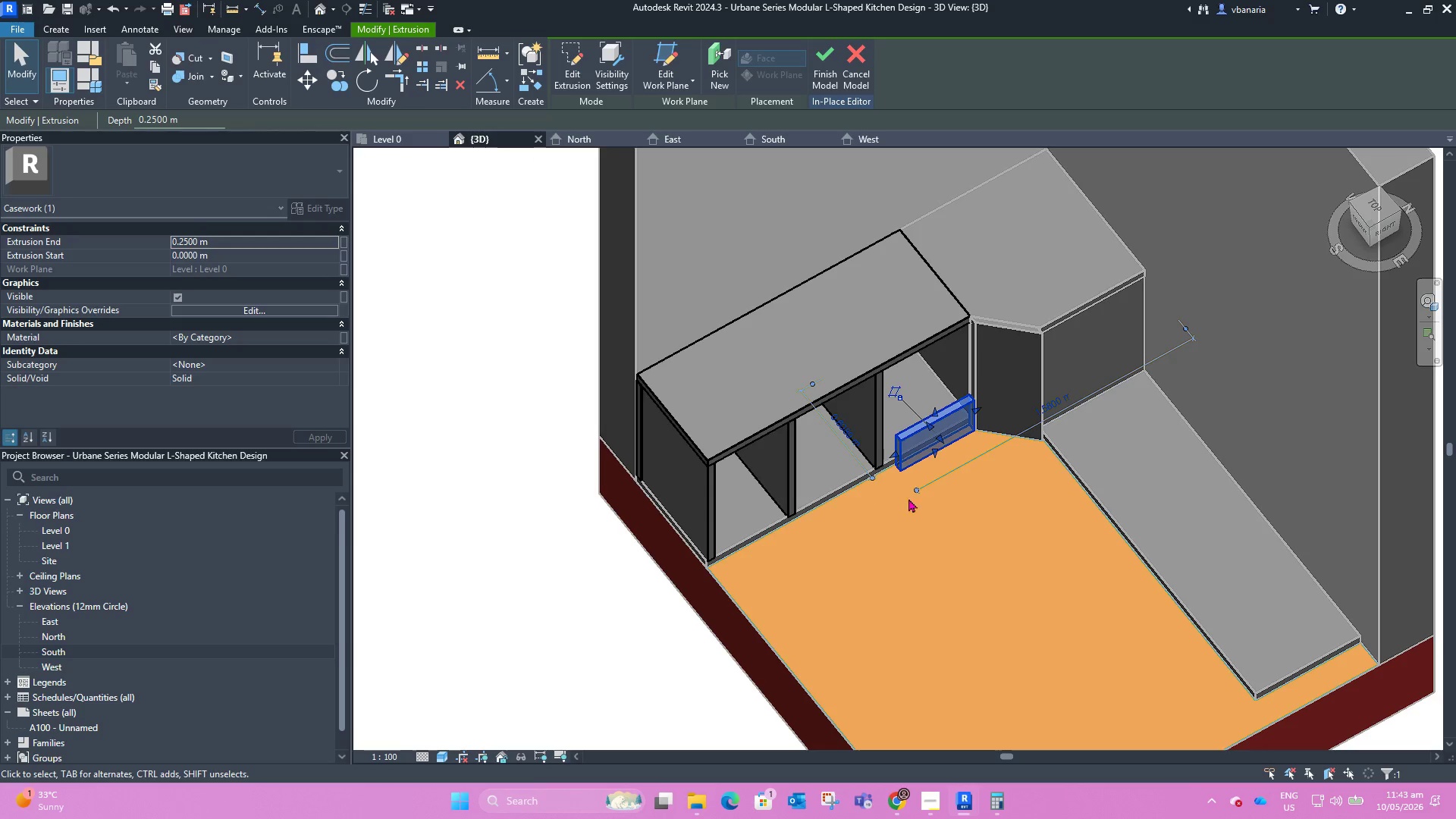 
hold_key(key=ShiftLeft, duration=0.81)
 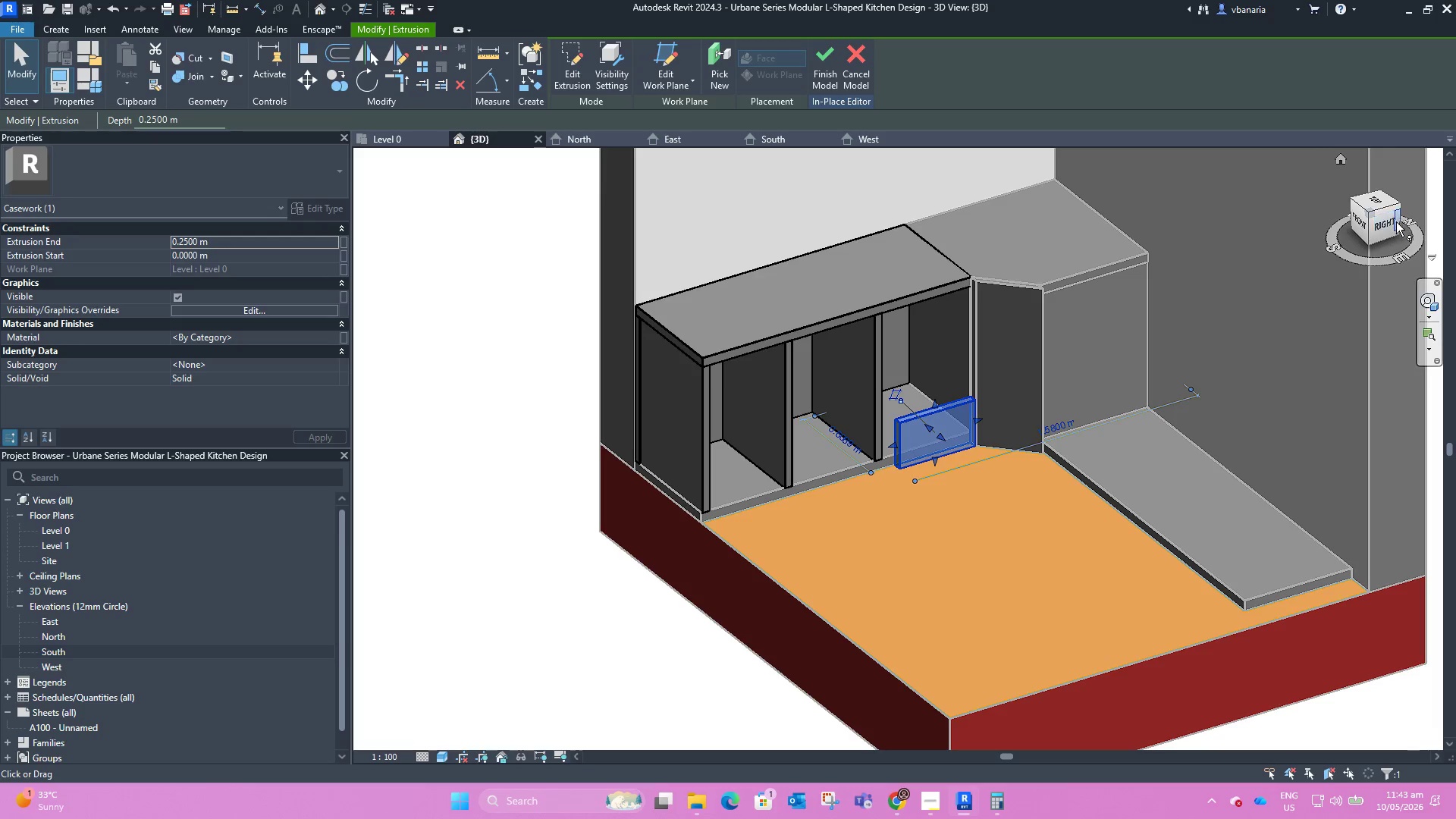 
left_click([1390, 224])
 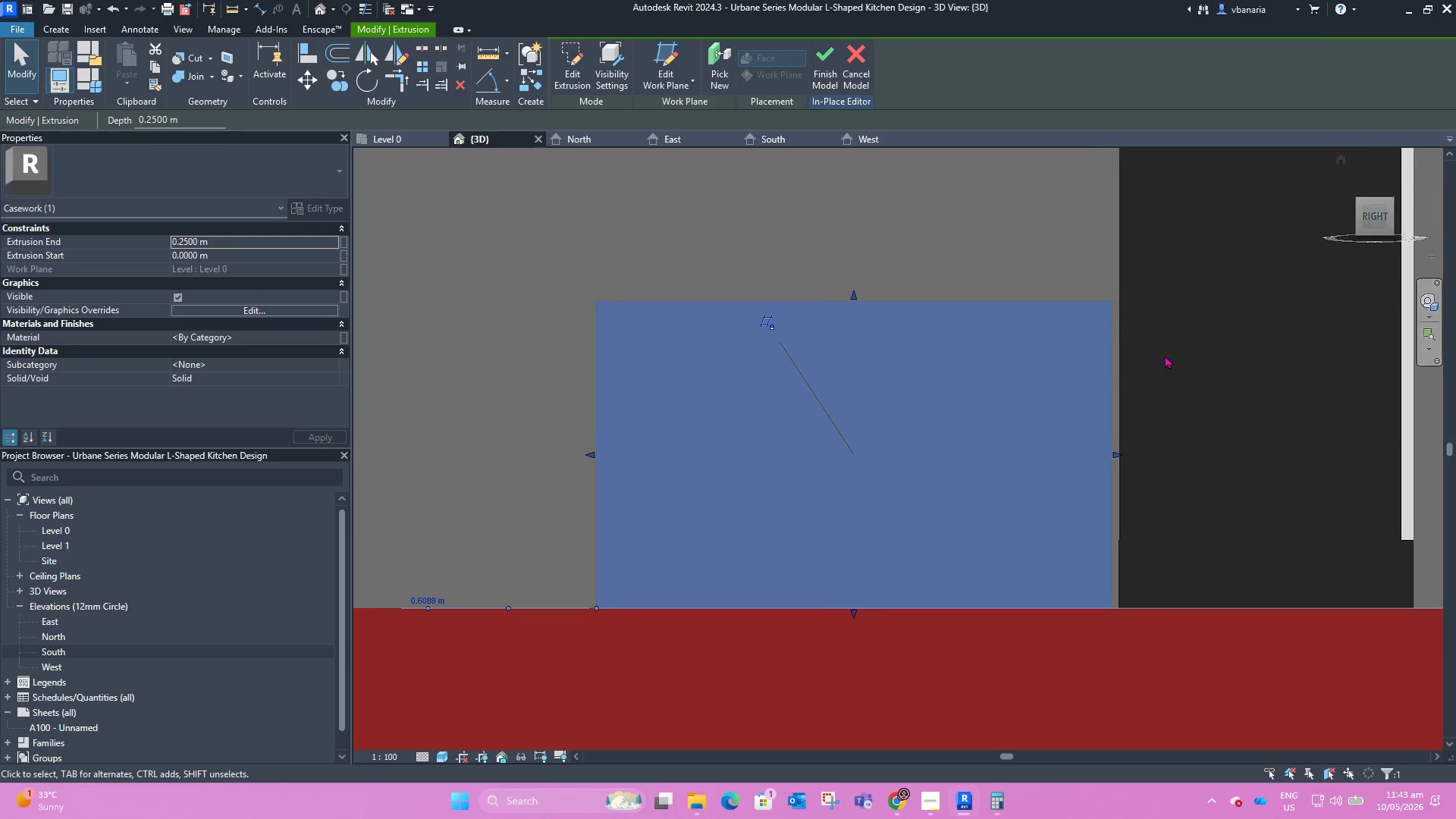 
scroll: coordinate [912, 645], scroll_direction: down, amount: 7.0
 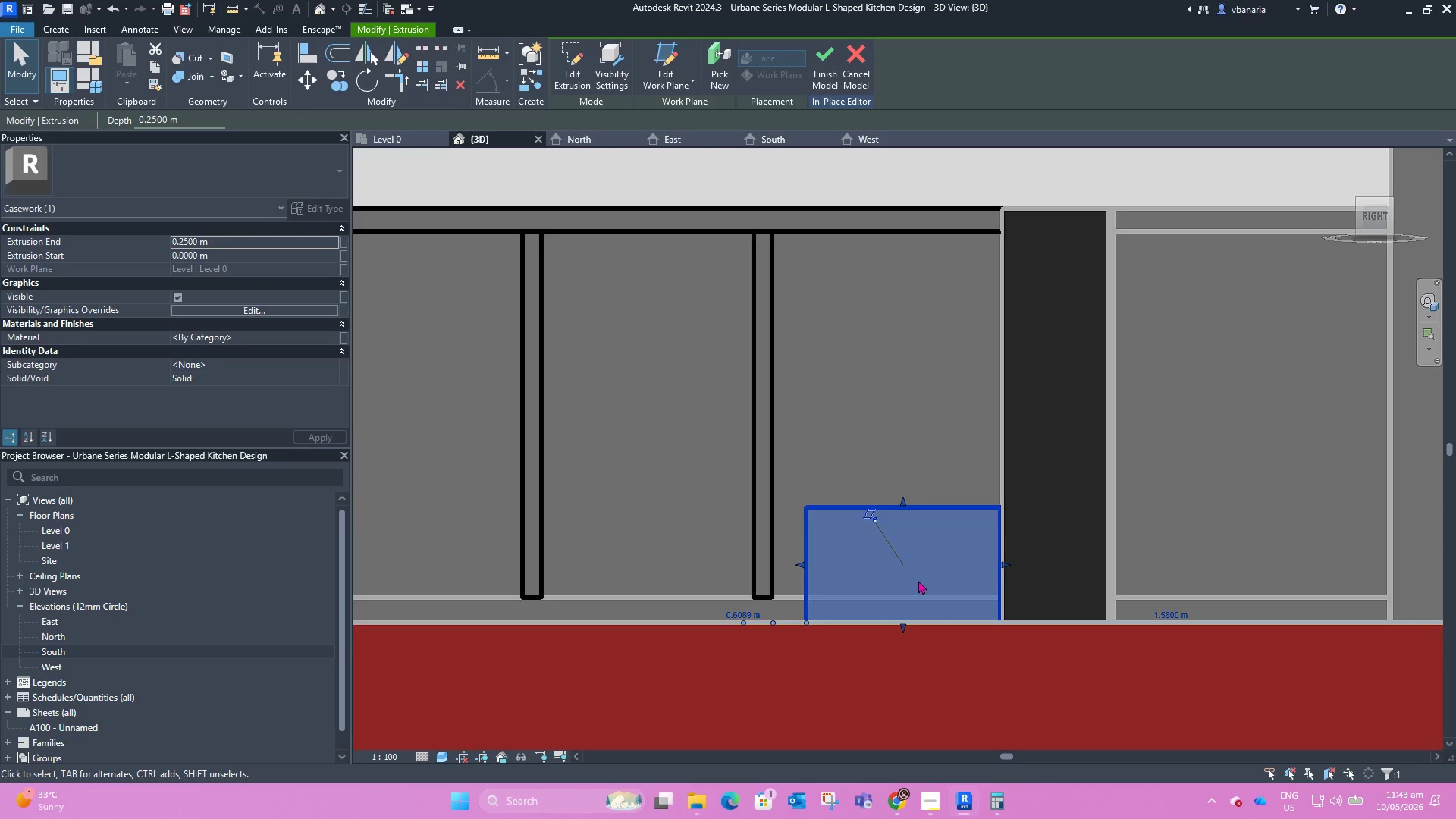 
scroll: coordinate [915, 602], scroll_direction: up, amount: 3.0
 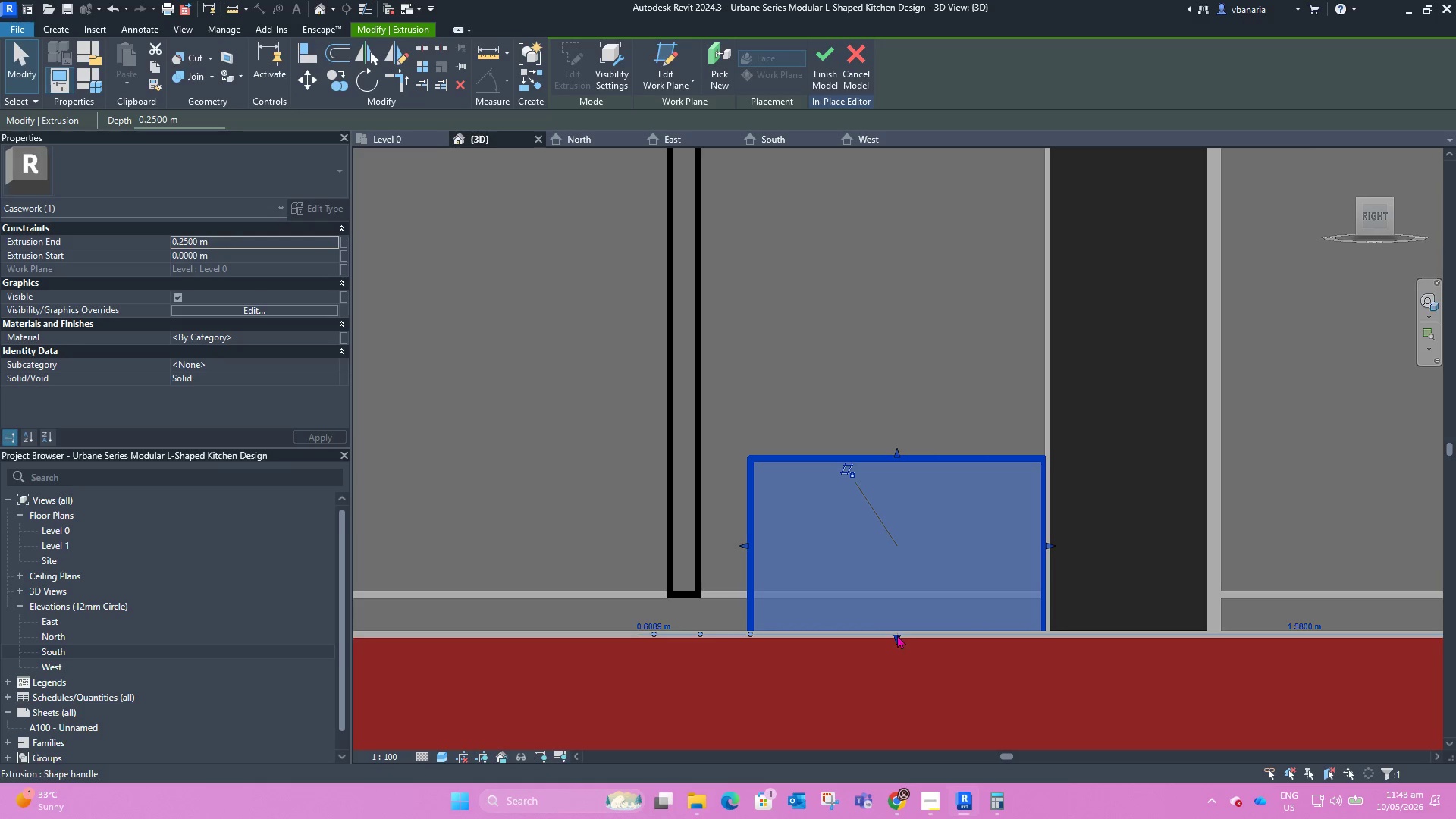 
left_click_drag(start_coordinate=[897, 635], to_coordinate=[899, 597])
 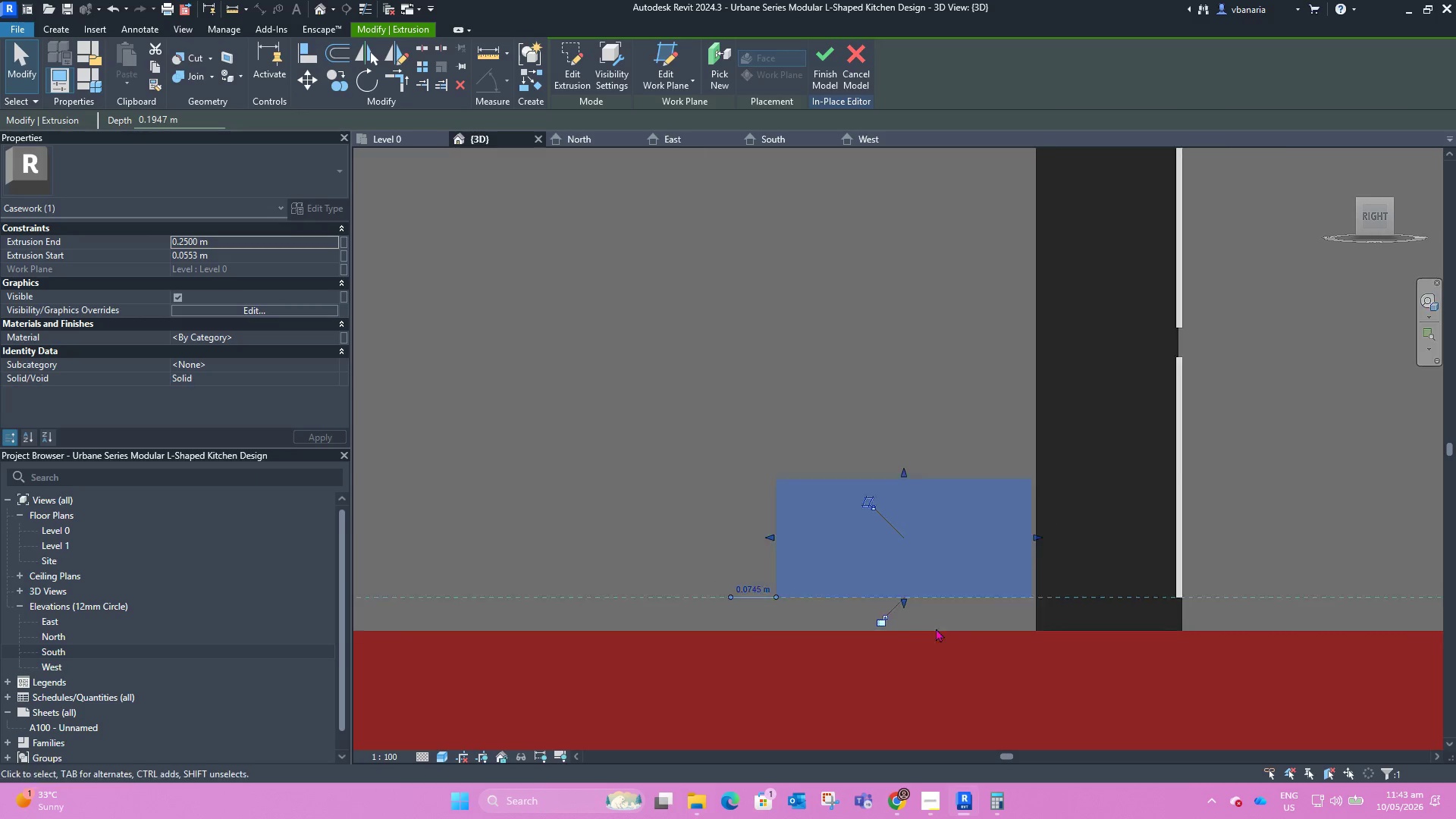 
scroll: coordinate [935, 640], scroll_direction: down, amount: 6.0
 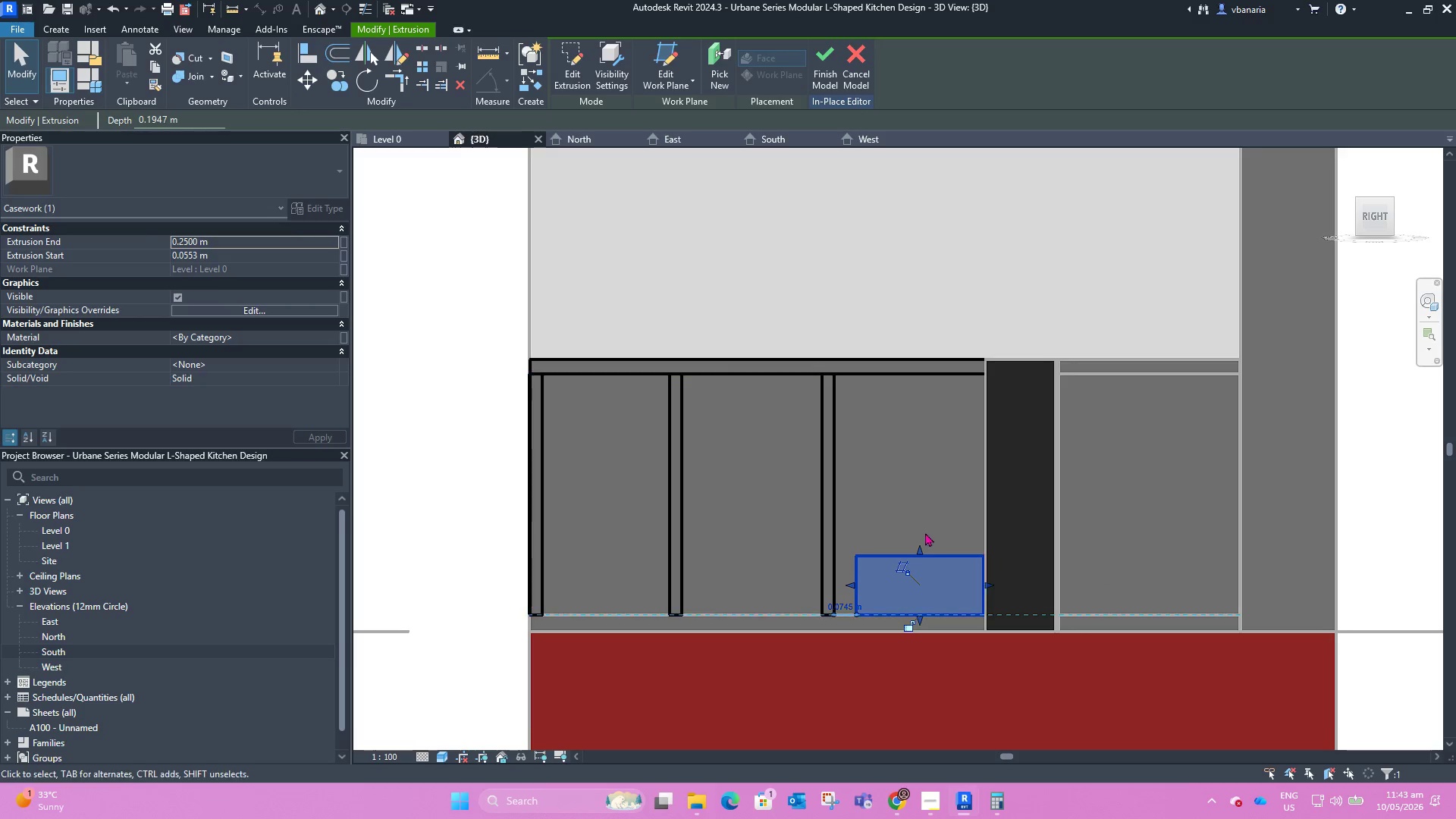 
scroll: coordinate [930, 547], scroll_direction: up, amount: 2.0
 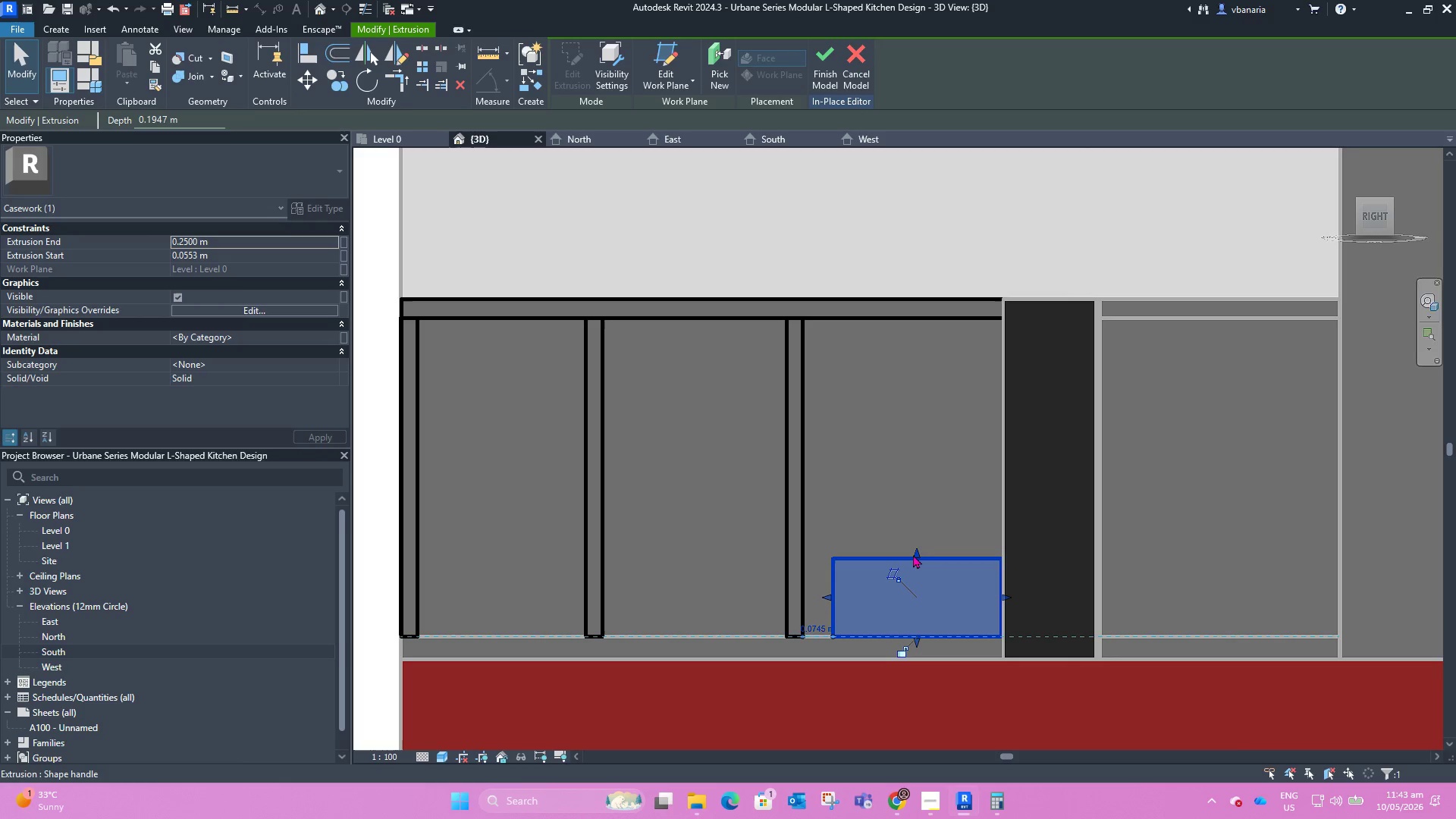 
left_click_drag(start_coordinate=[915, 554], to_coordinate=[909, 322])
 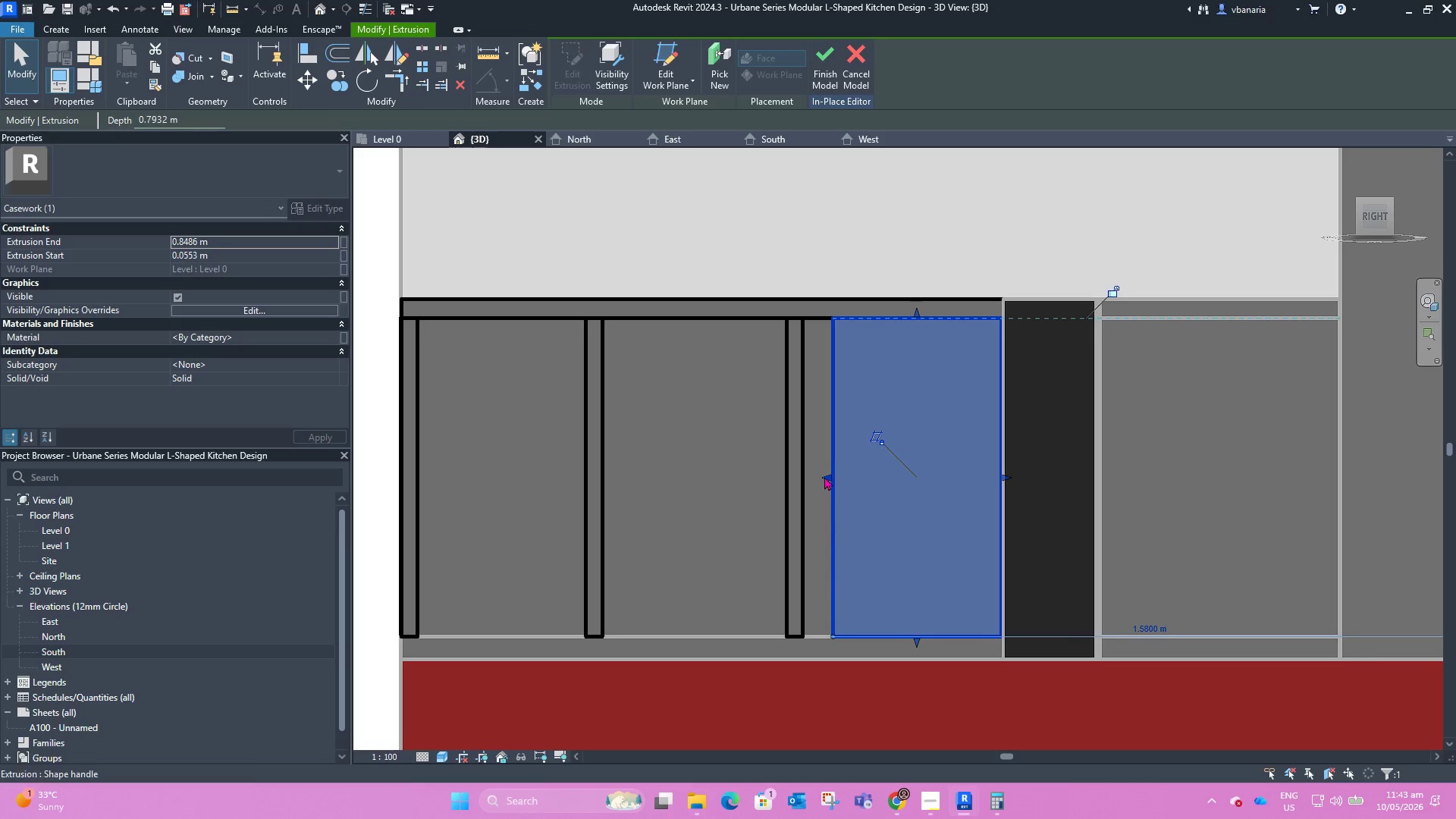 
left_click_drag(start_coordinate=[825, 474], to_coordinate=[795, 473])
 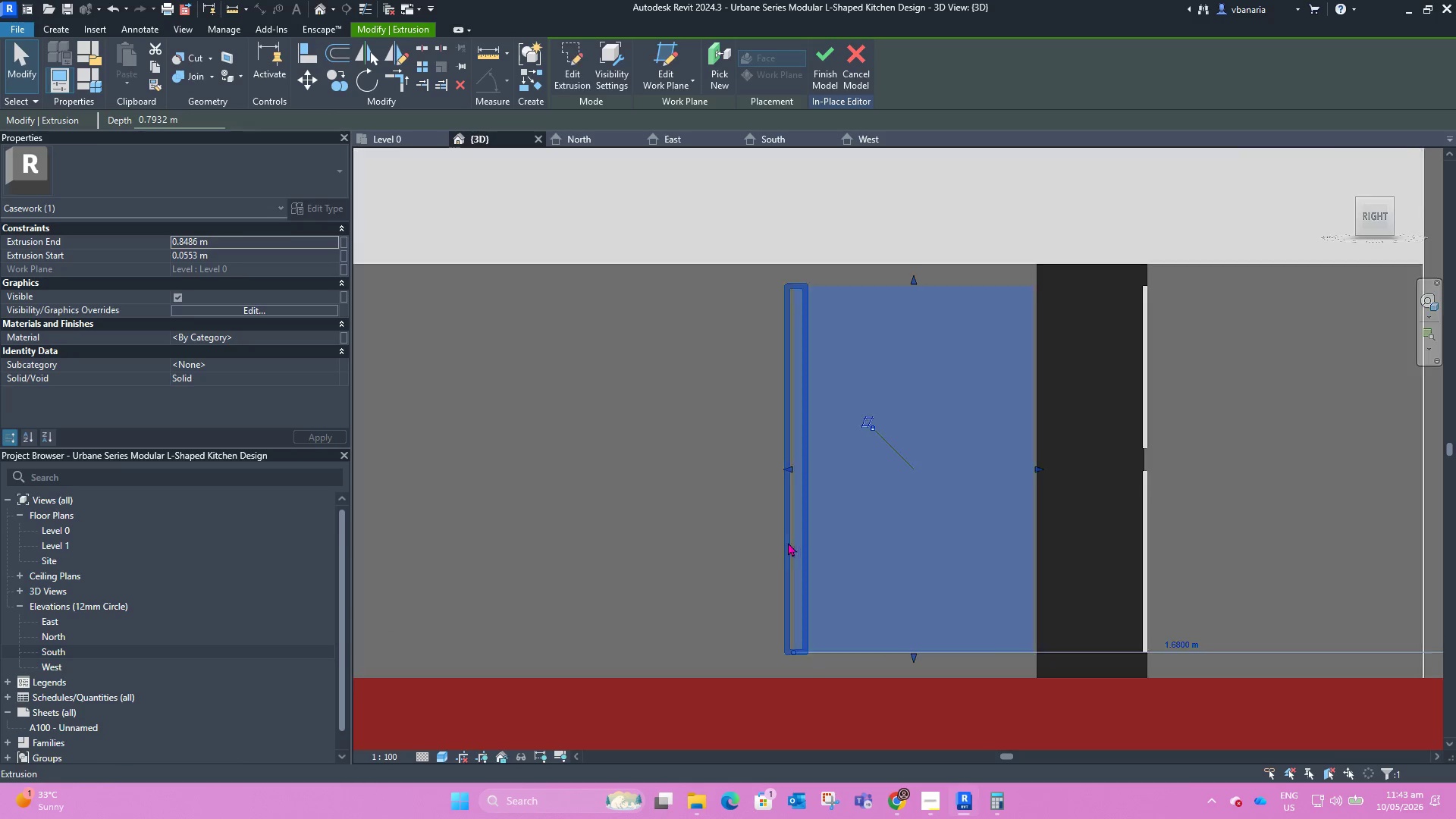 
scroll: coordinate [791, 392], scroll_direction: up, amount: 7.0
 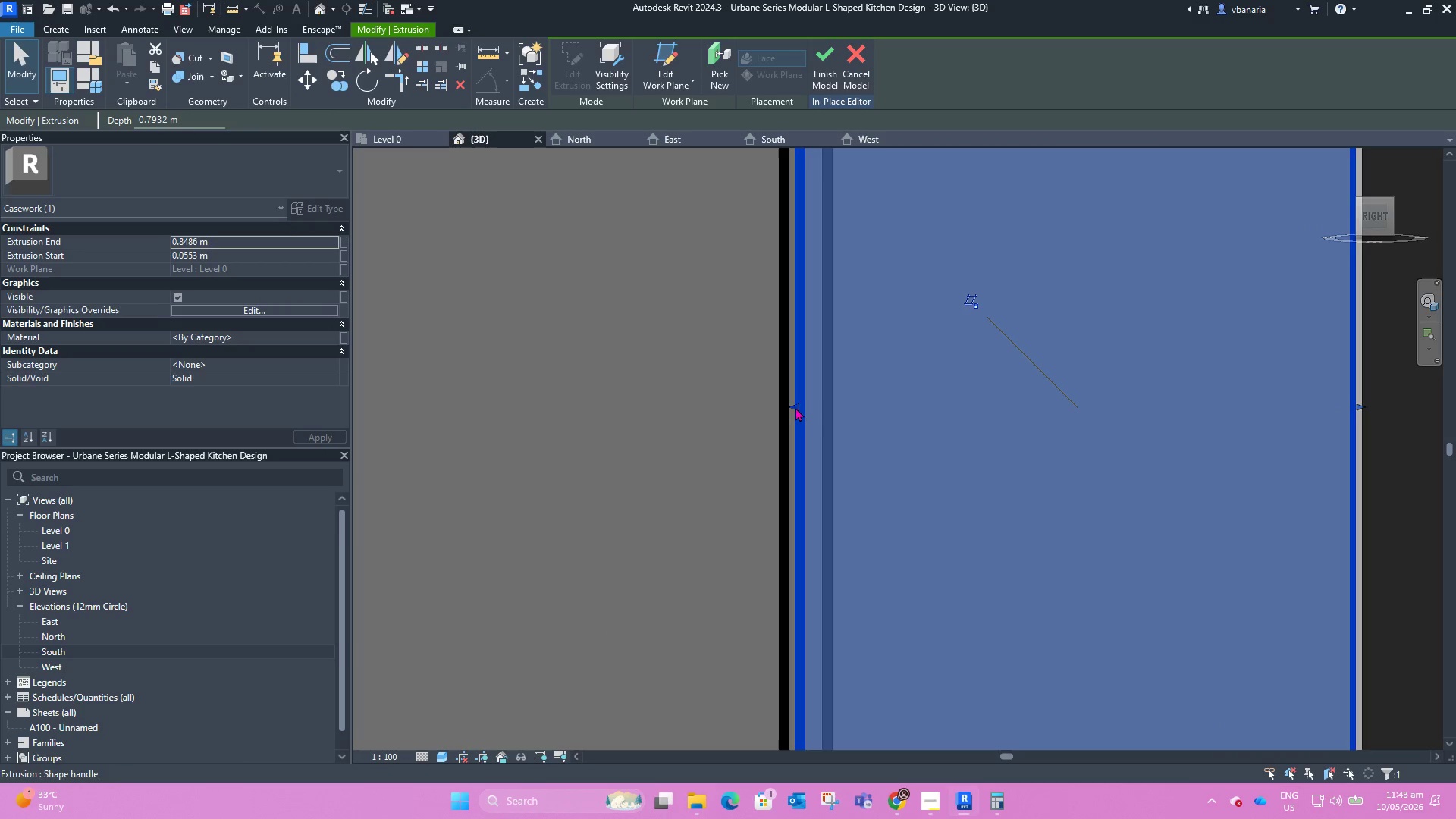 
left_click_drag(start_coordinate=[795, 406], to_coordinate=[785, 407])
 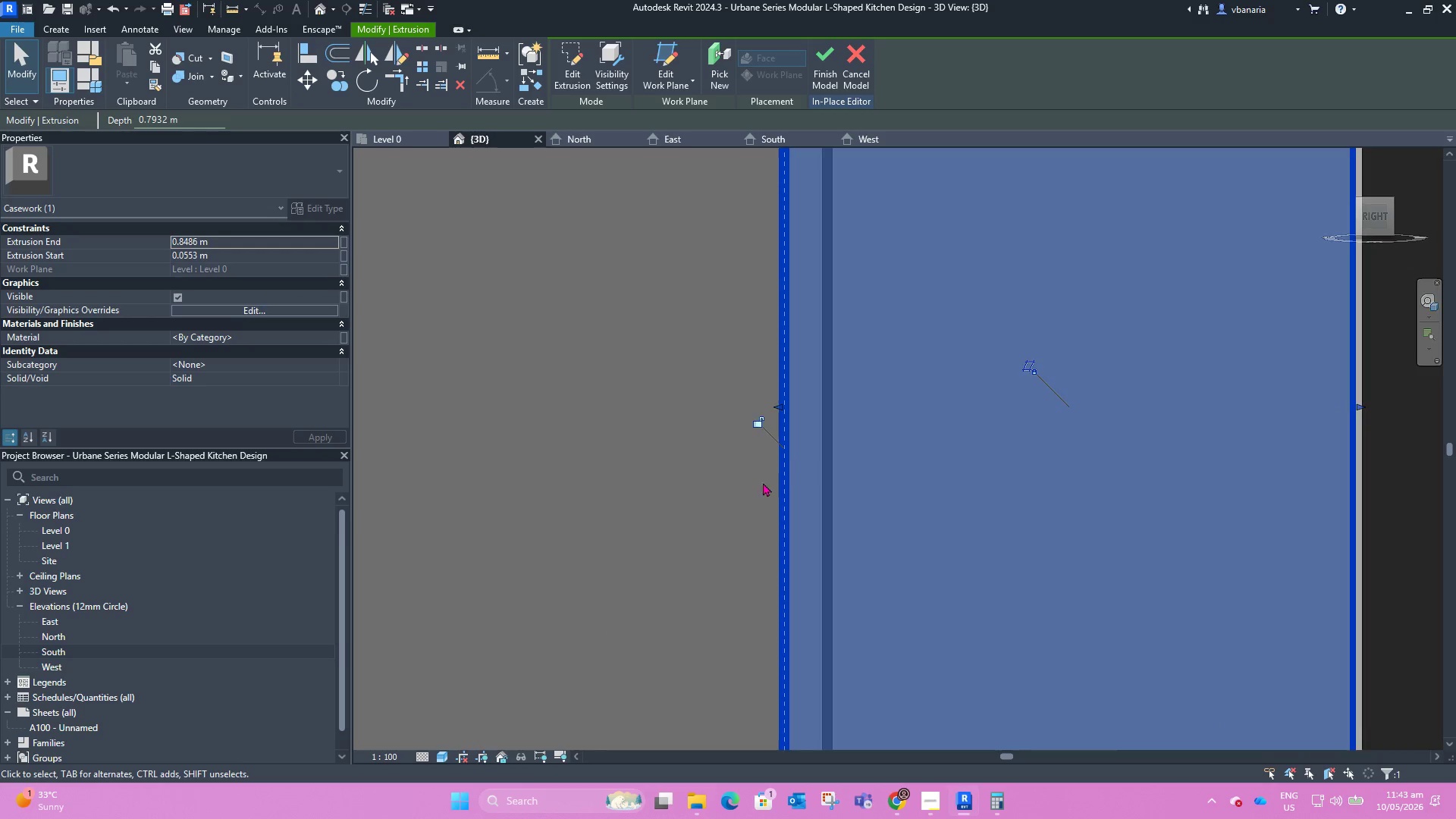 
scroll: coordinate [755, 498], scroll_direction: down, amount: 7.0
 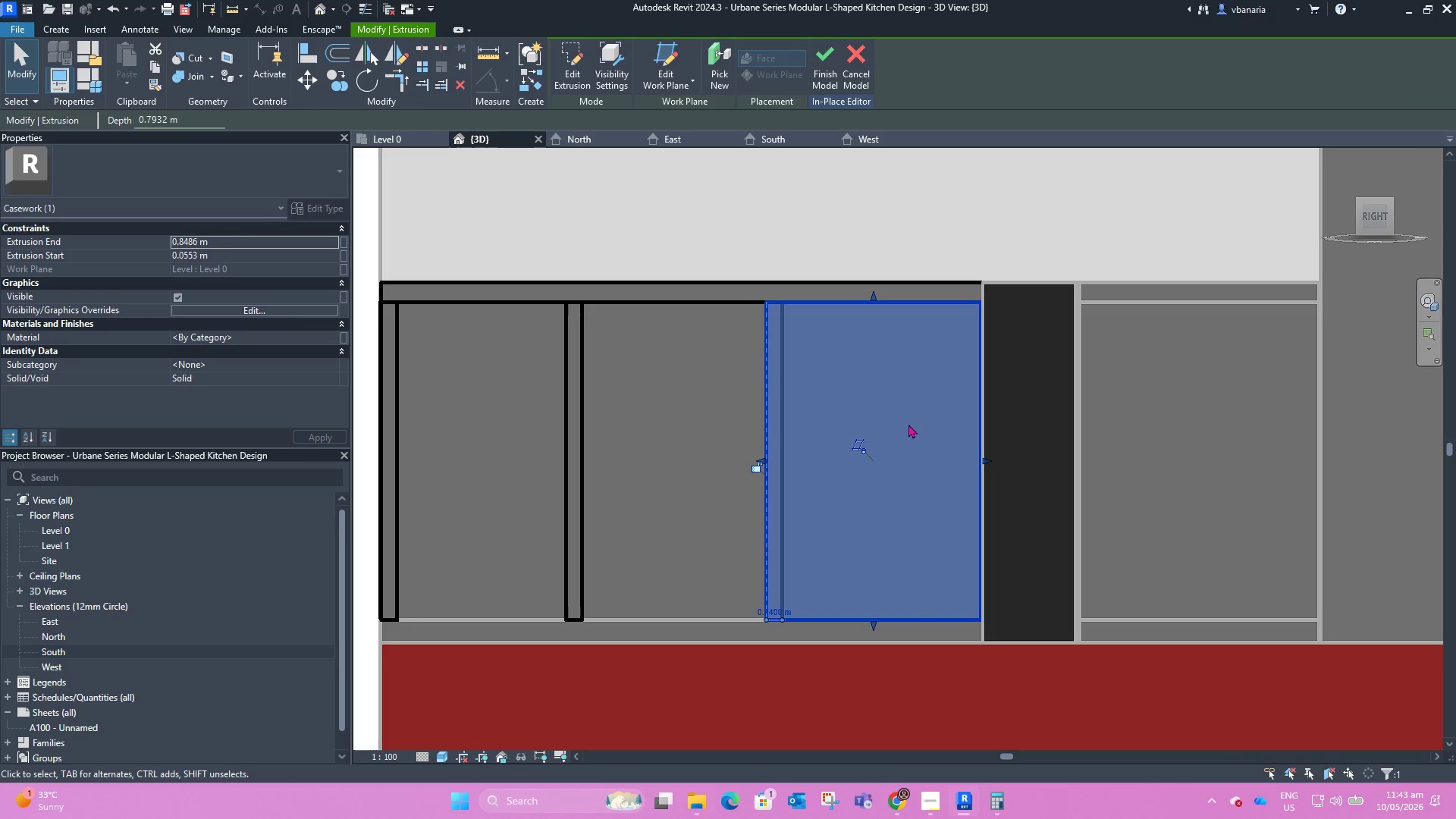 
left_click([918, 388])
 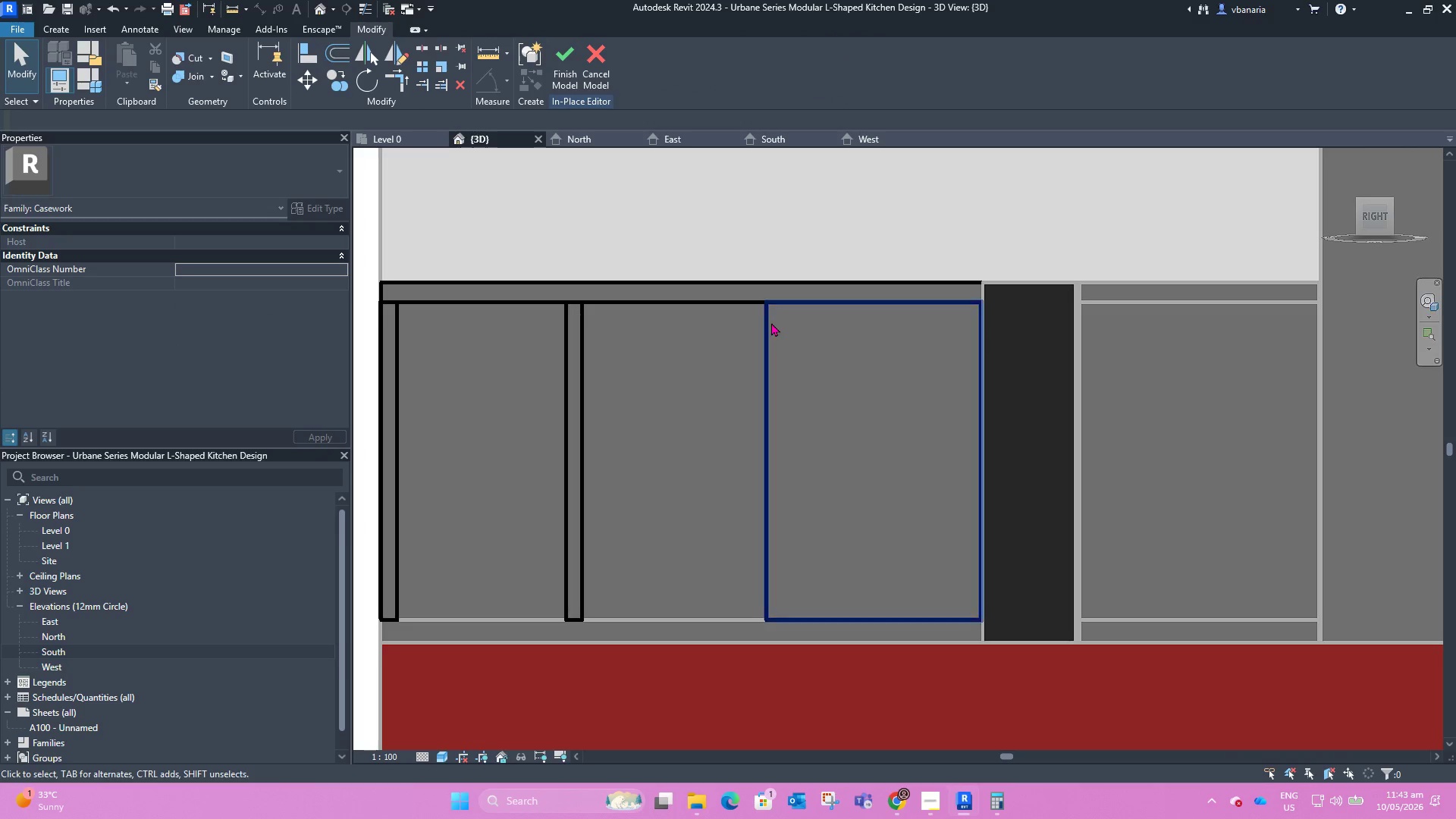 
left_click_drag(start_coordinate=[764, 322], to_coordinate=[858, 257])
 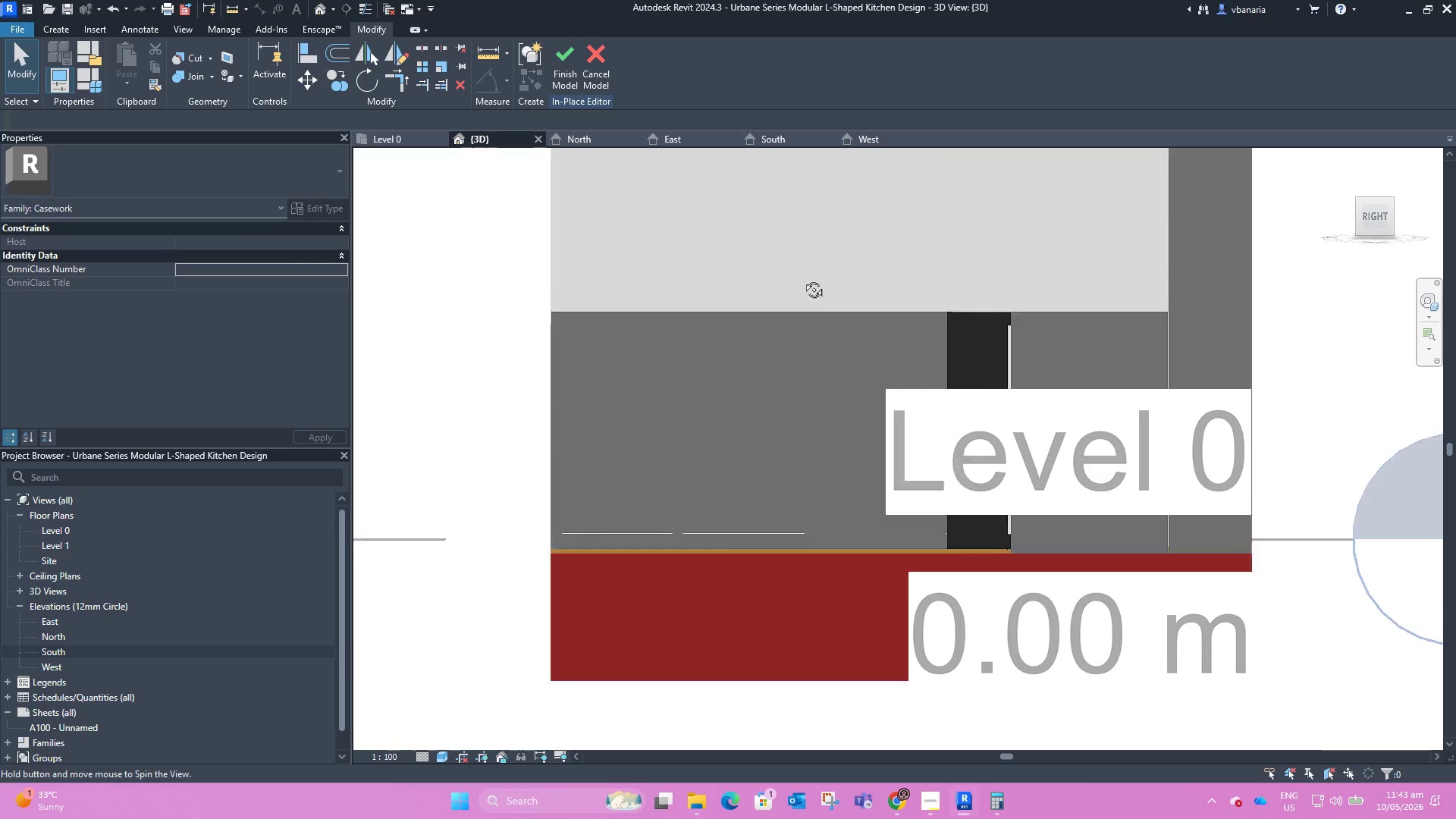 
left_click([858, 257])
 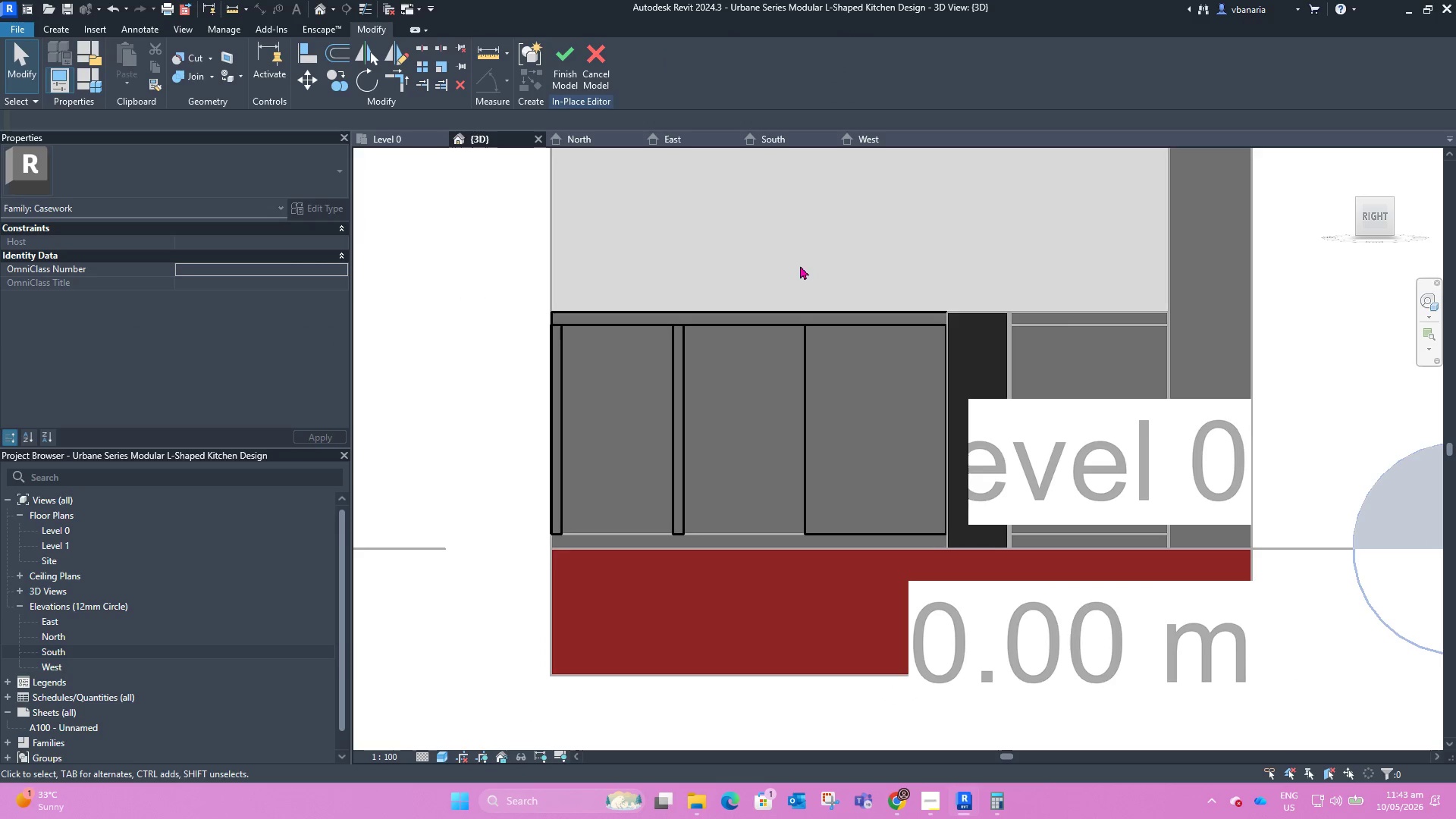 
scroll: coordinate [878, 369], scroll_direction: down, amount: 3.0
 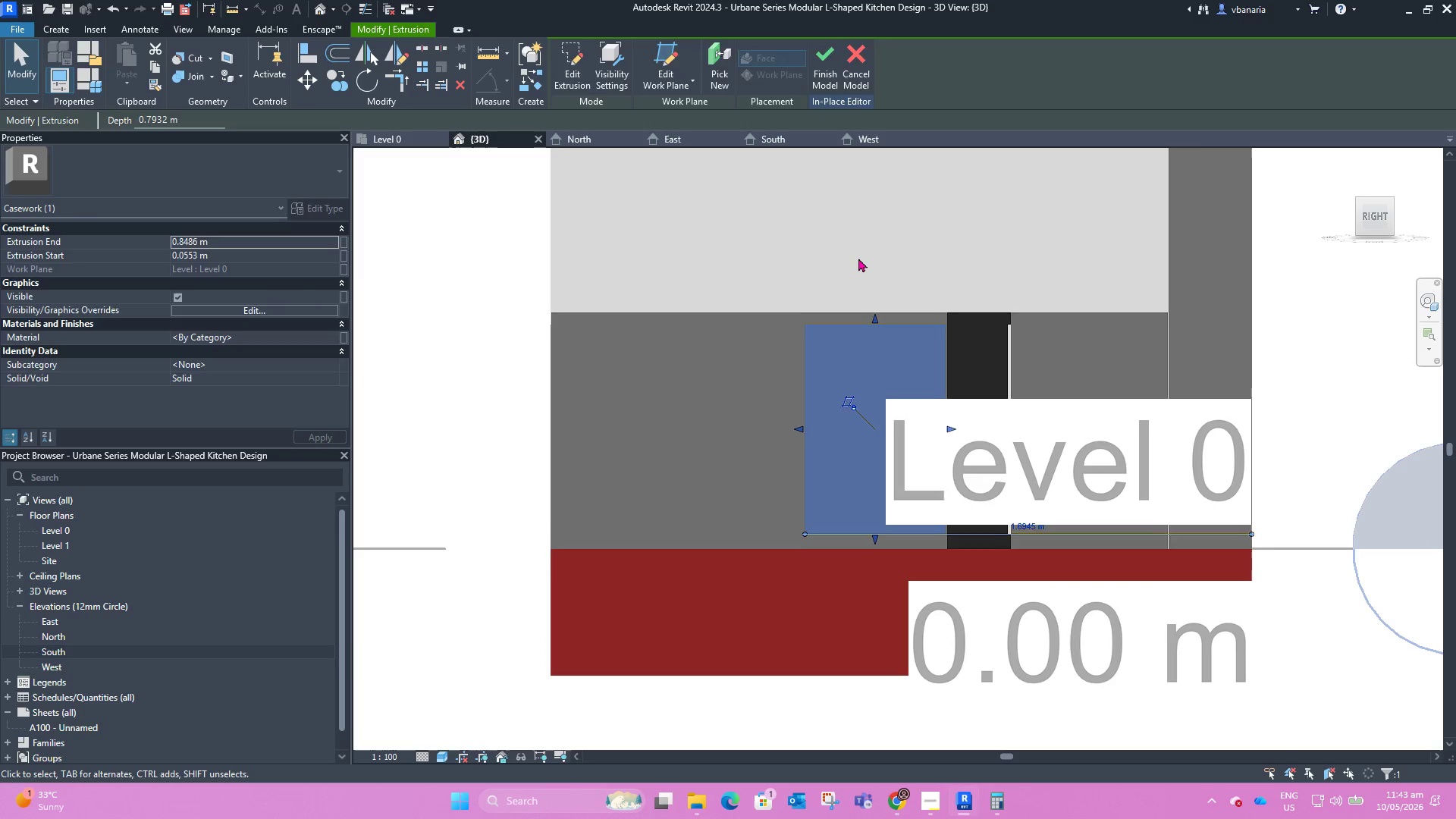 
hold_key(key=ShiftLeft, duration=1.03)
 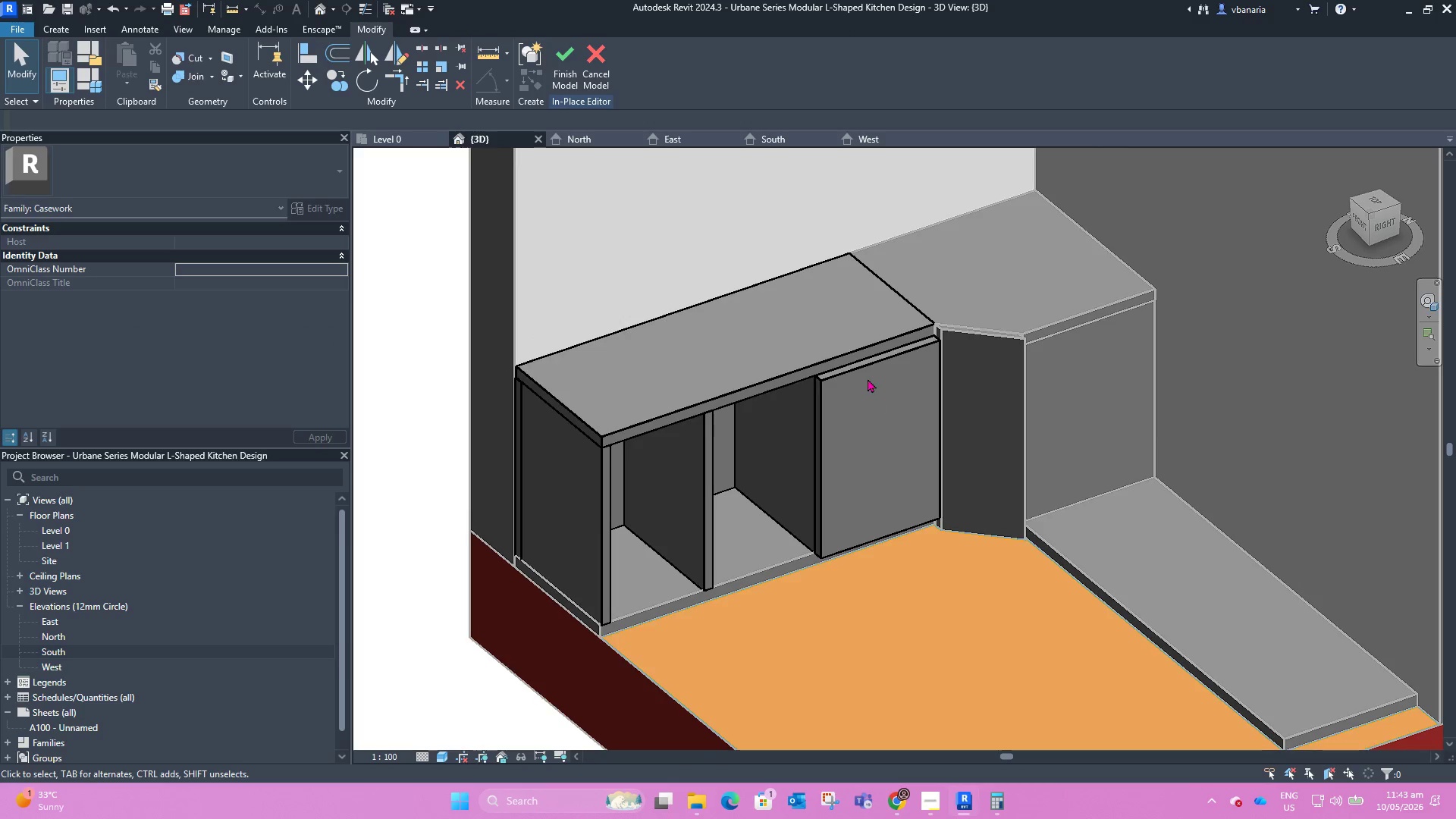 
scroll: coordinate [855, 365], scroll_direction: up, amount: 3.0
 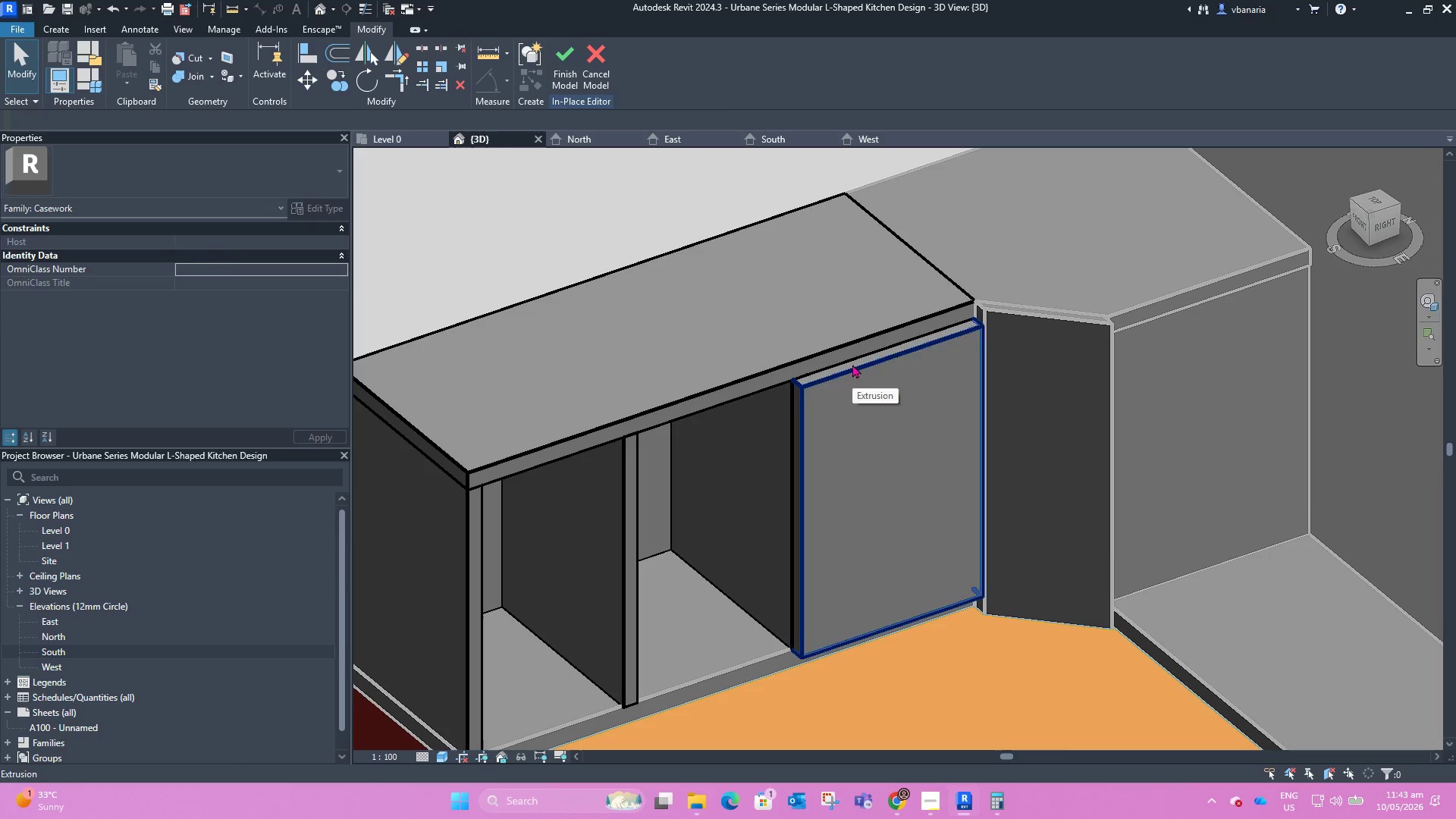 
left_click_drag(start_coordinate=[852, 364], to_coordinate=[1380, 229])
 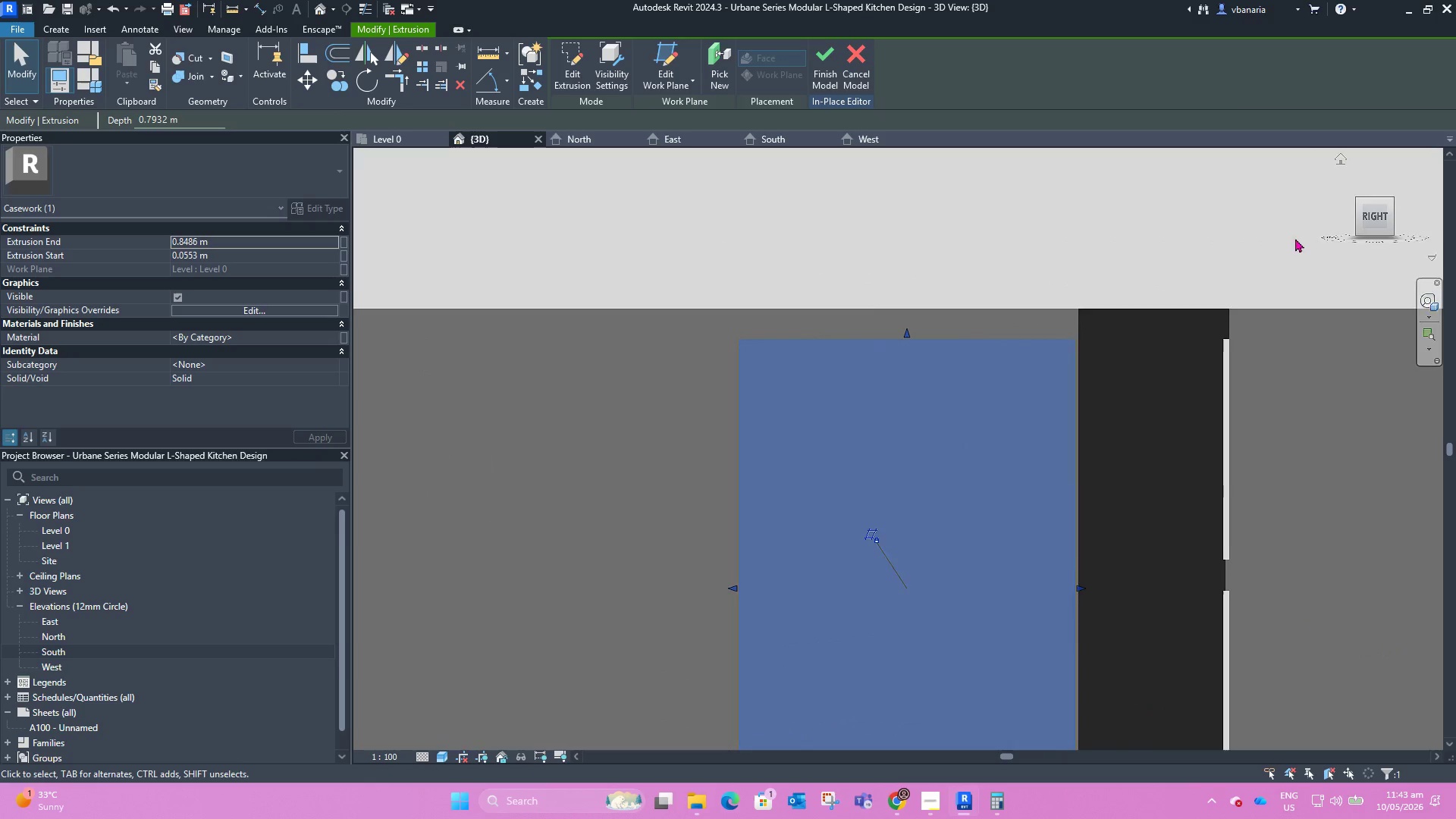 
hold_key(key=ShiftLeft, duration=1.36)
 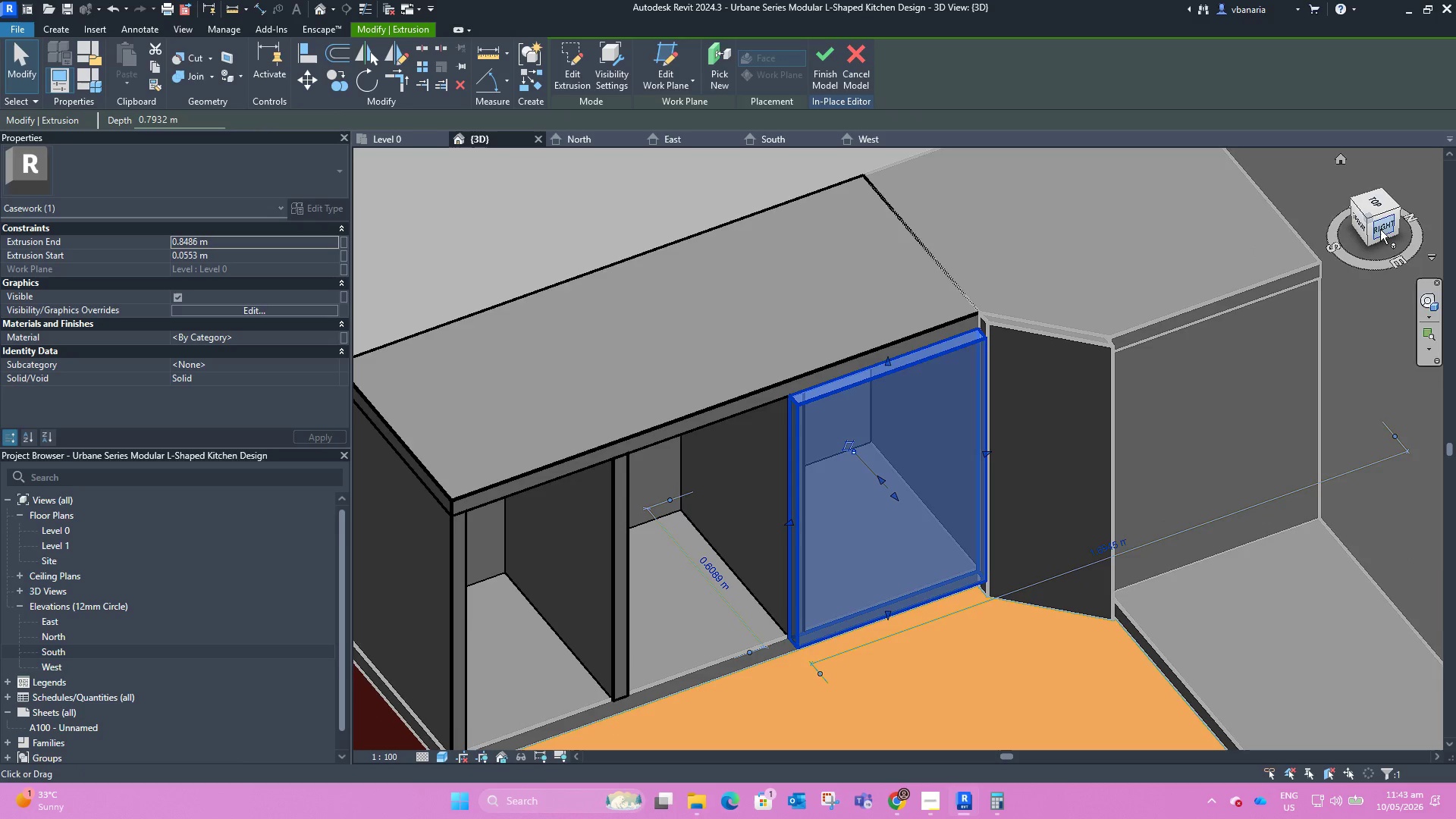 
left_click([1380, 229])
 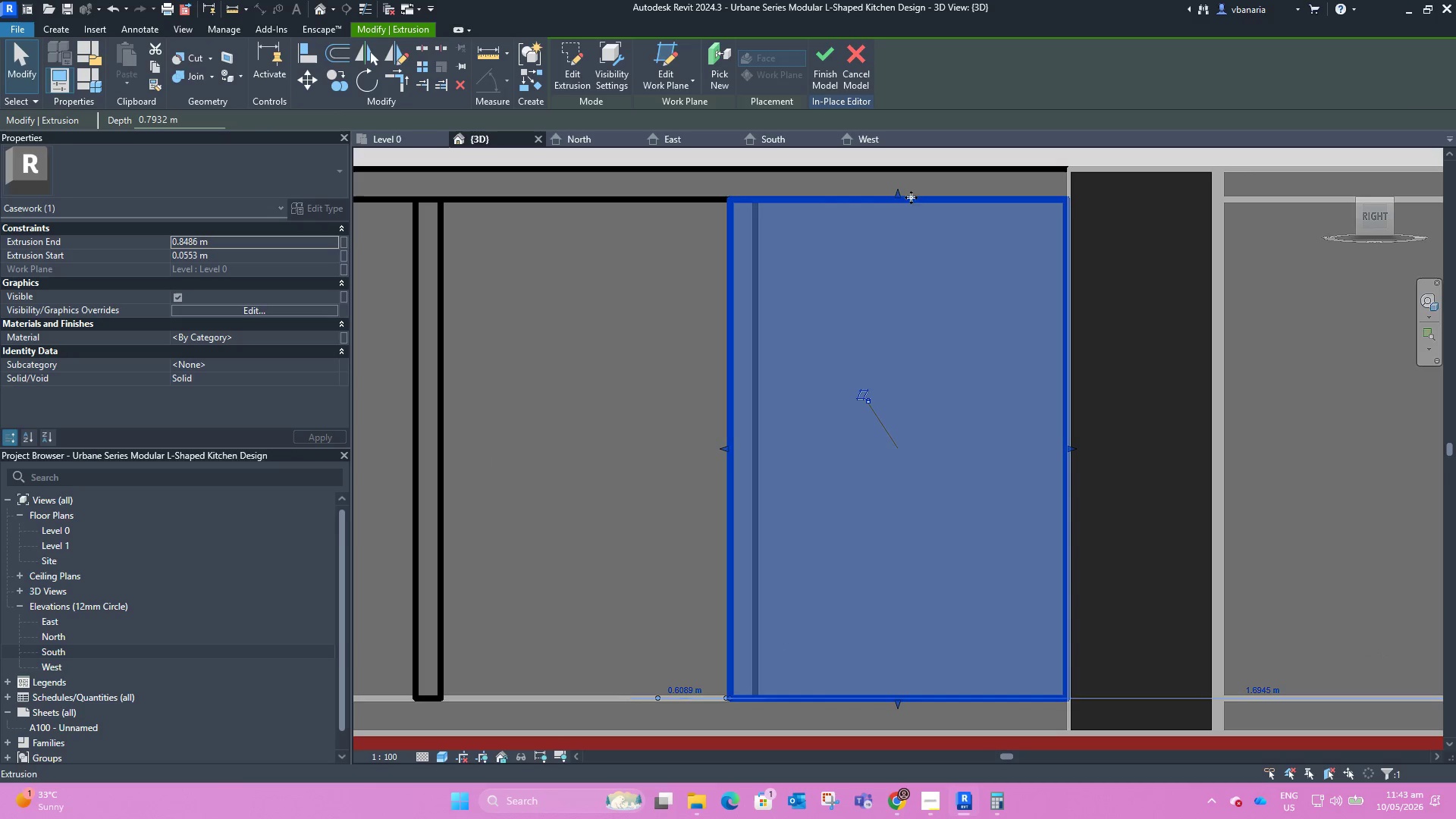 
scroll: coordinate [681, 322], scroll_direction: down, amount: 5.0
 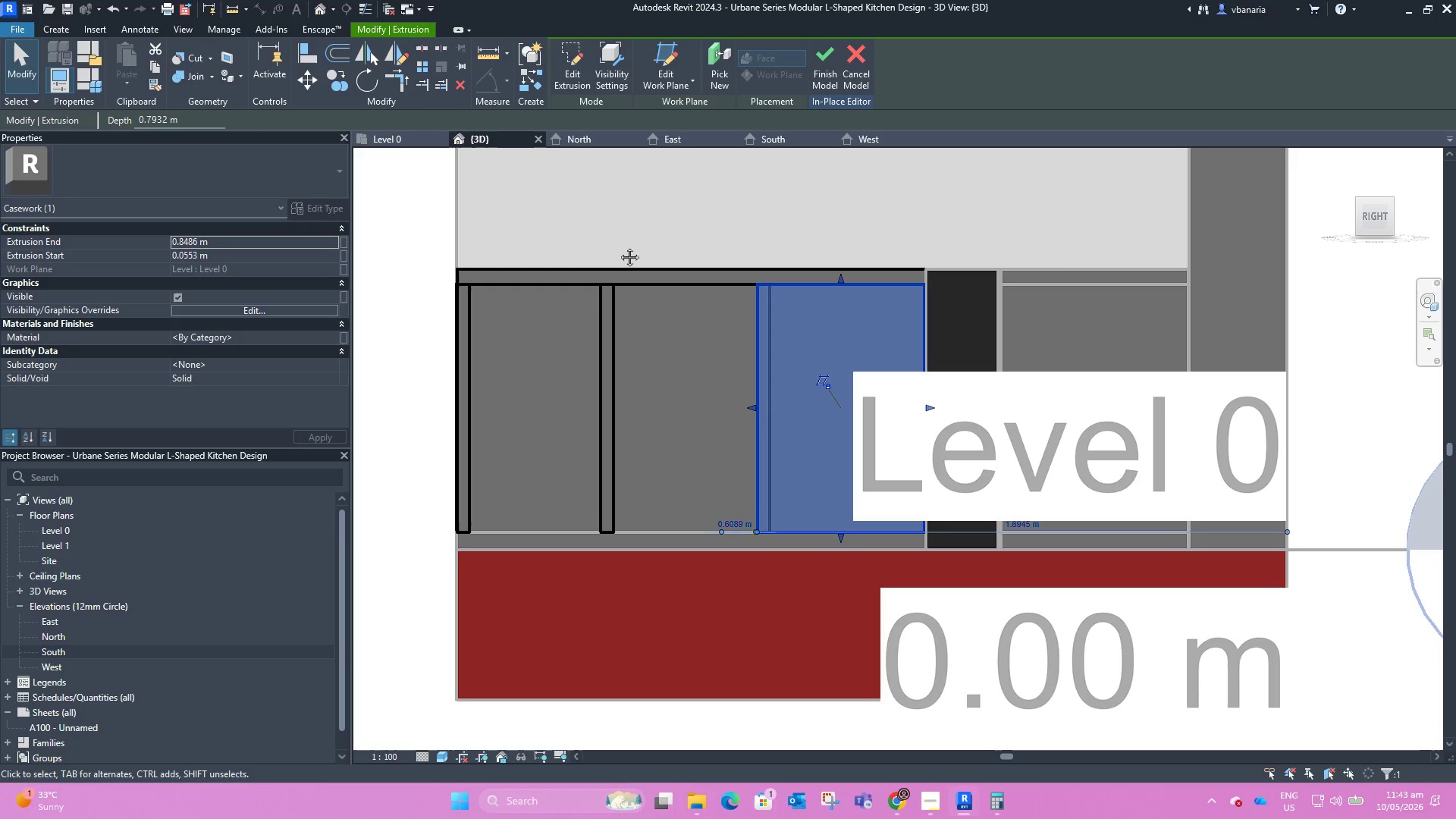 
hold_key(key=ShiftLeft, duration=7.05)
 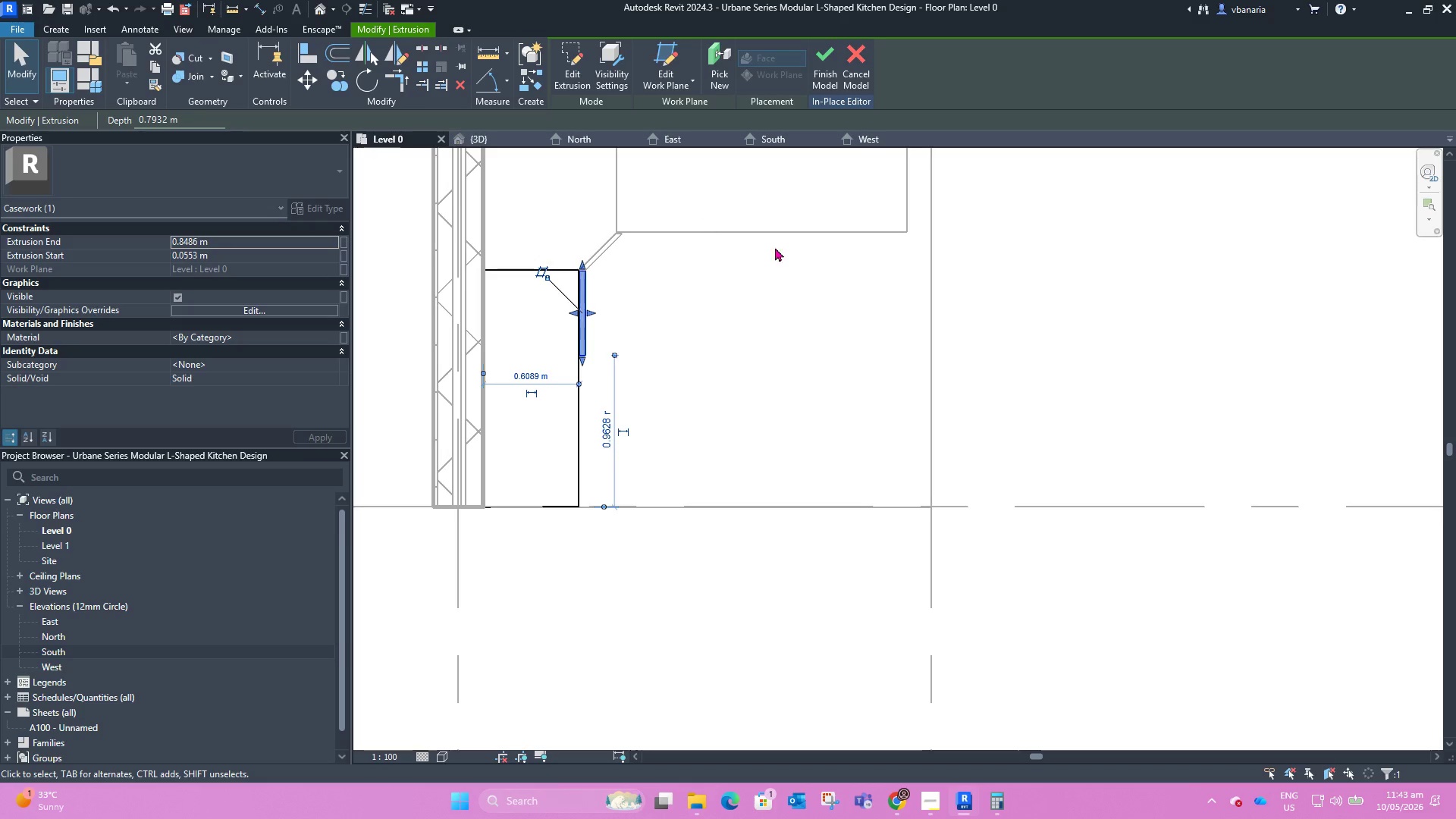 
left_click_drag(start_coordinate=[612, 291], to_coordinate=[579, 290])
 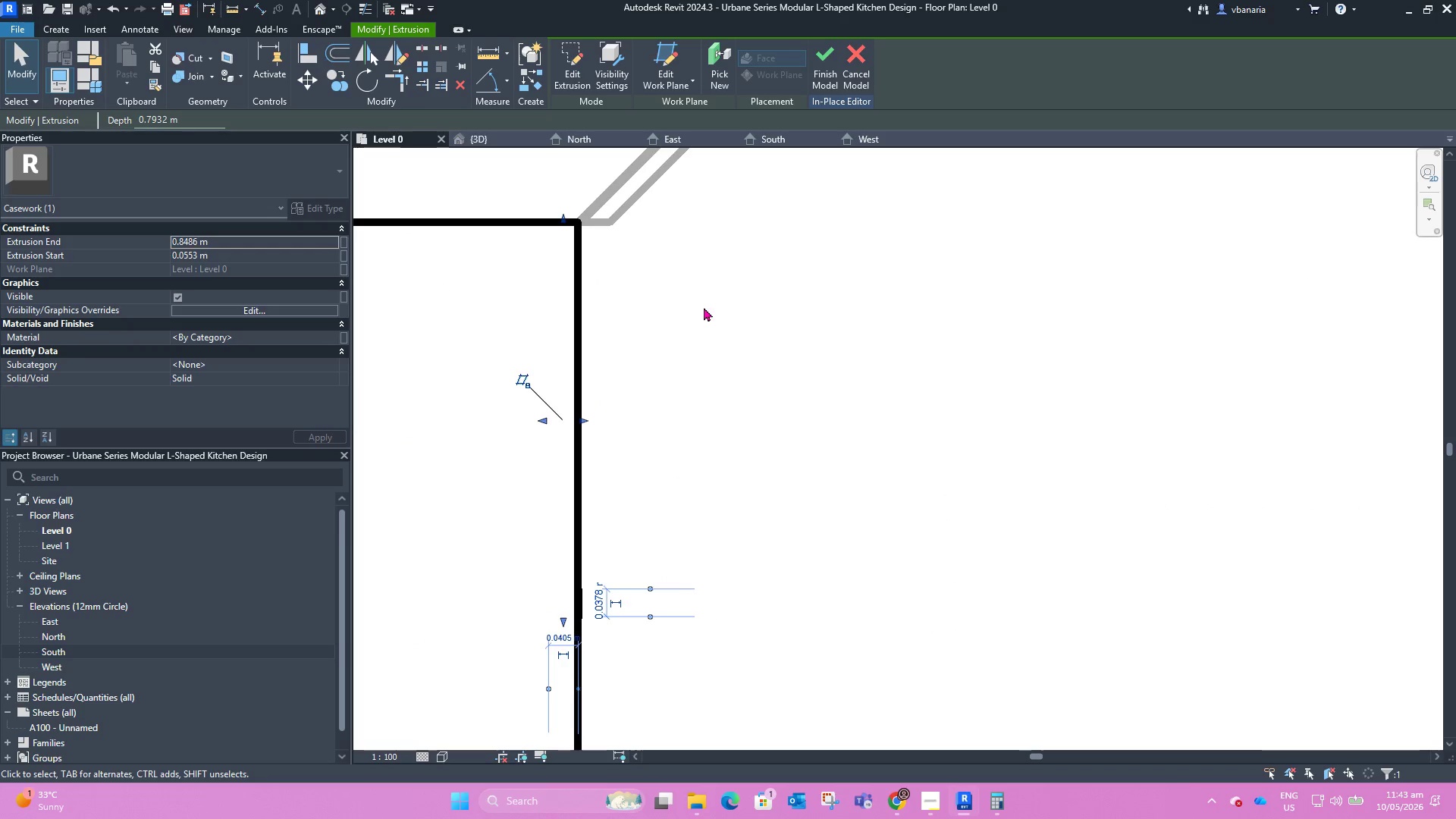 
scroll: coordinate [613, 291], scroll_direction: up, amount: 11.0
 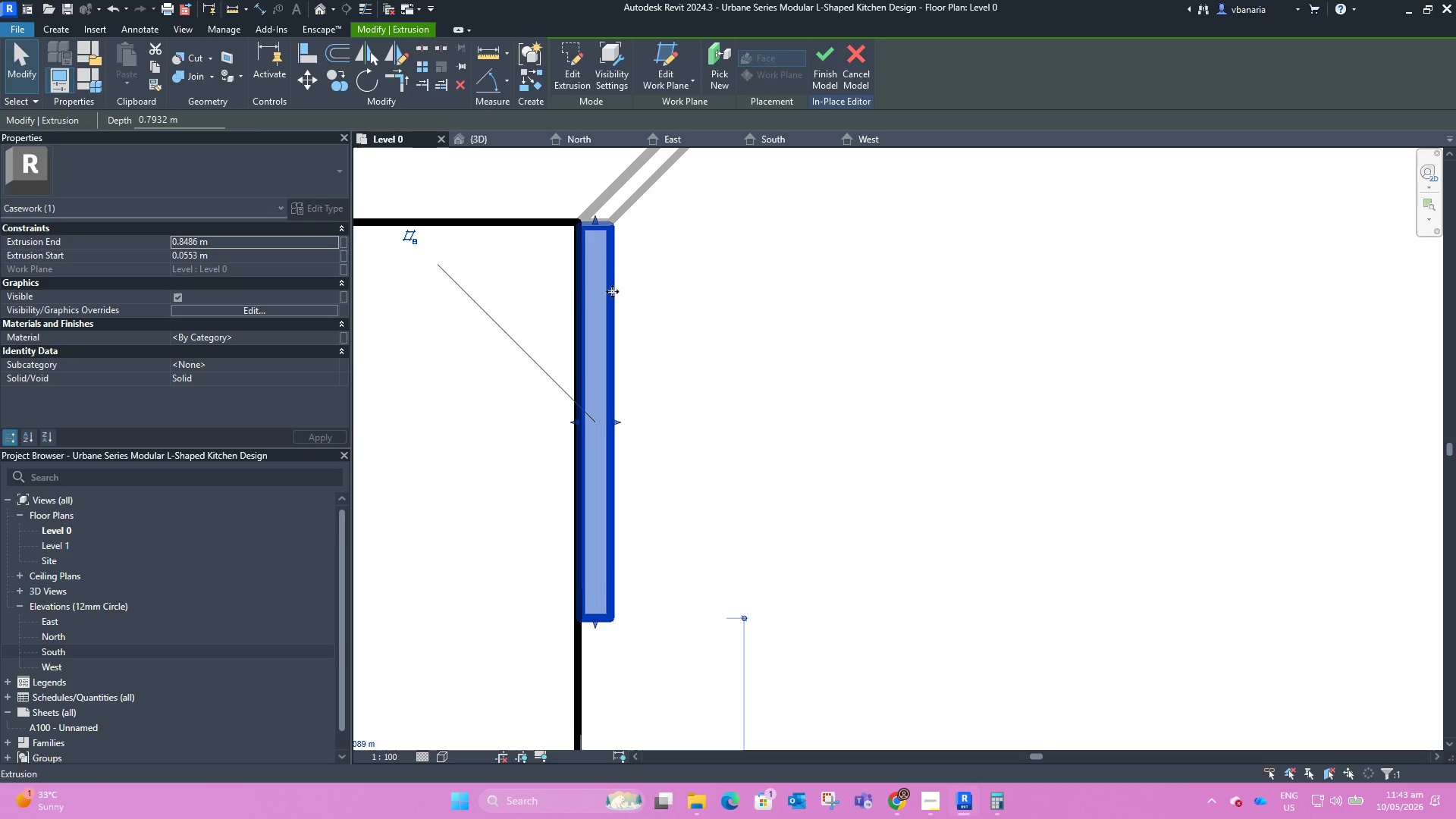 
left_click([704, 312])
 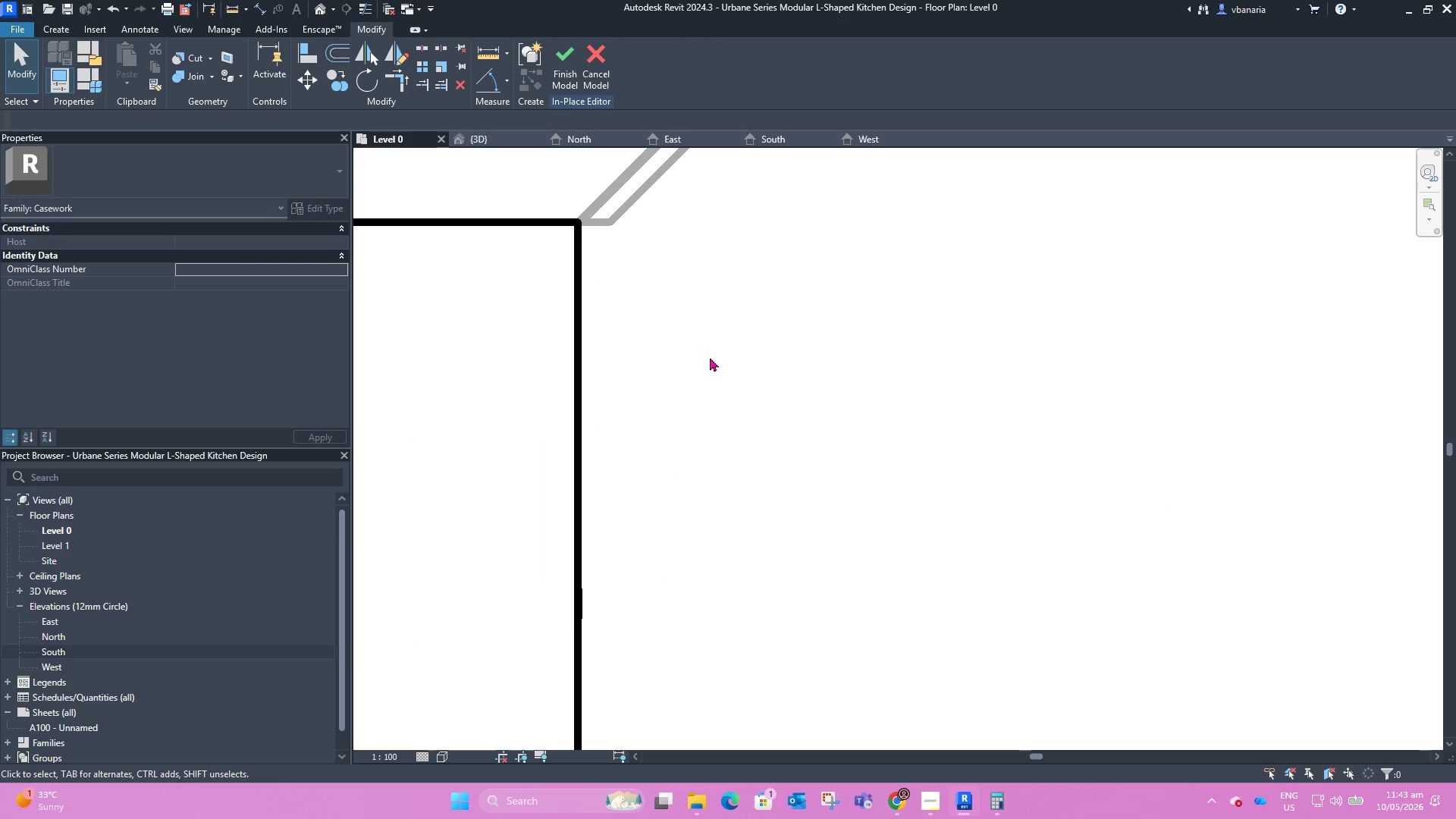 
scroll: coordinate [709, 358], scroll_direction: down, amount: 4.0
 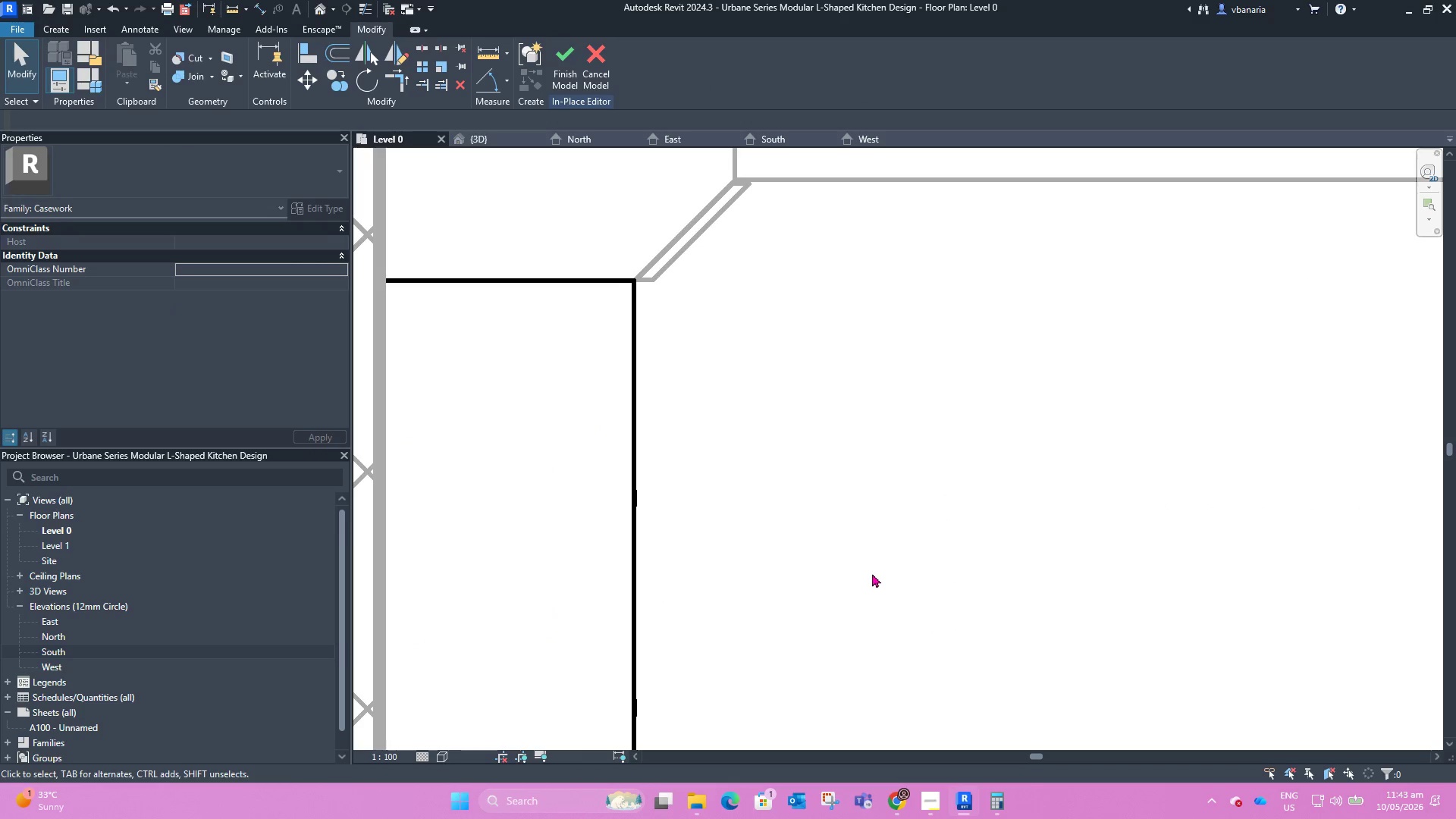 
hold_key(key=ShiftLeft, duration=0.56)
 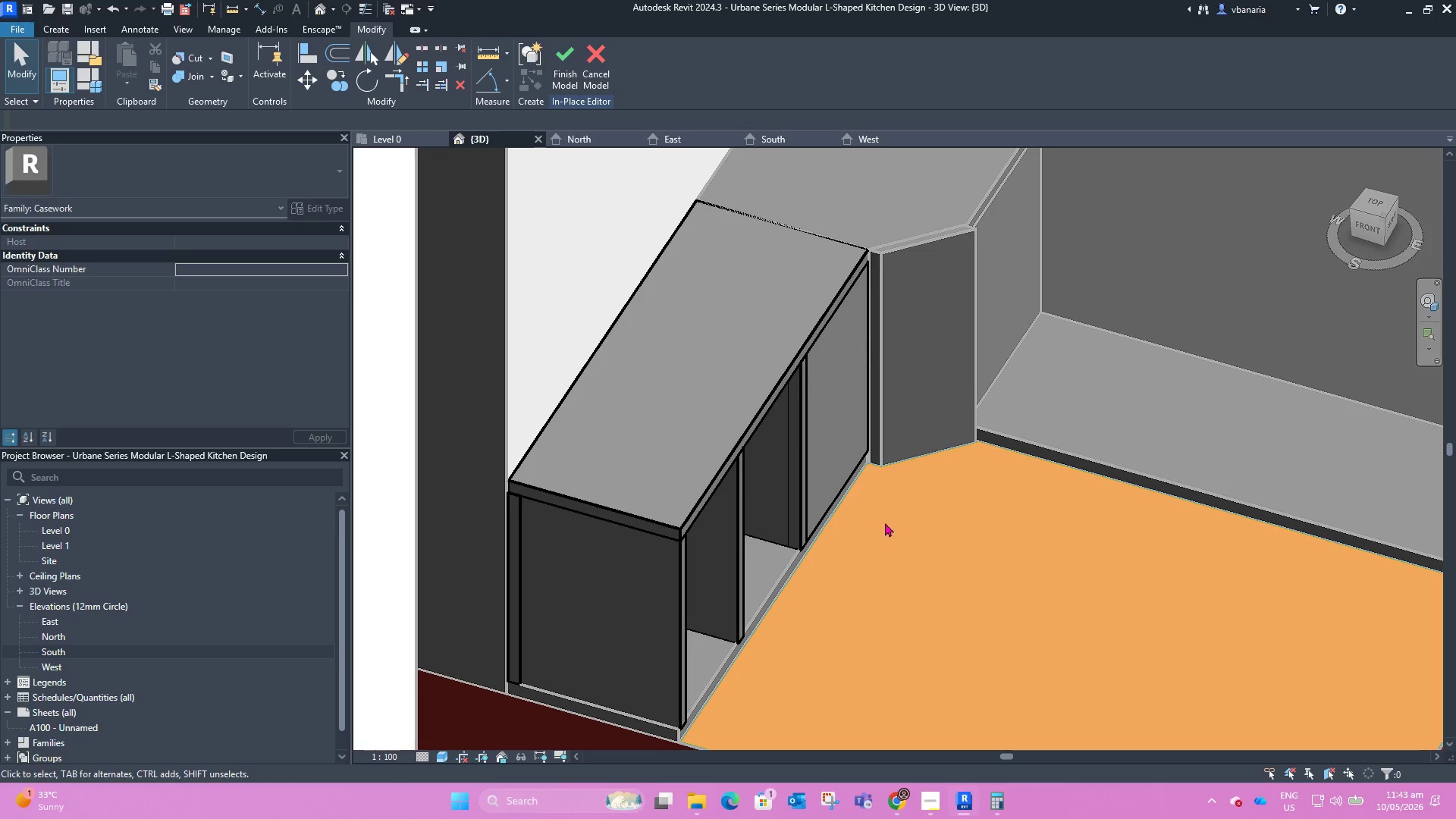 
hold_key(key=ShiftLeft, duration=1.0)
 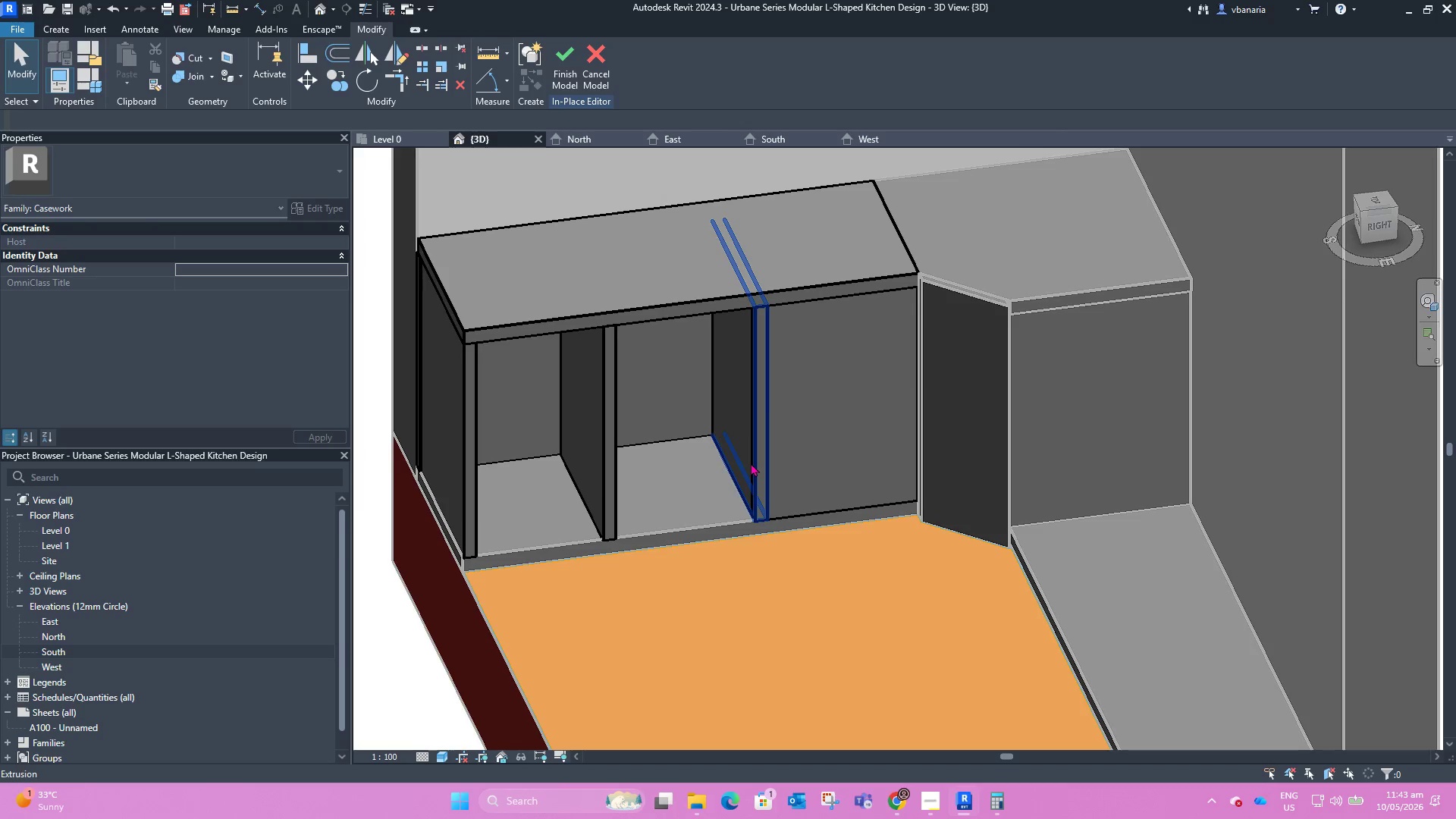 
left_click([751, 463])
 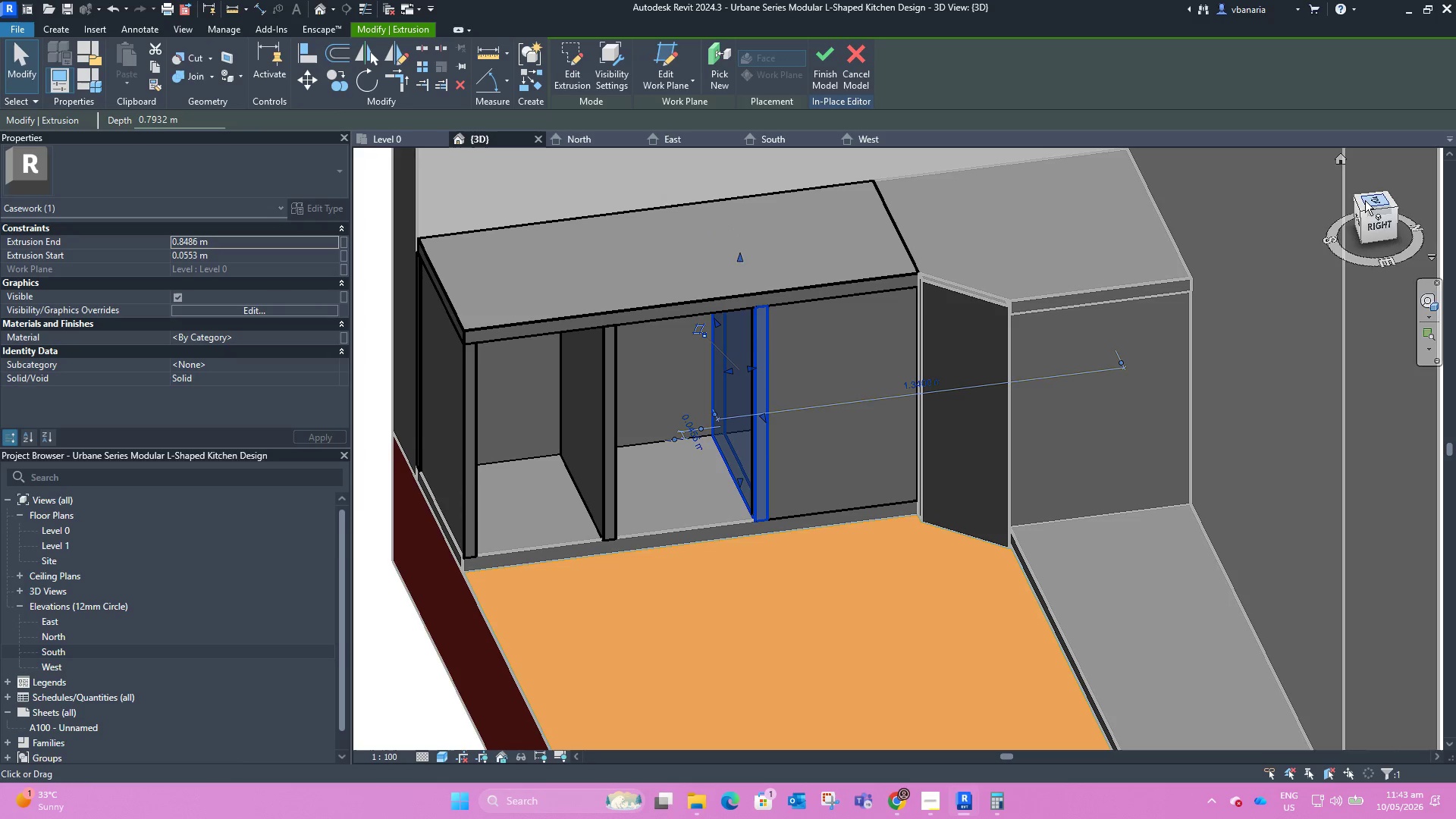 
left_click([1376, 200])
 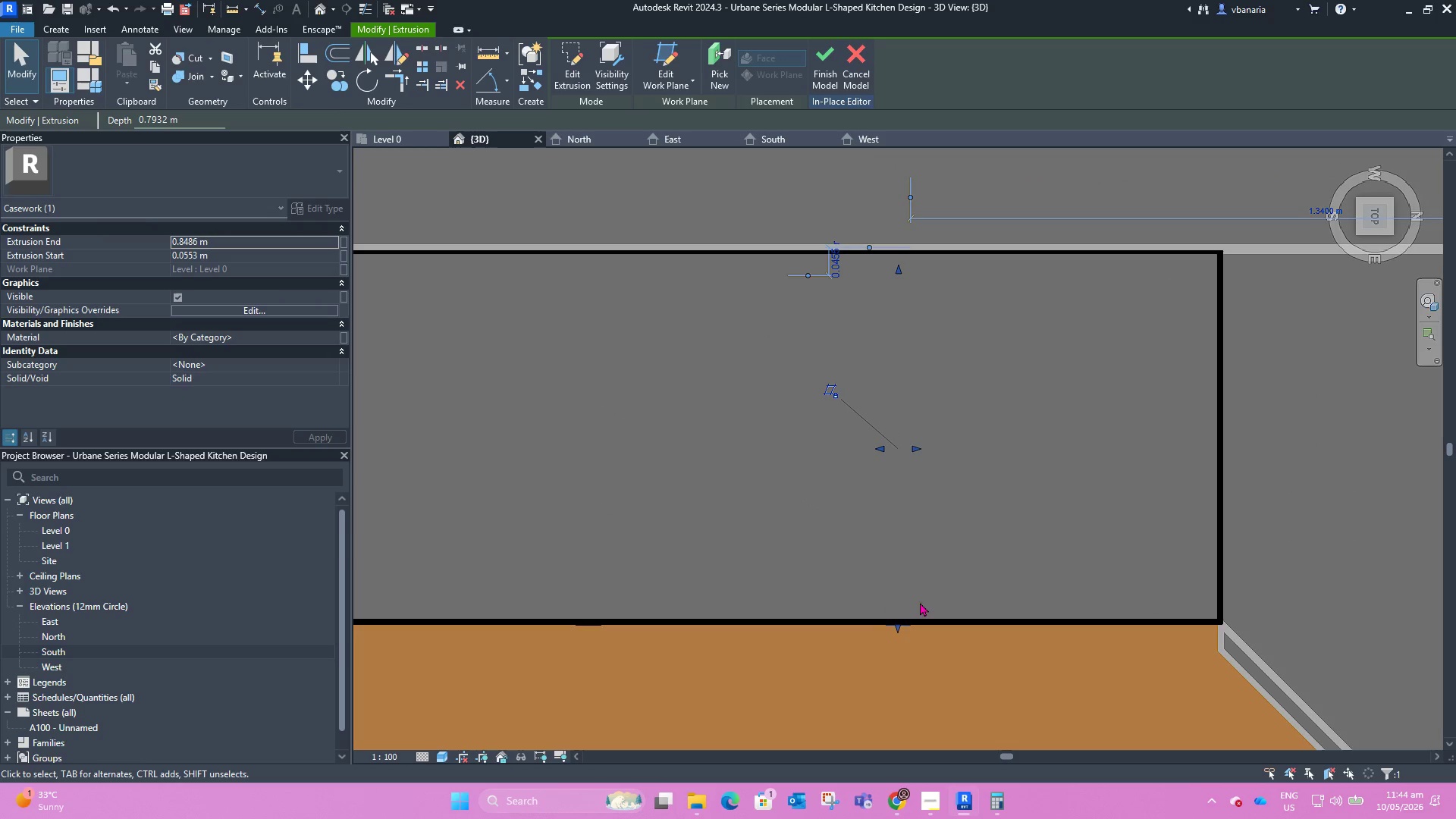 
left_click_drag(start_coordinate=[898, 626], to_coordinate=[899, 594])
 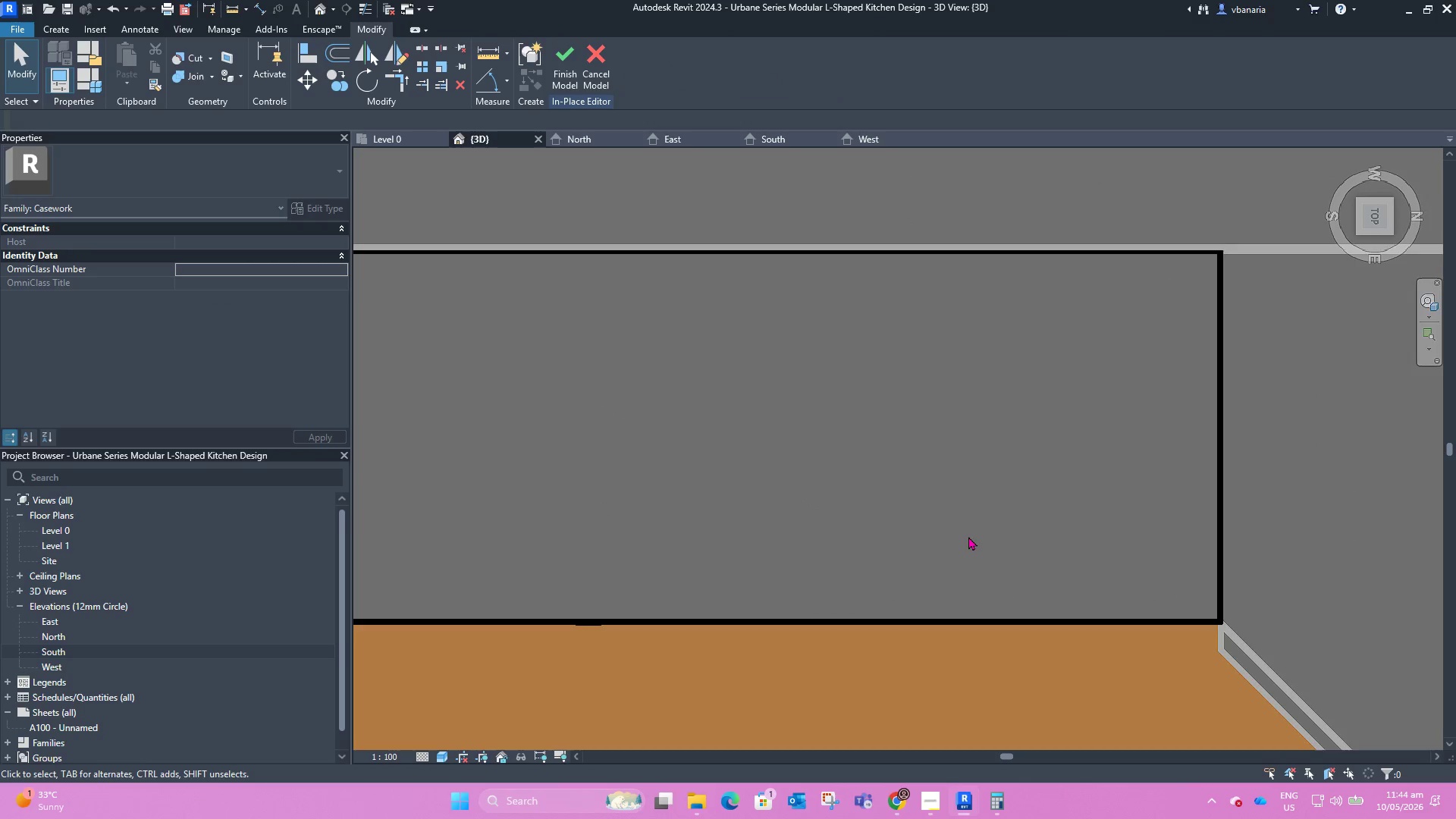 
hold_key(key=ShiftLeft, duration=1.17)
 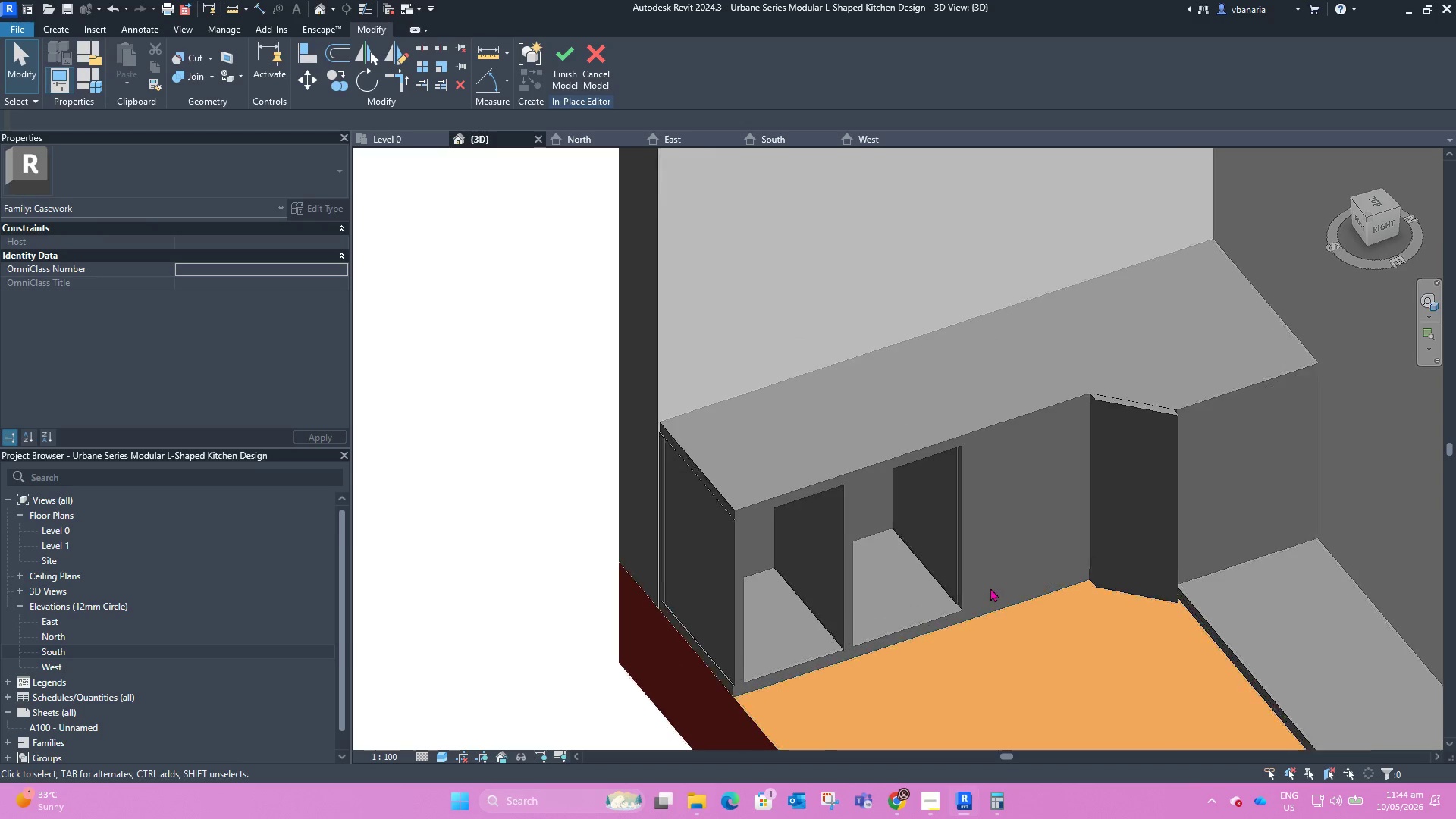 
scroll: coordinate [964, 528], scroll_direction: down, amount: 7.0
 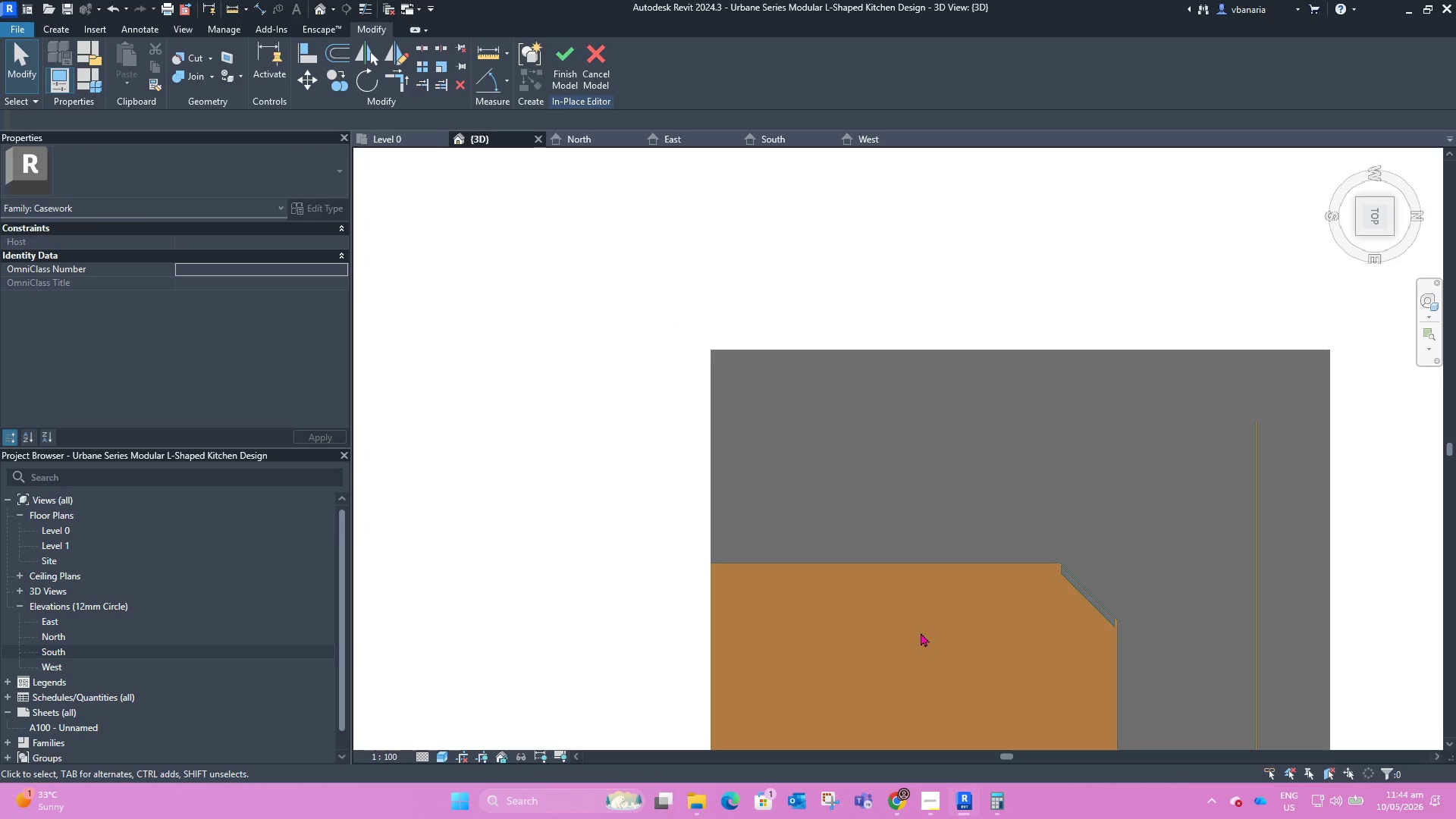 
scroll: coordinate [971, 599], scroll_direction: up, amount: 8.0
 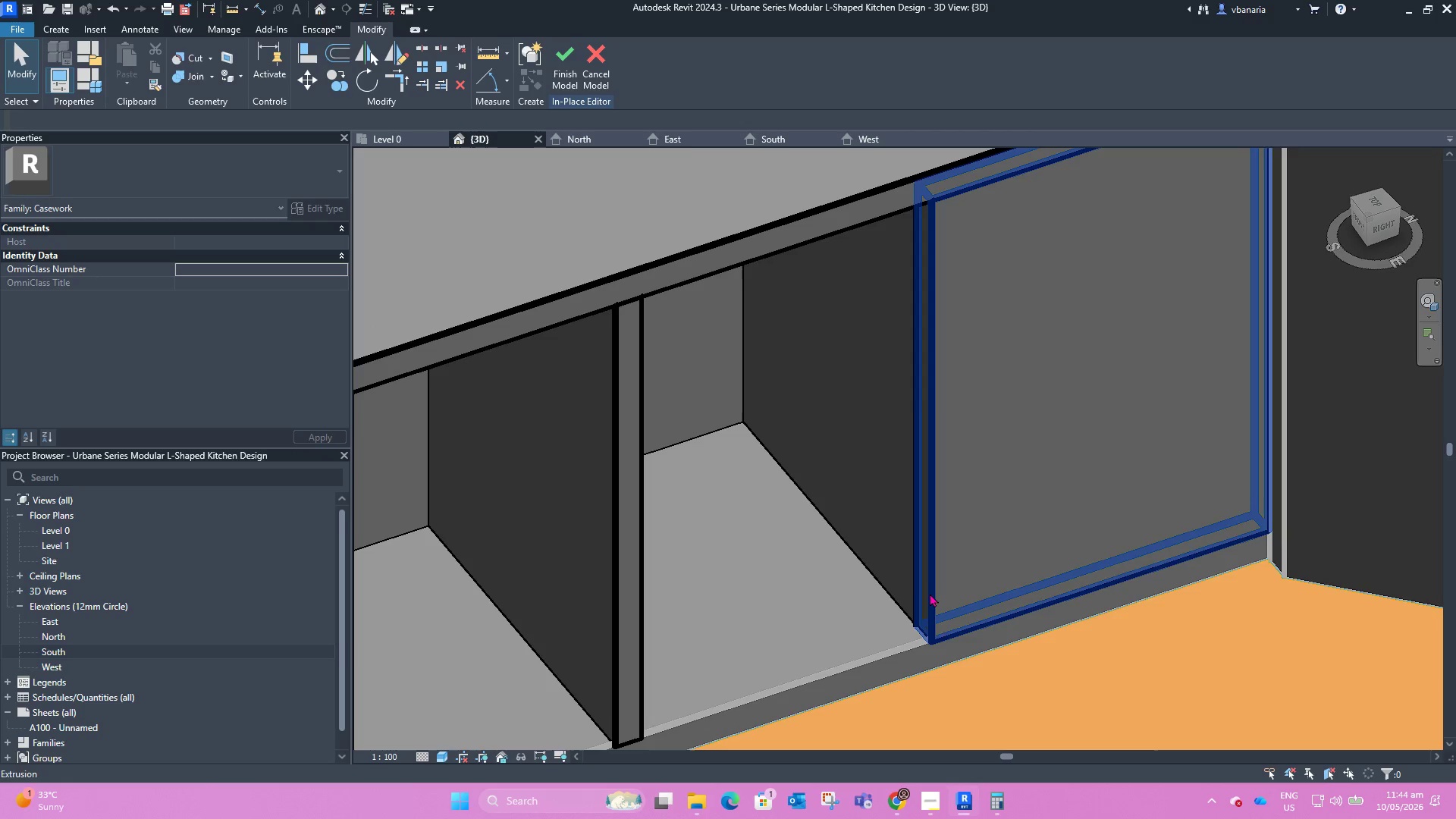 
left_click([930, 592])
 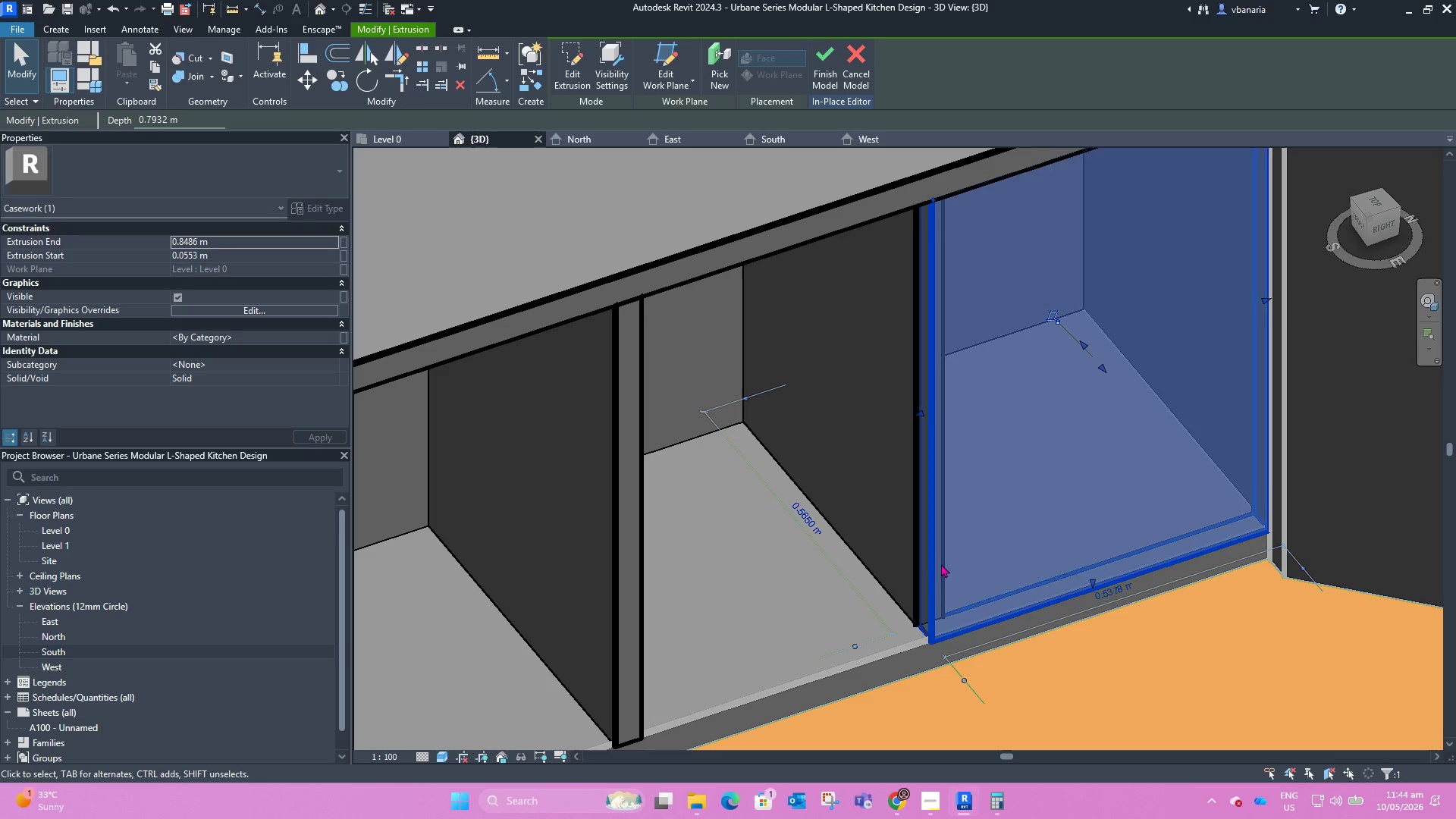 
scroll: coordinate [795, 587], scroll_direction: down, amount: 4.0
 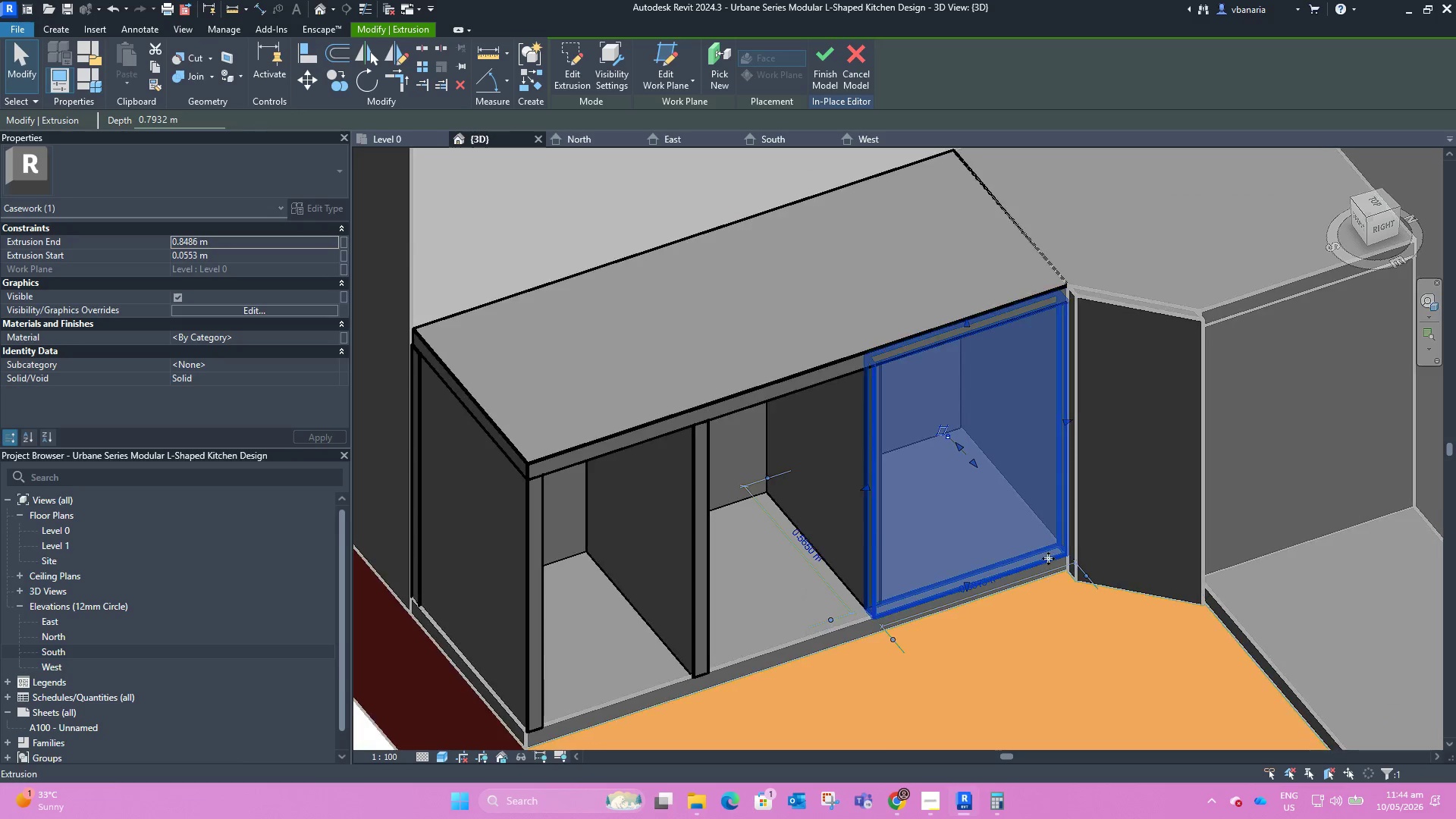 
scroll: coordinate [1140, 539], scroll_direction: up, amount: 4.0
 